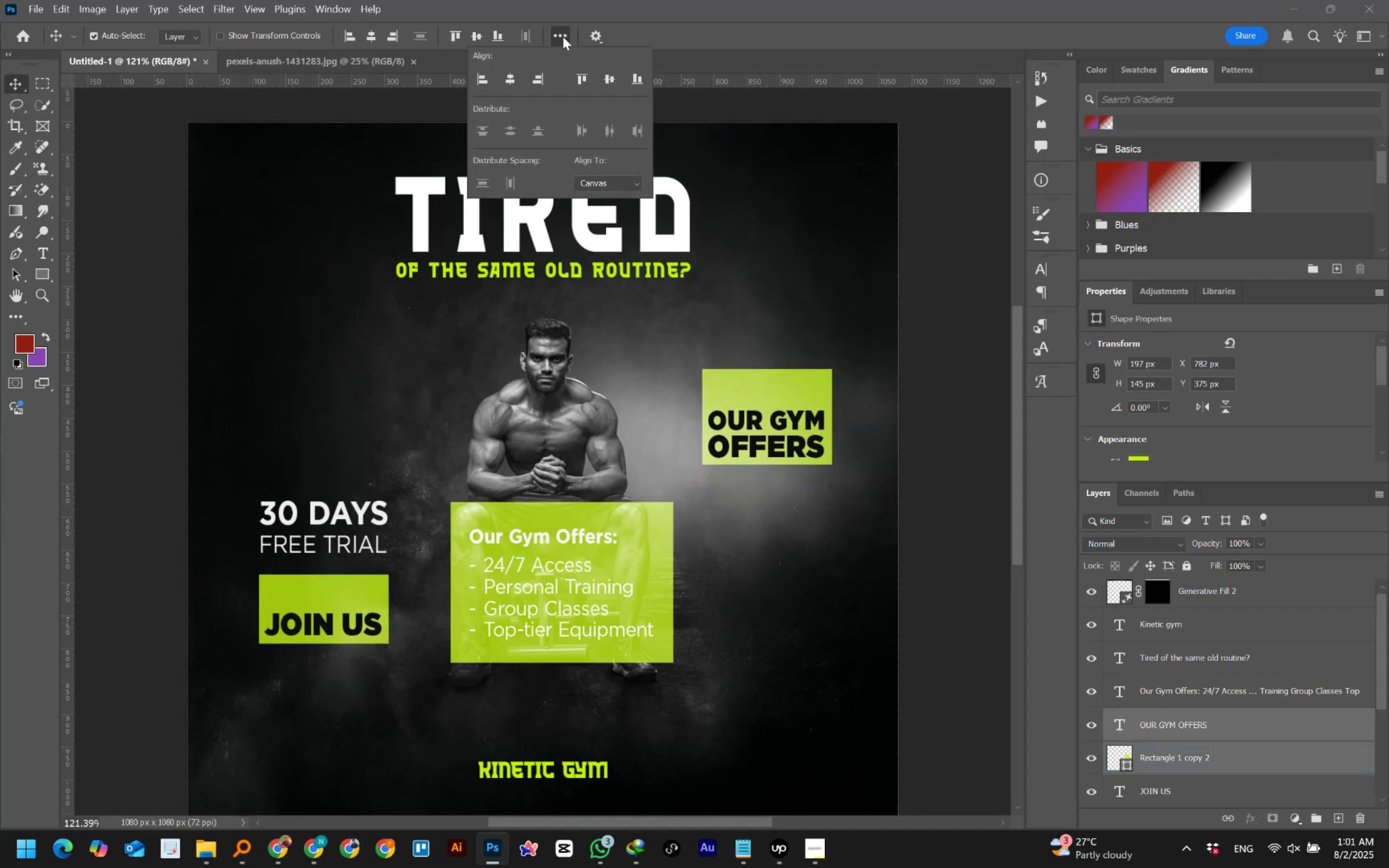 
left_click([604, 186])
 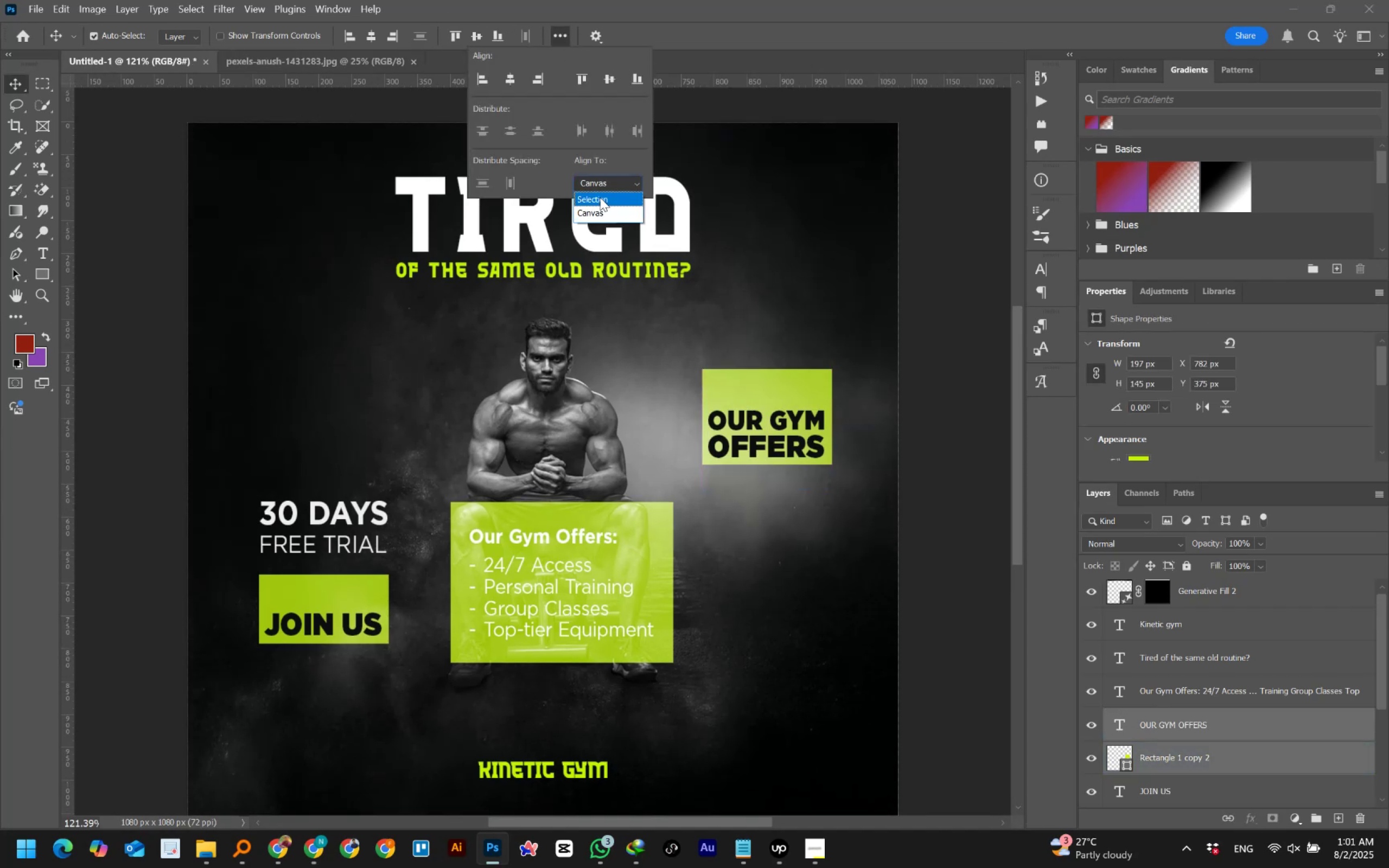 
left_click([600, 197])
 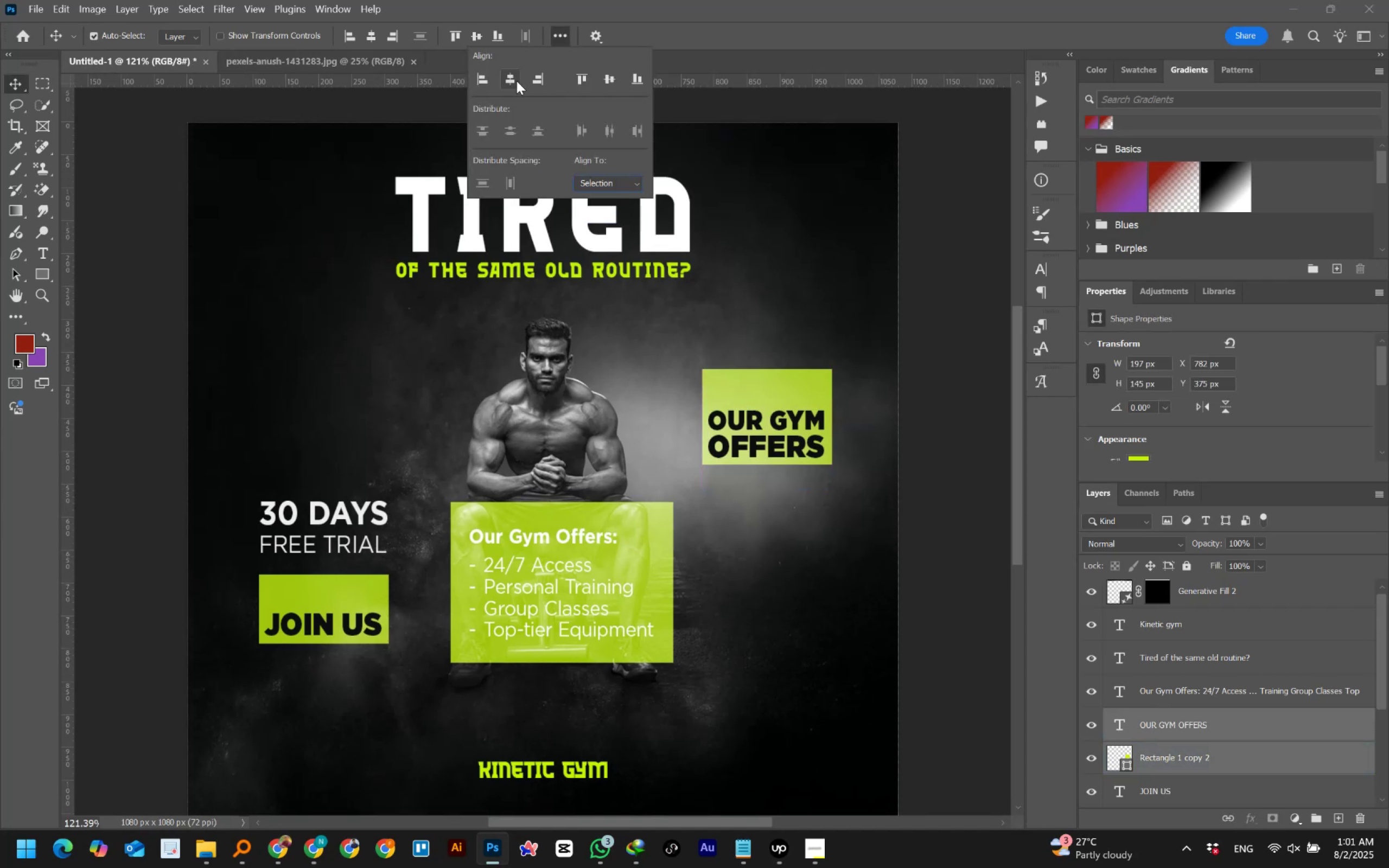 
left_click([512, 79])
 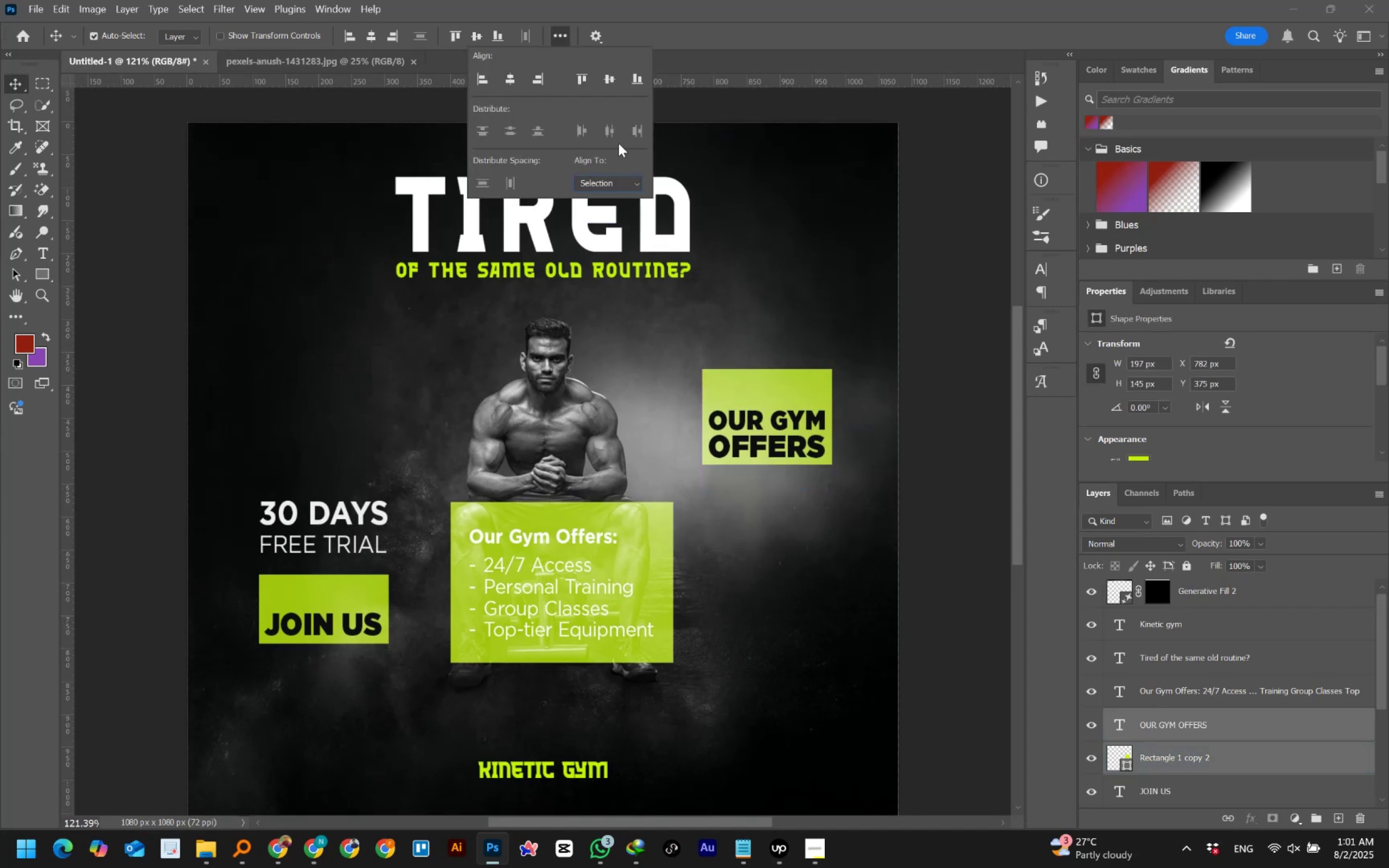 
left_click([621, 184])
 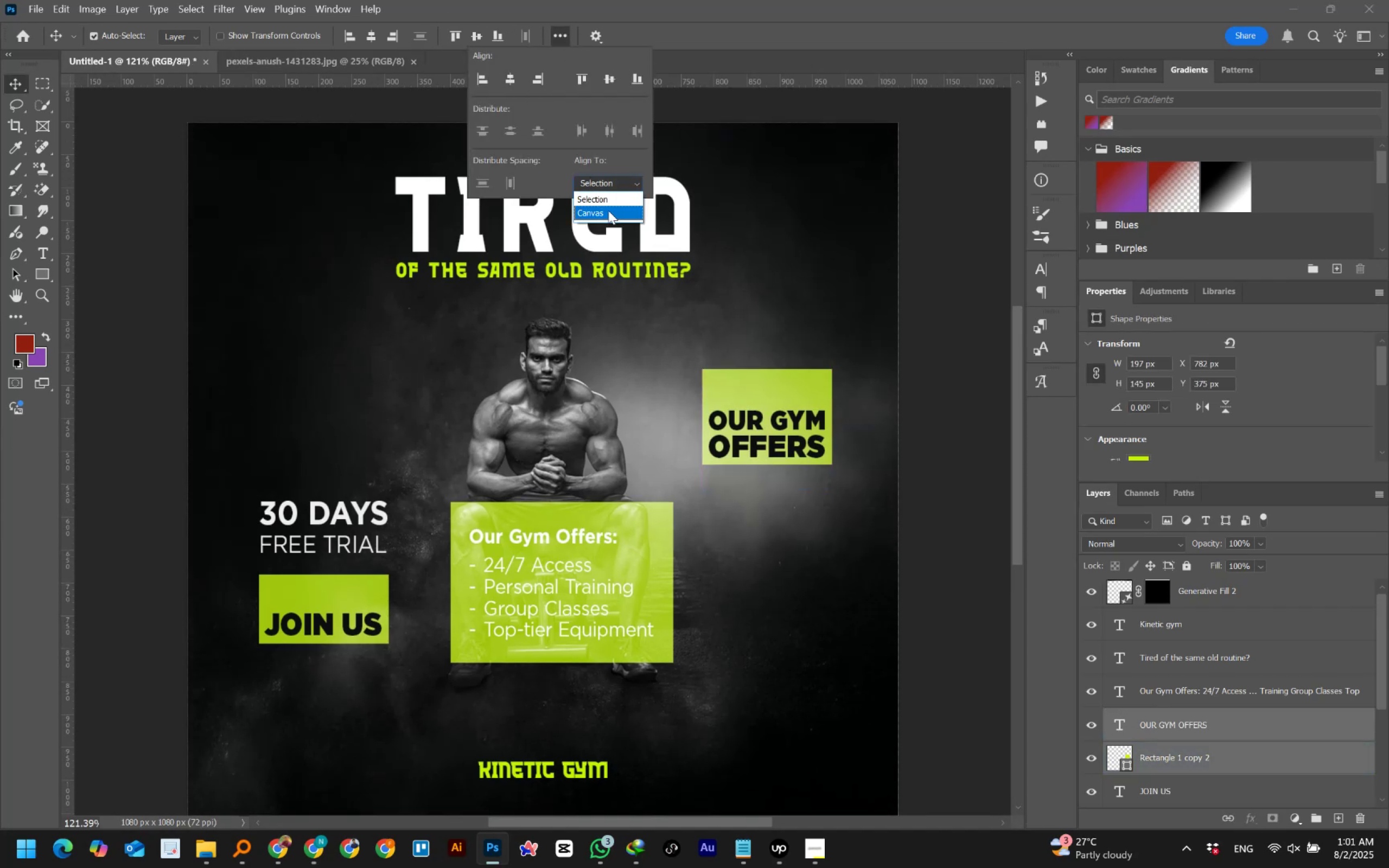 
left_click([608, 212])
 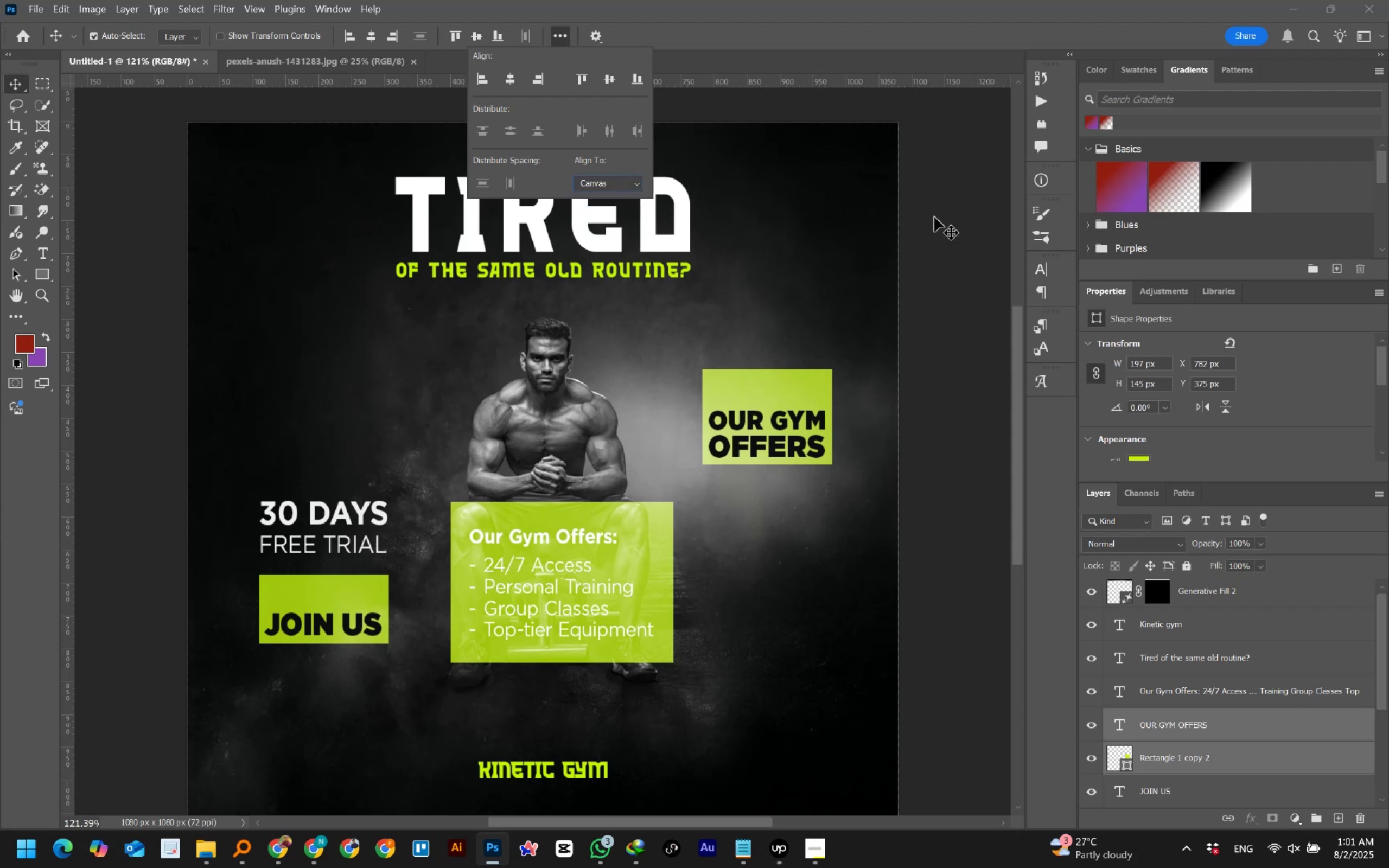 
left_click([935, 217])
 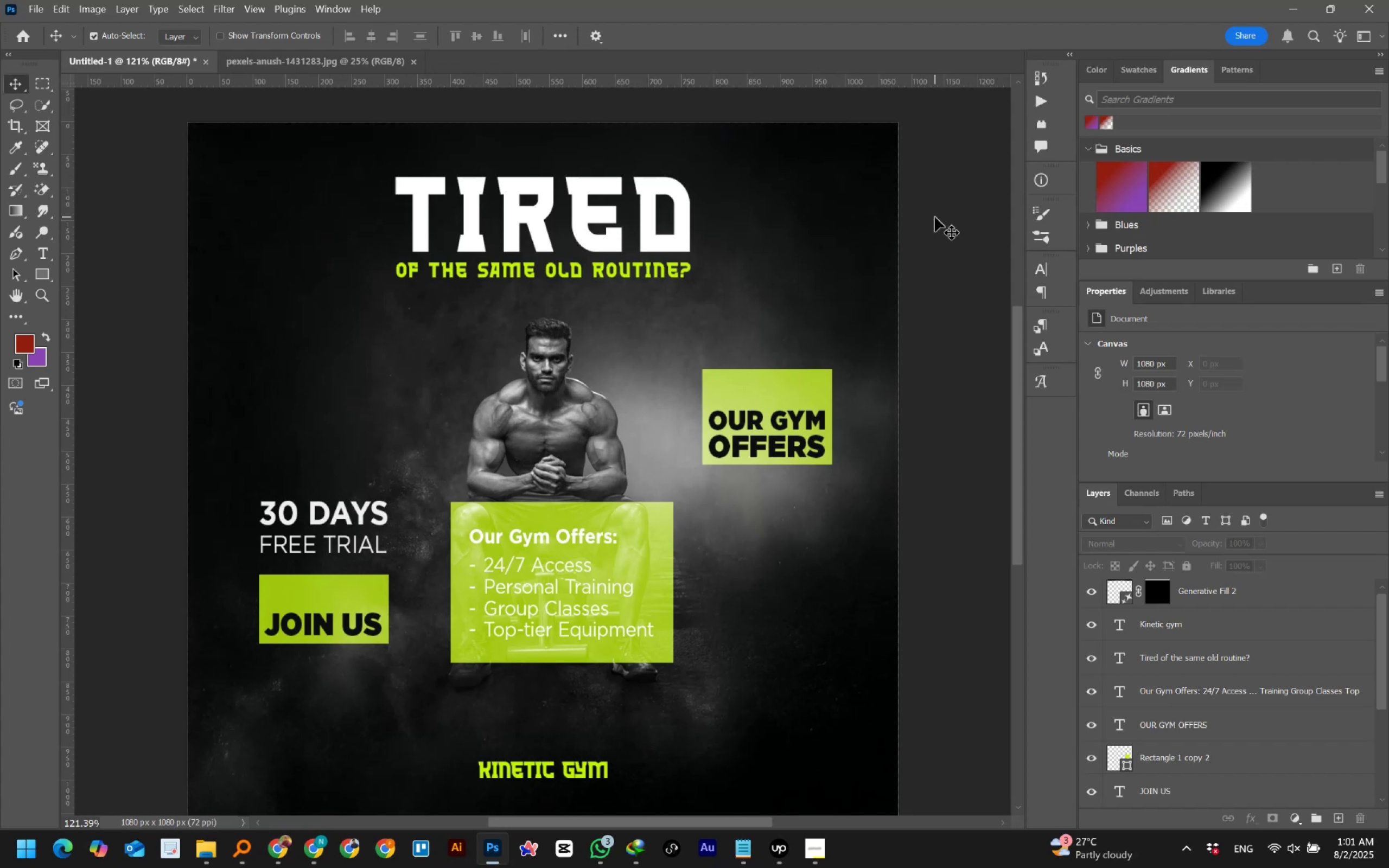 
wait(52.58)
 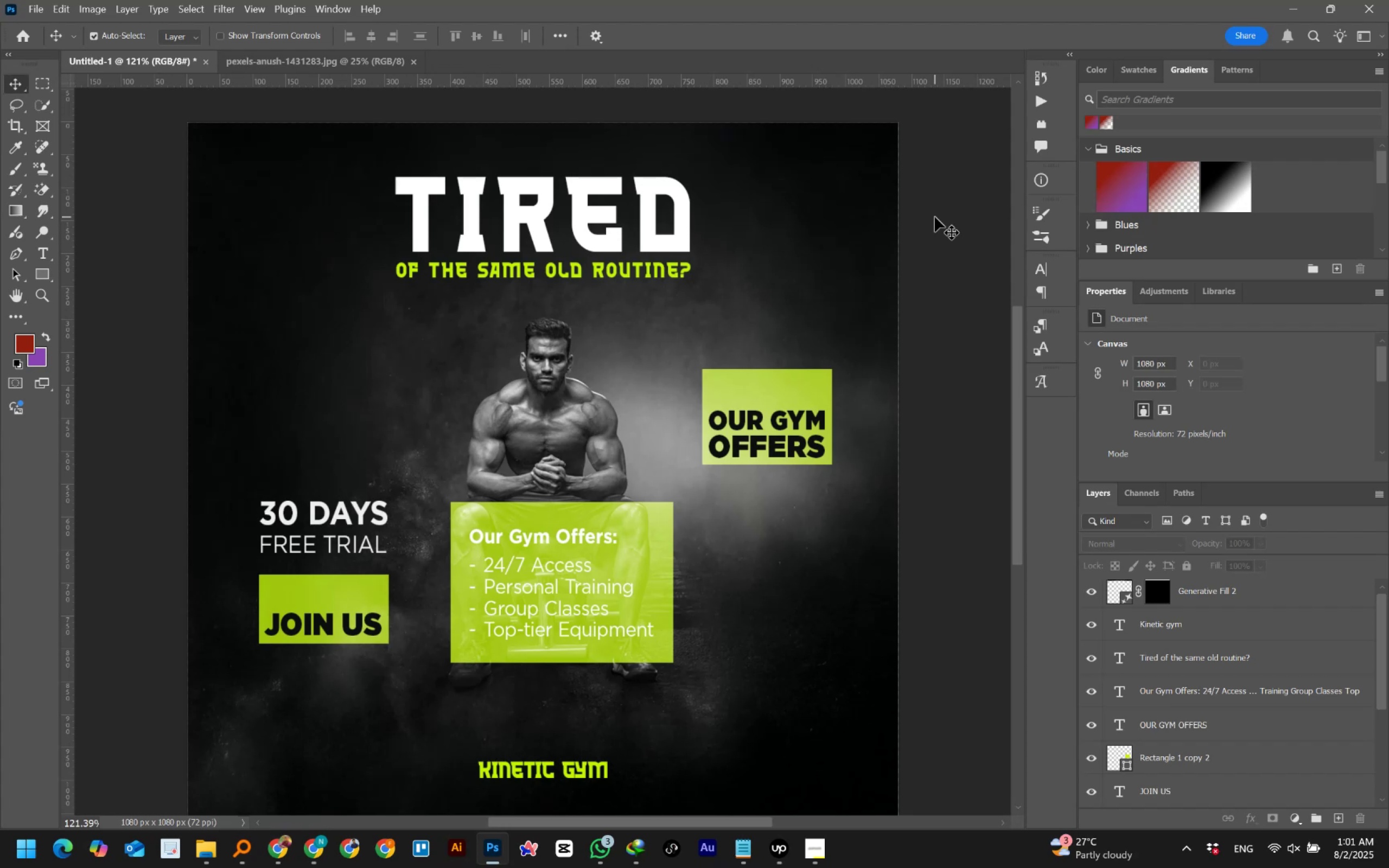 
left_click_drag(start_coordinate=[546, 535], to_coordinate=[782, 495])
 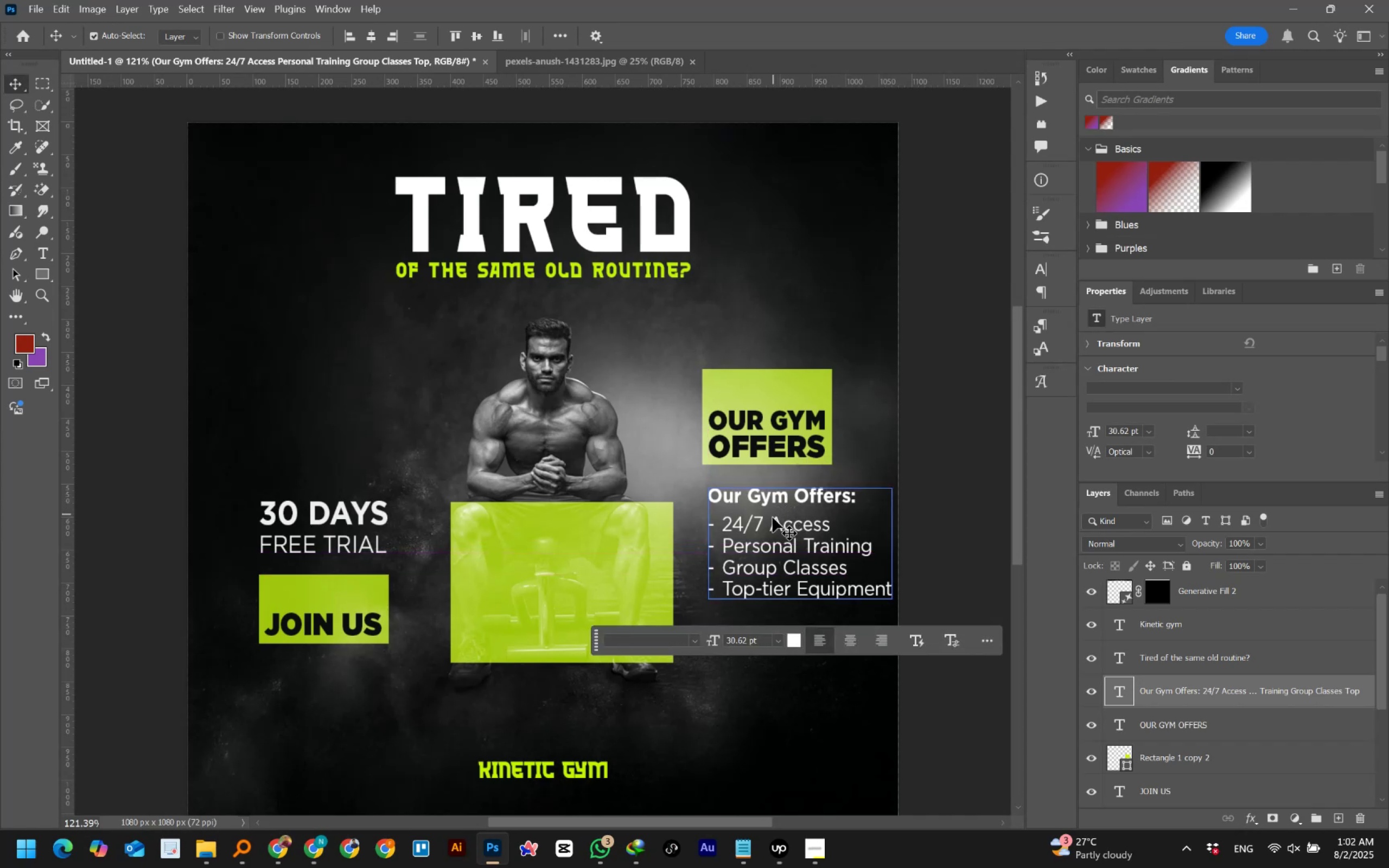 
hold_key(key=ControlLeft, duration=0.94)
 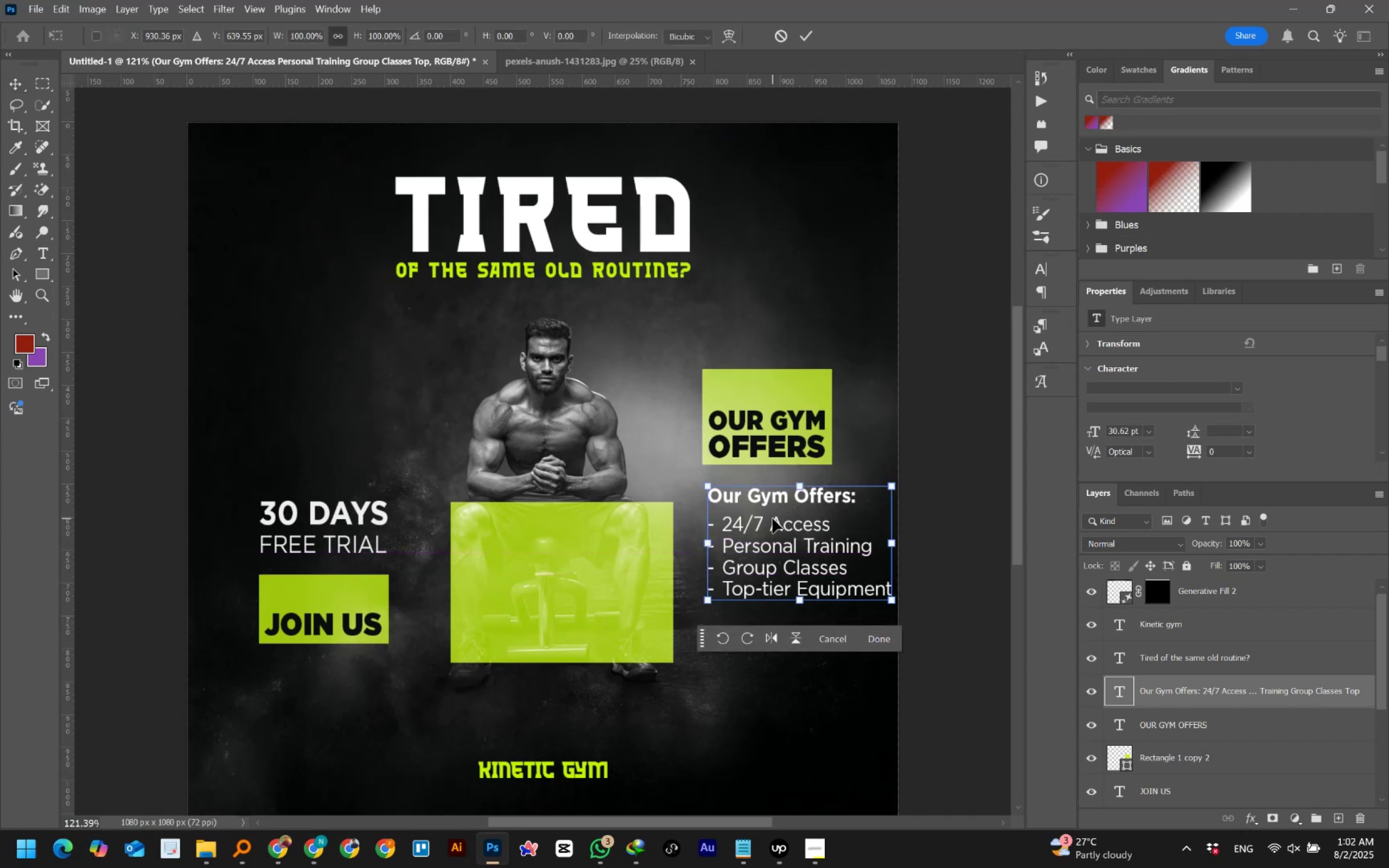 
hold_key(key=T, duration=0.37)
 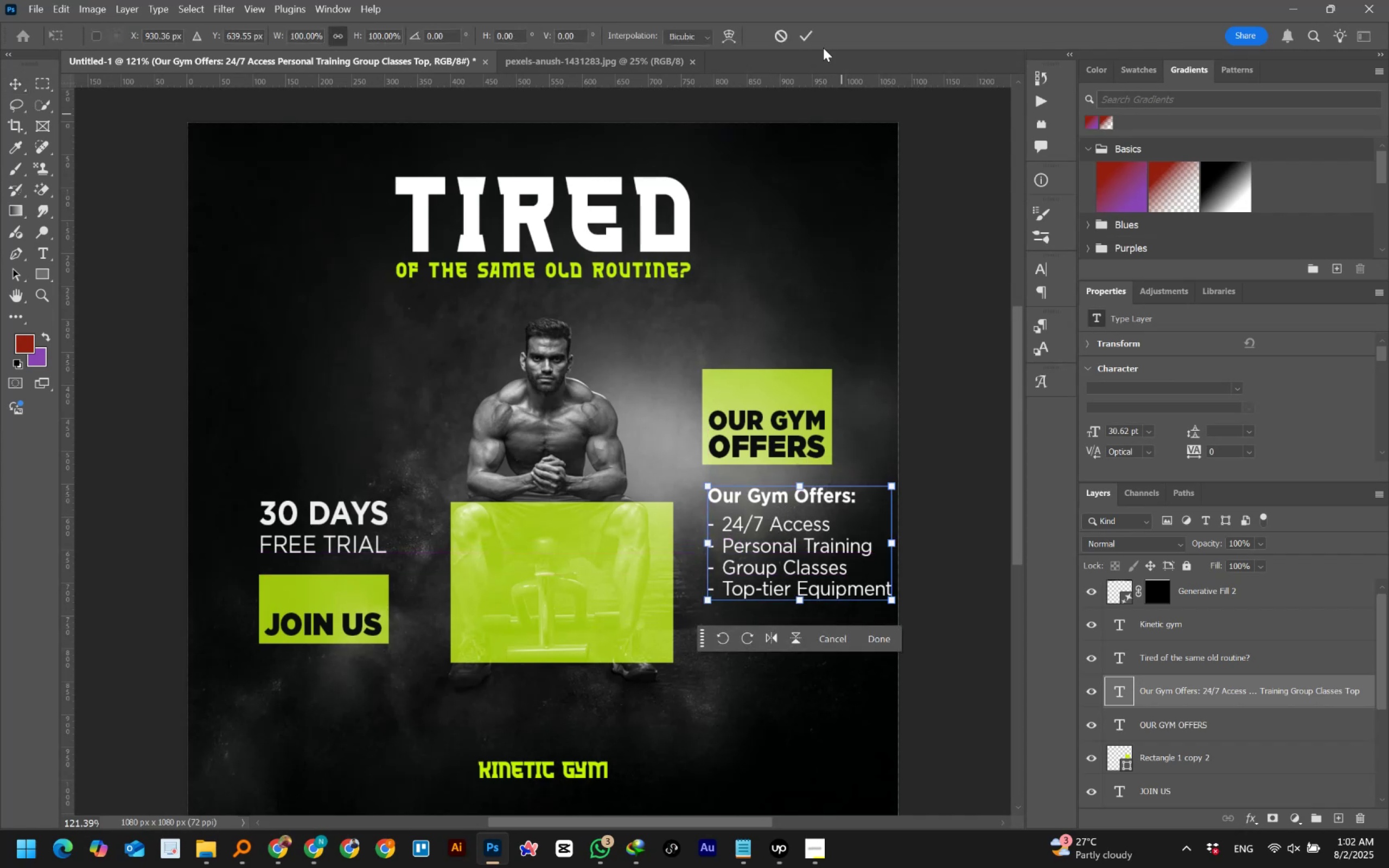 
left_click([804, 36])
 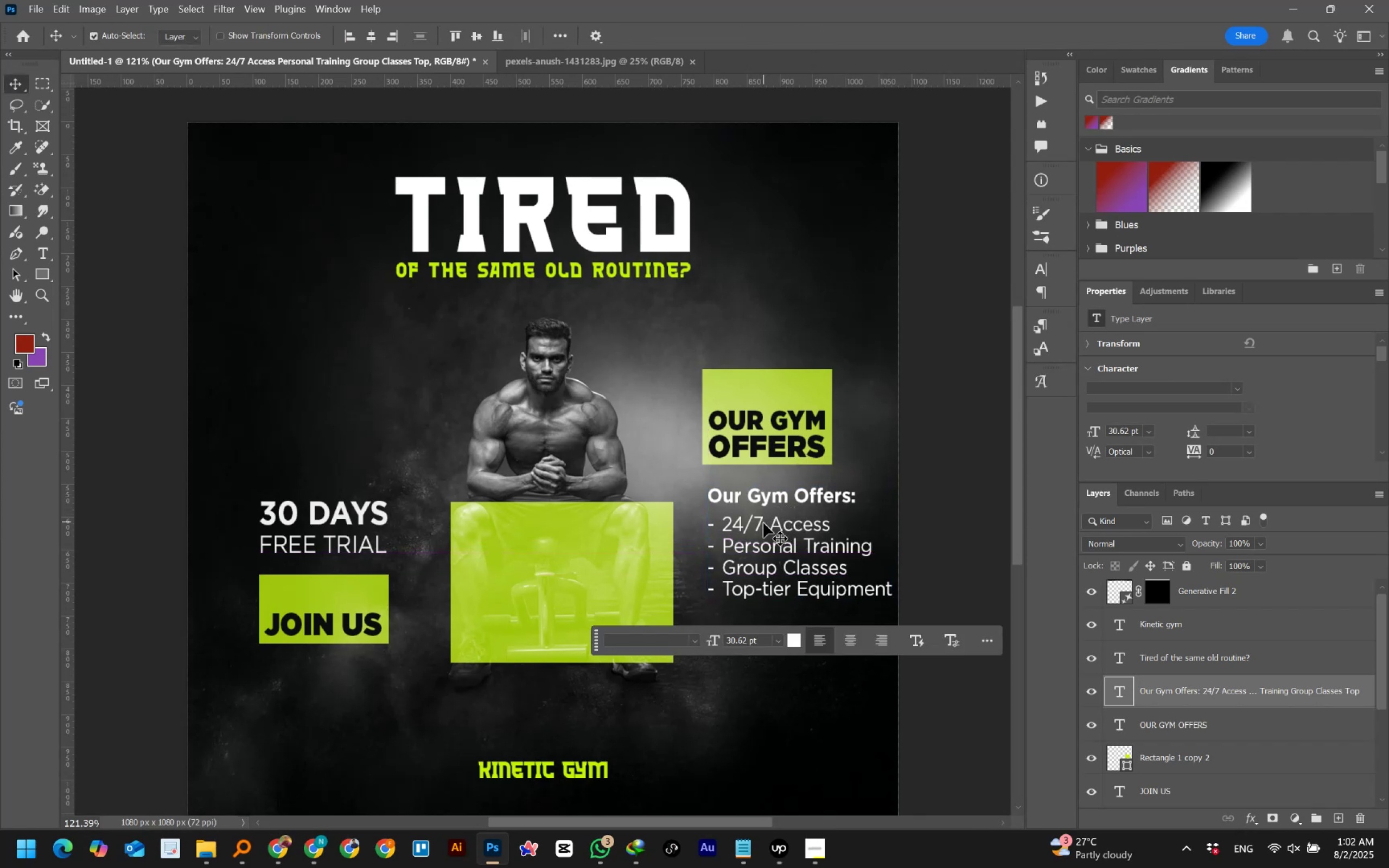 
double_click([763, 523])
 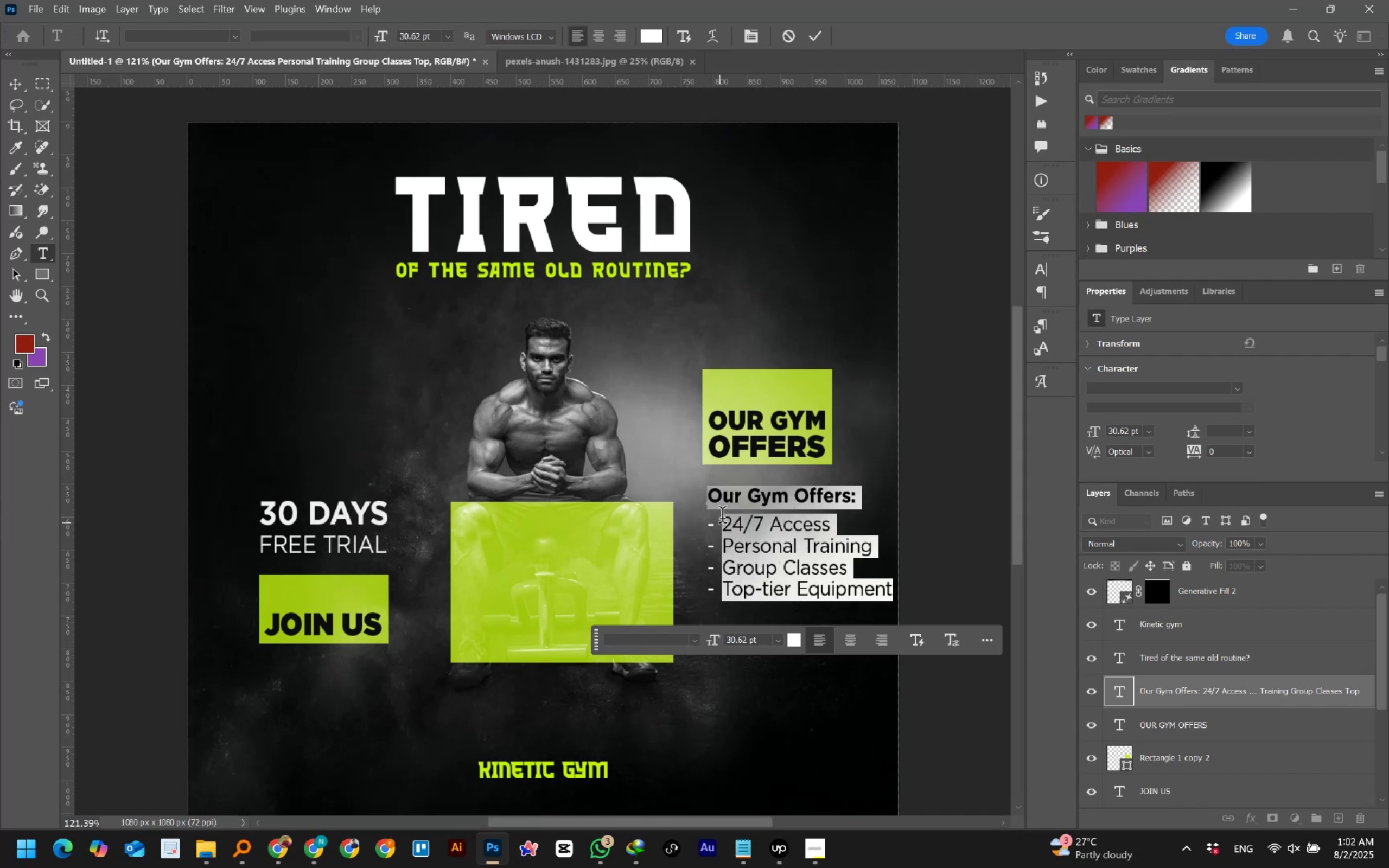 
left_click_drag(start_coordinate=[727, 515], to_coordinate=[688, 483])
 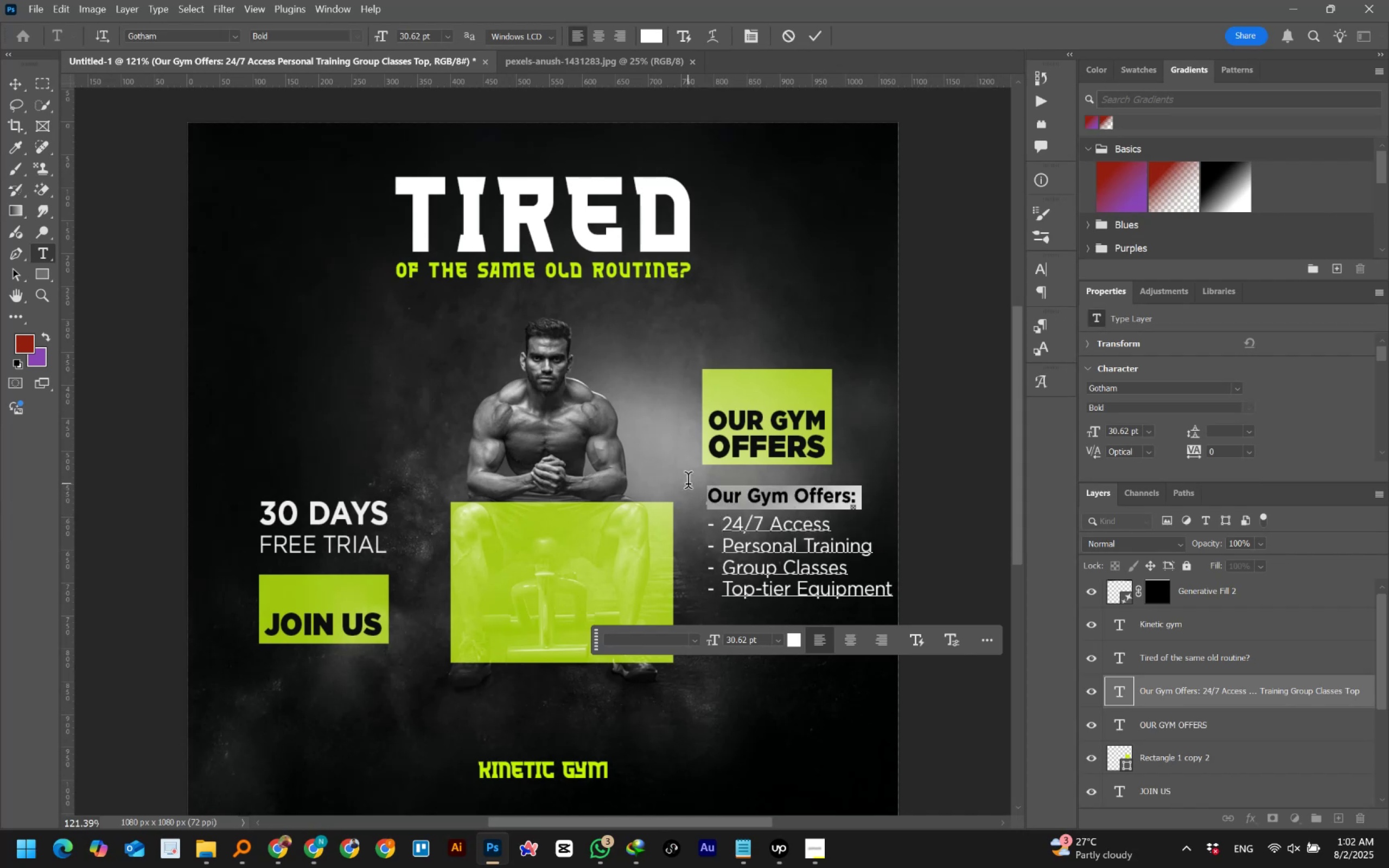 
key(Backspace)
 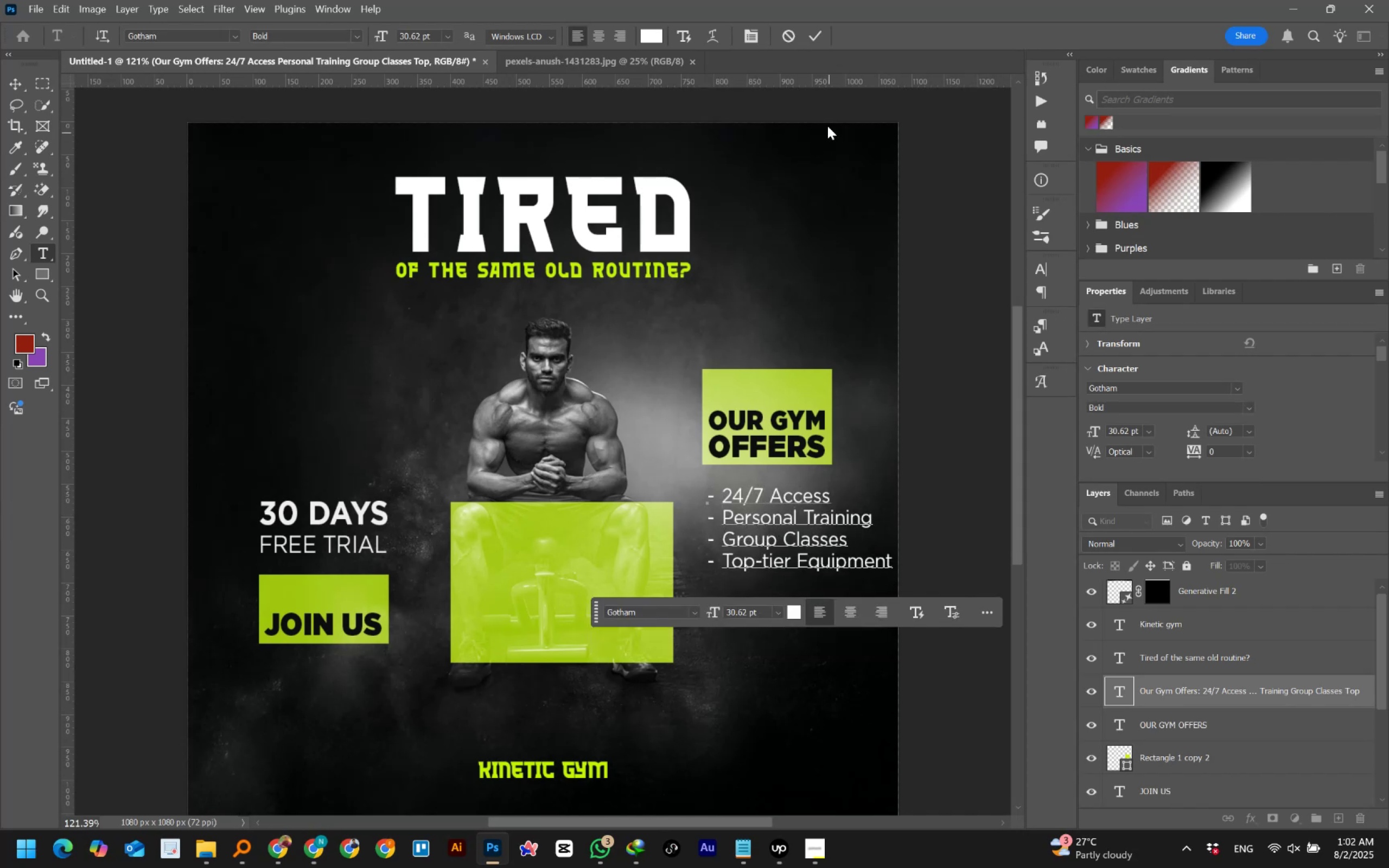 
left_click([819, 37])
 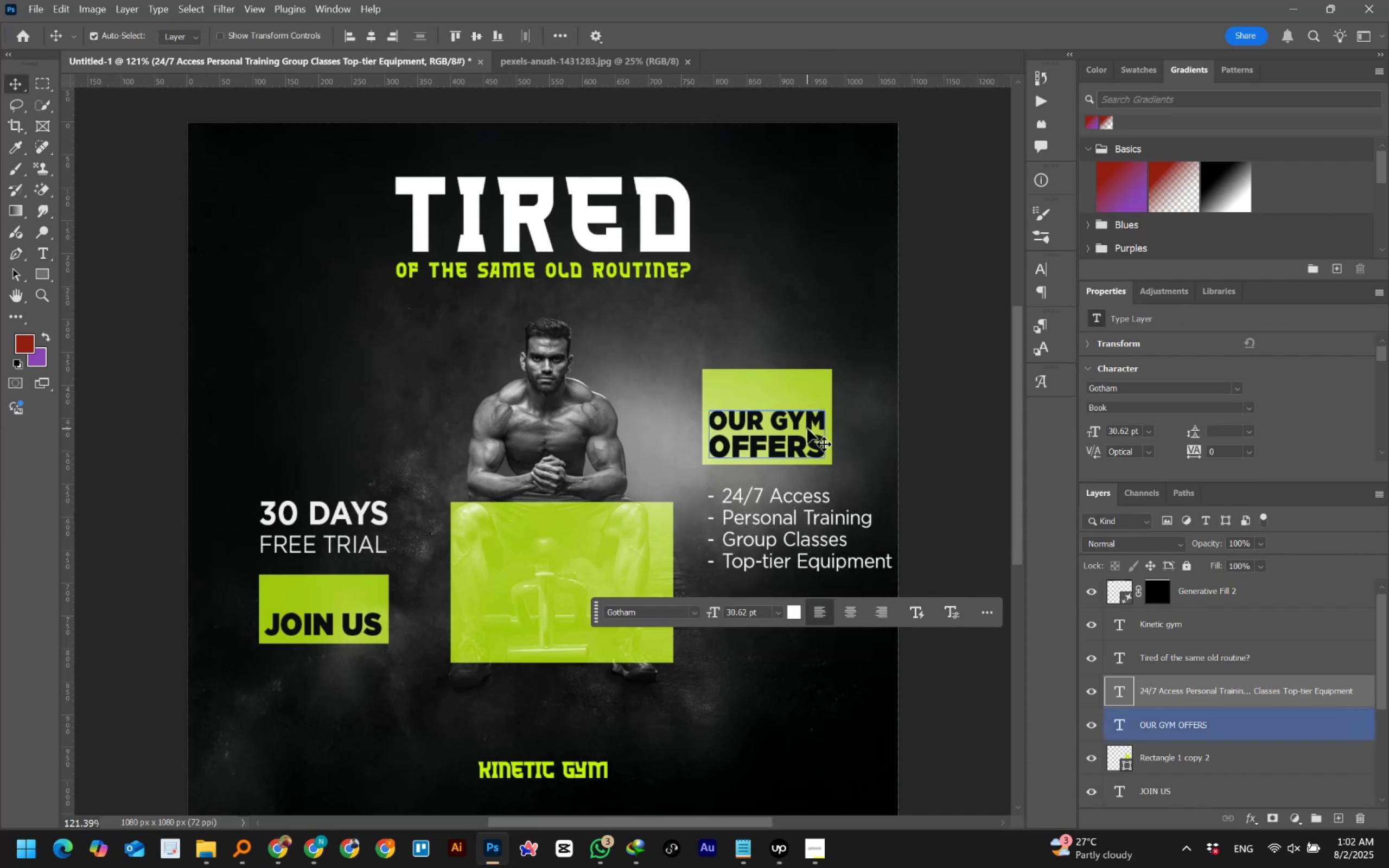 
left_click_drag(start_coordinate=[783, 519], to_coordinate=[777, 518])
 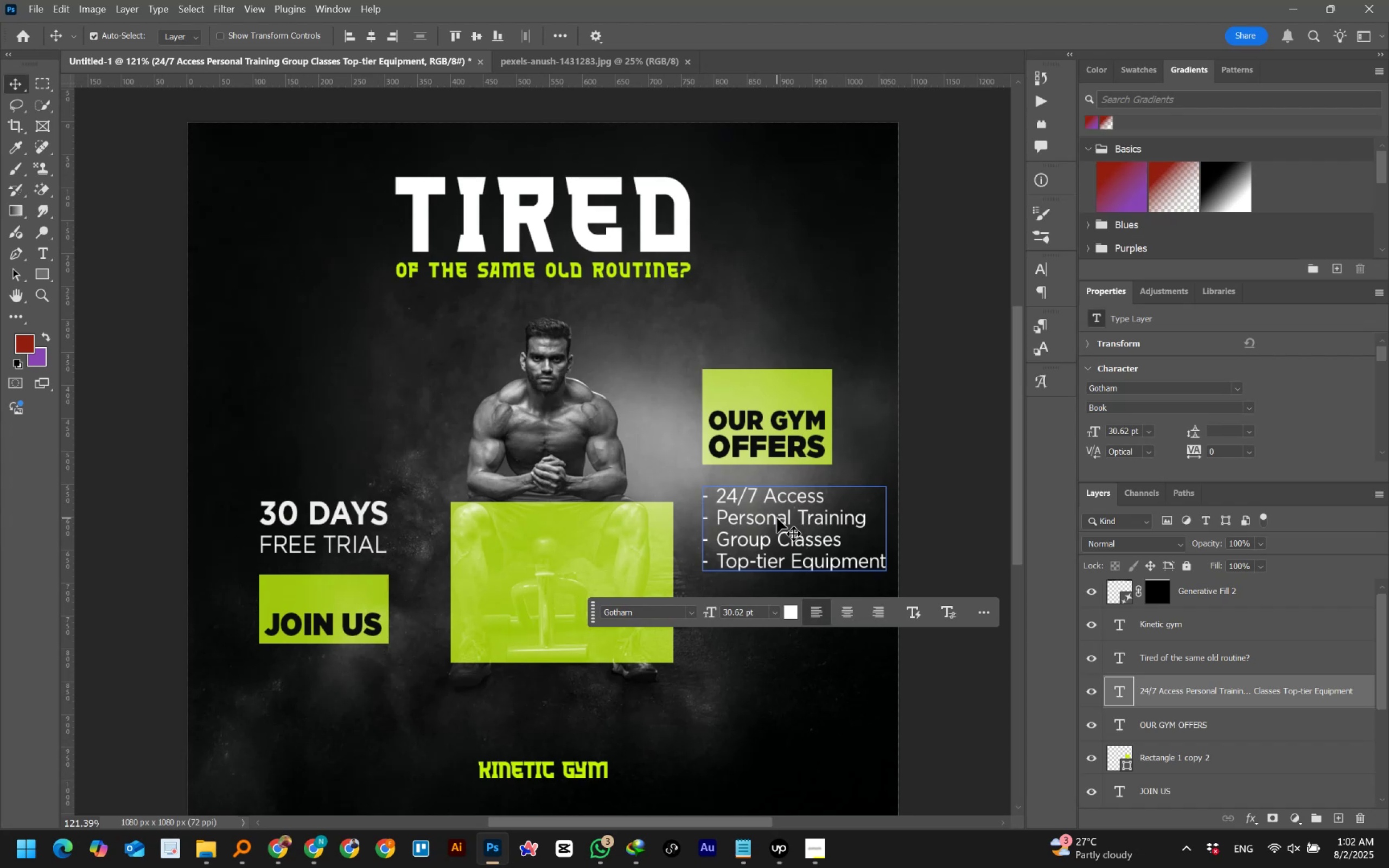 
key(Shift+ArrowUp)
 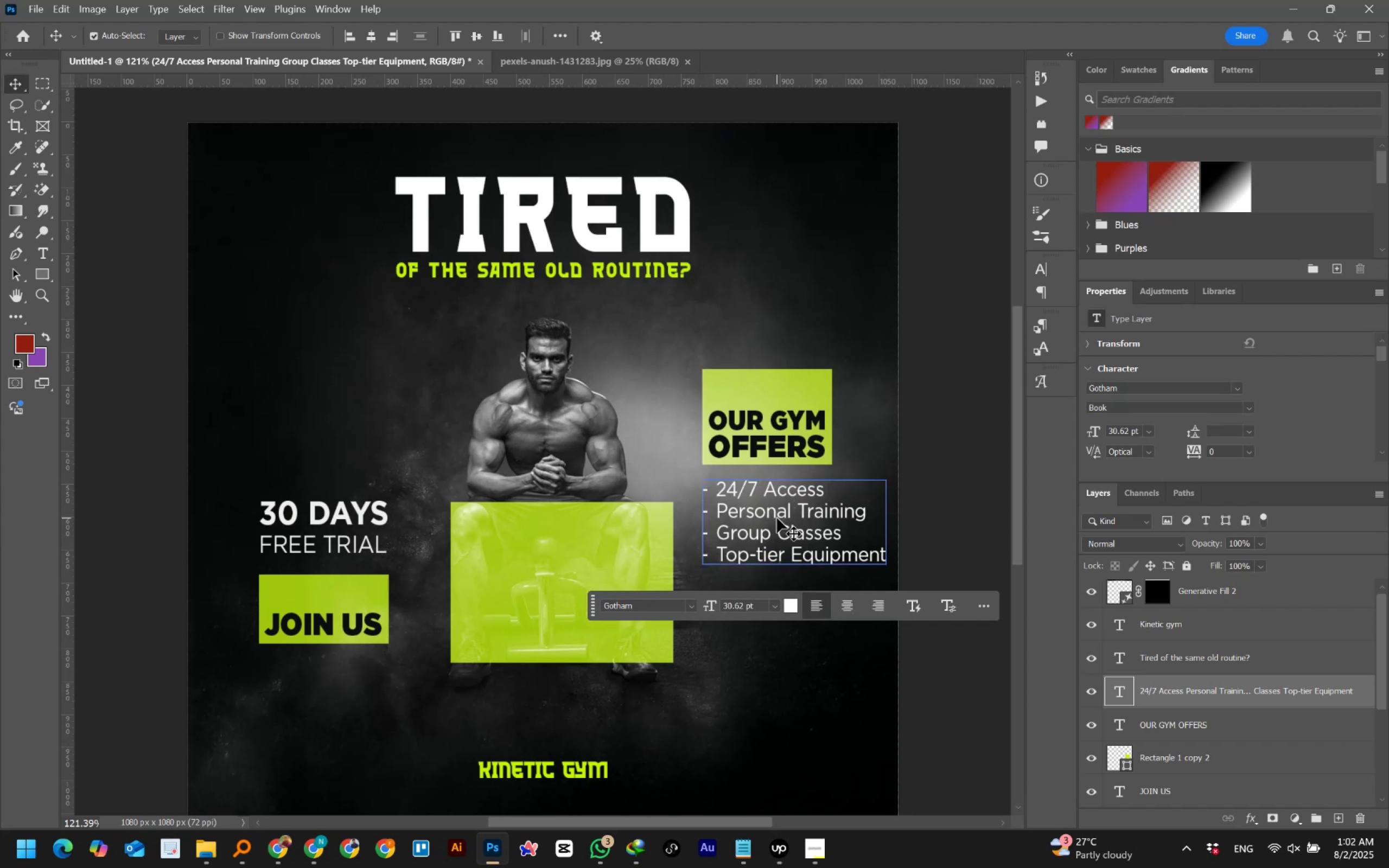 
double_click([777, 518])
 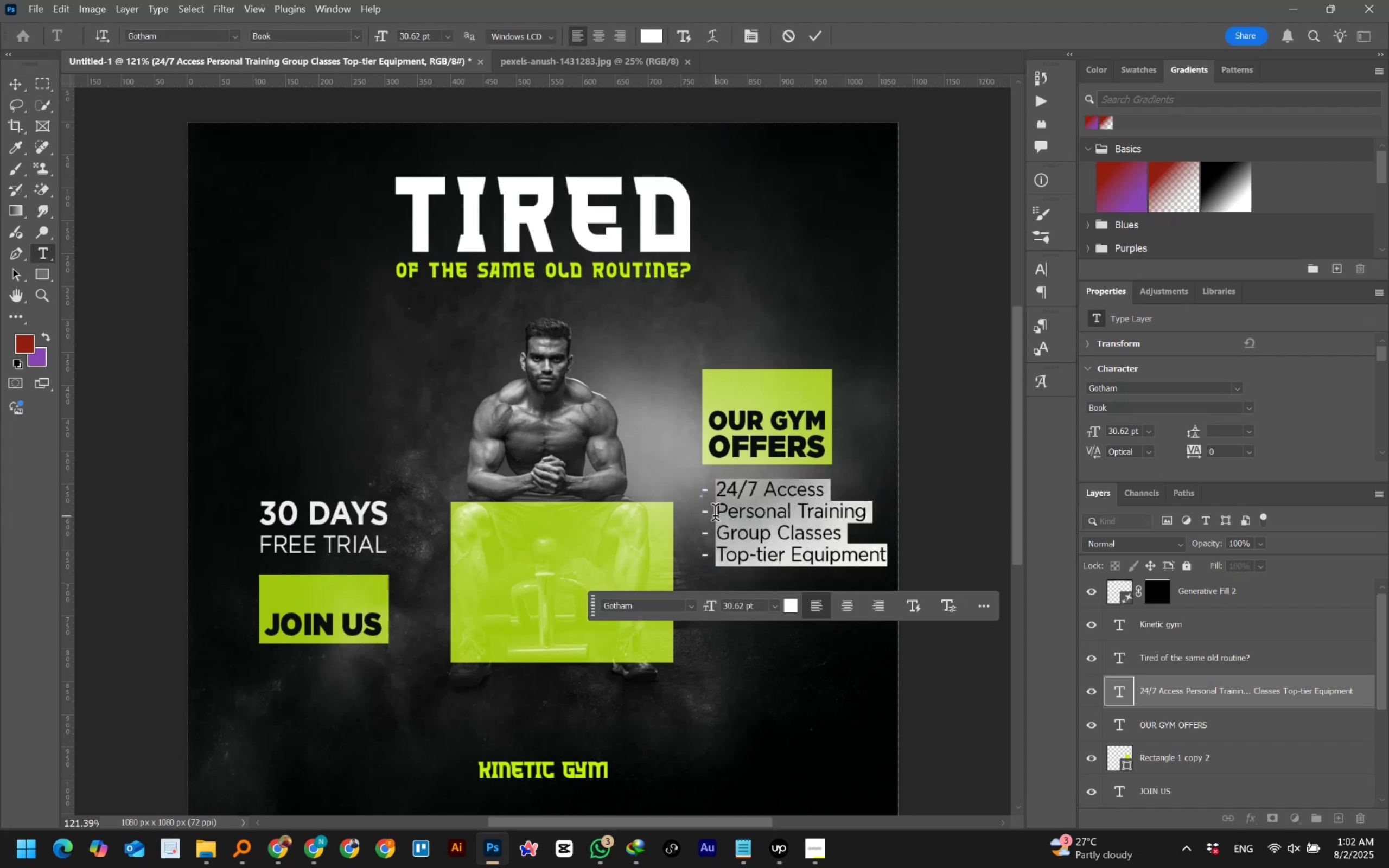 
left_click_drag(start_coordinate=[721, 492], to_coordinate=[901, 559])
 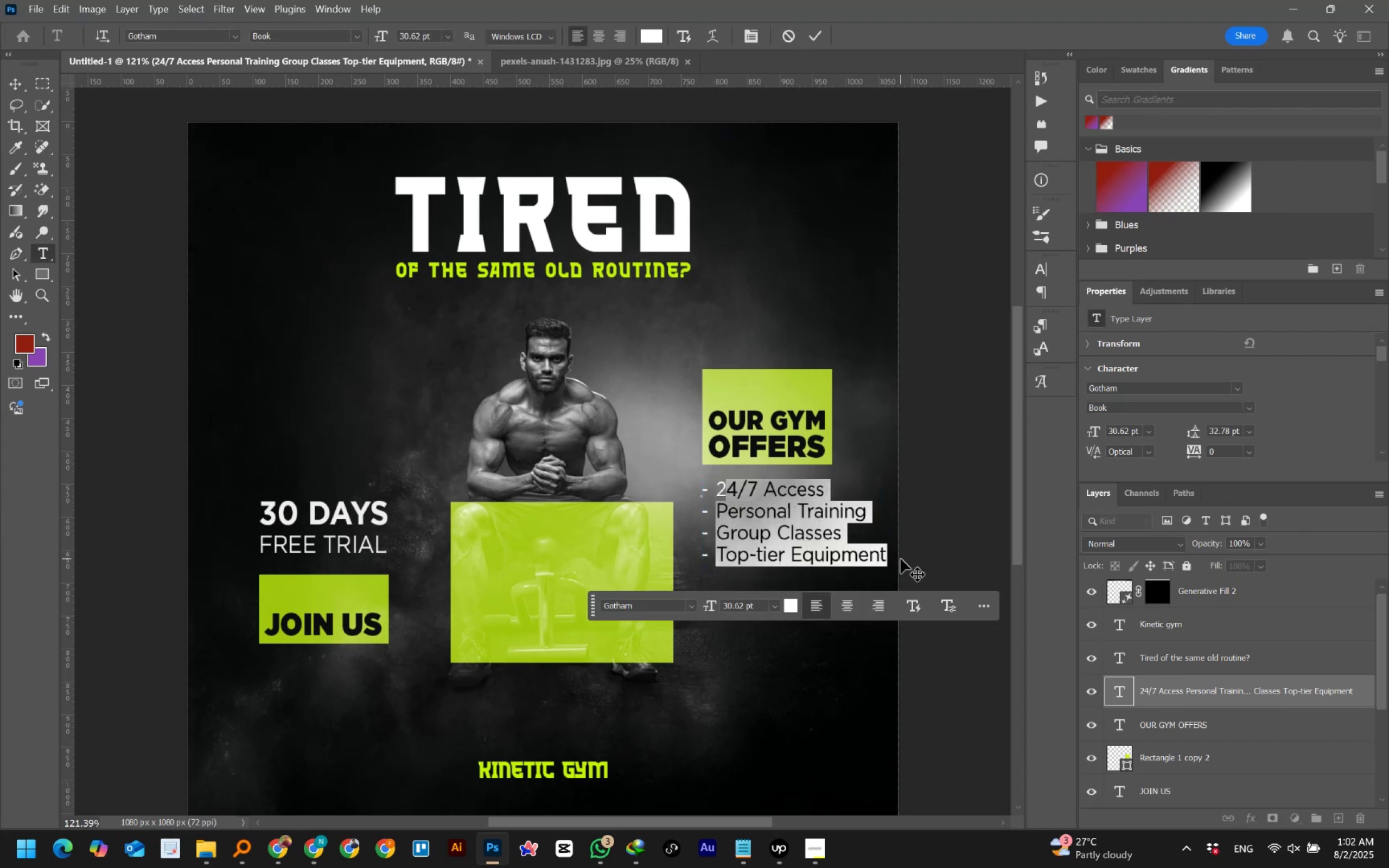 
key(Control+A)
 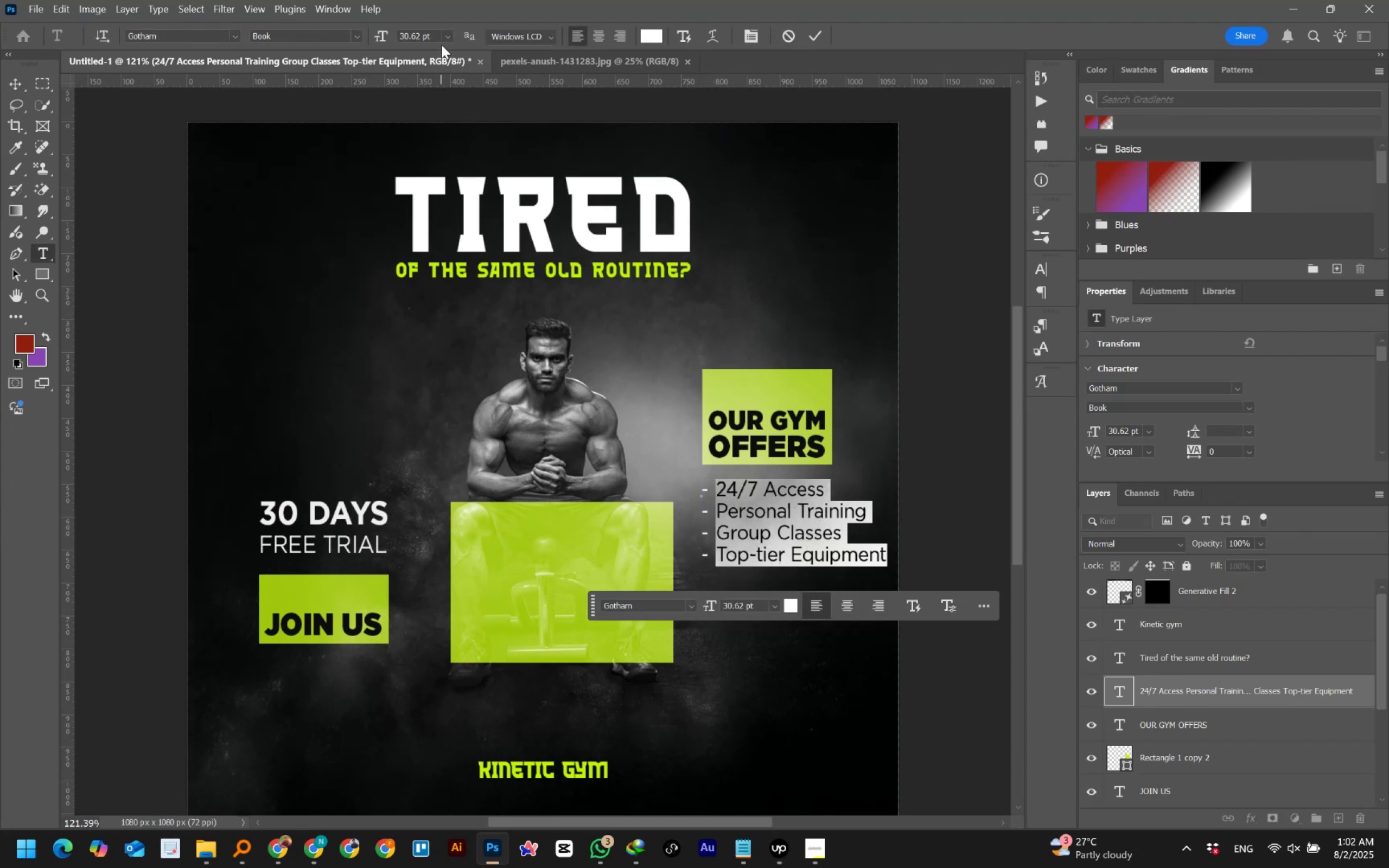 
left_click([447, 37])
 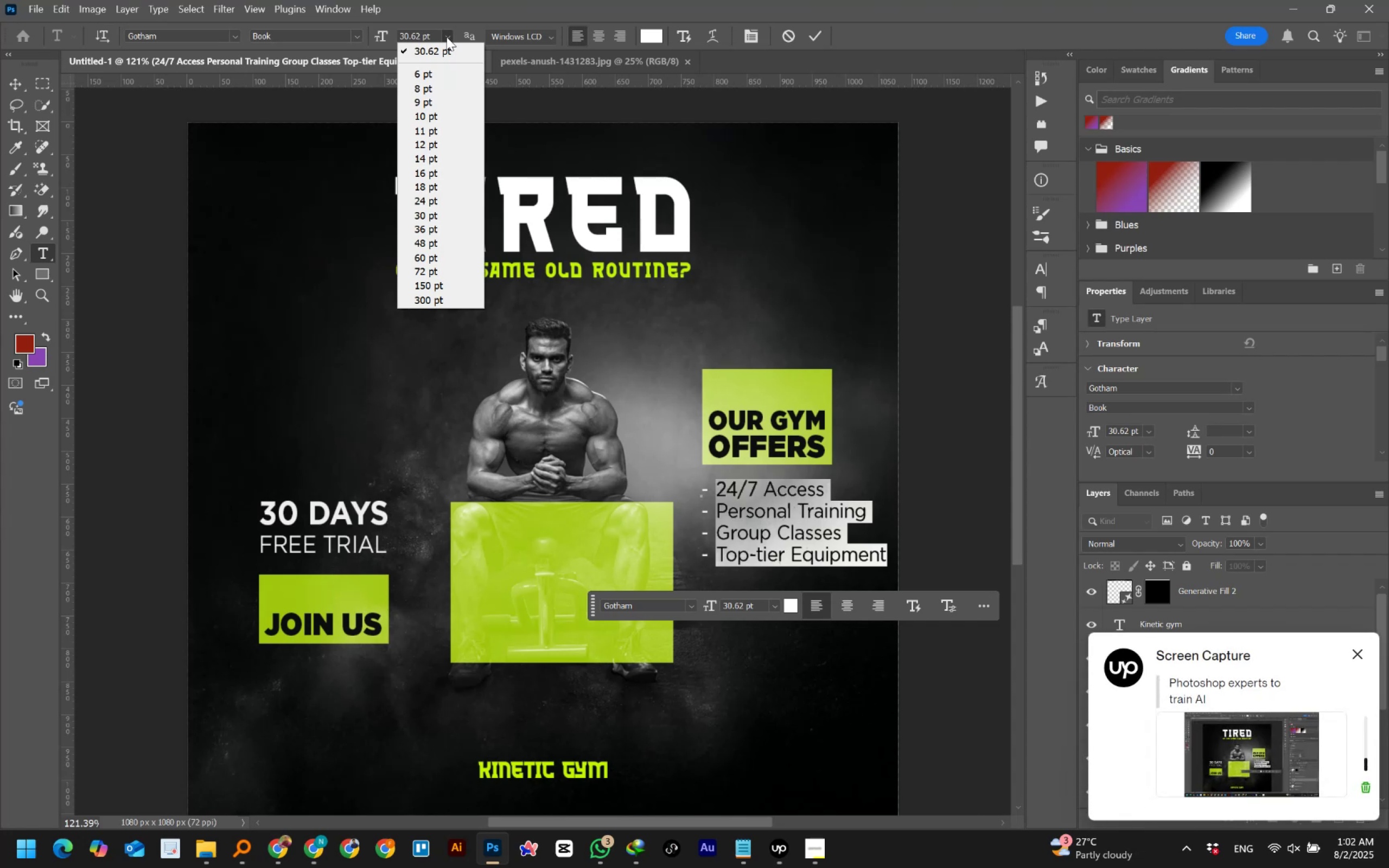 
wait(8.79)
 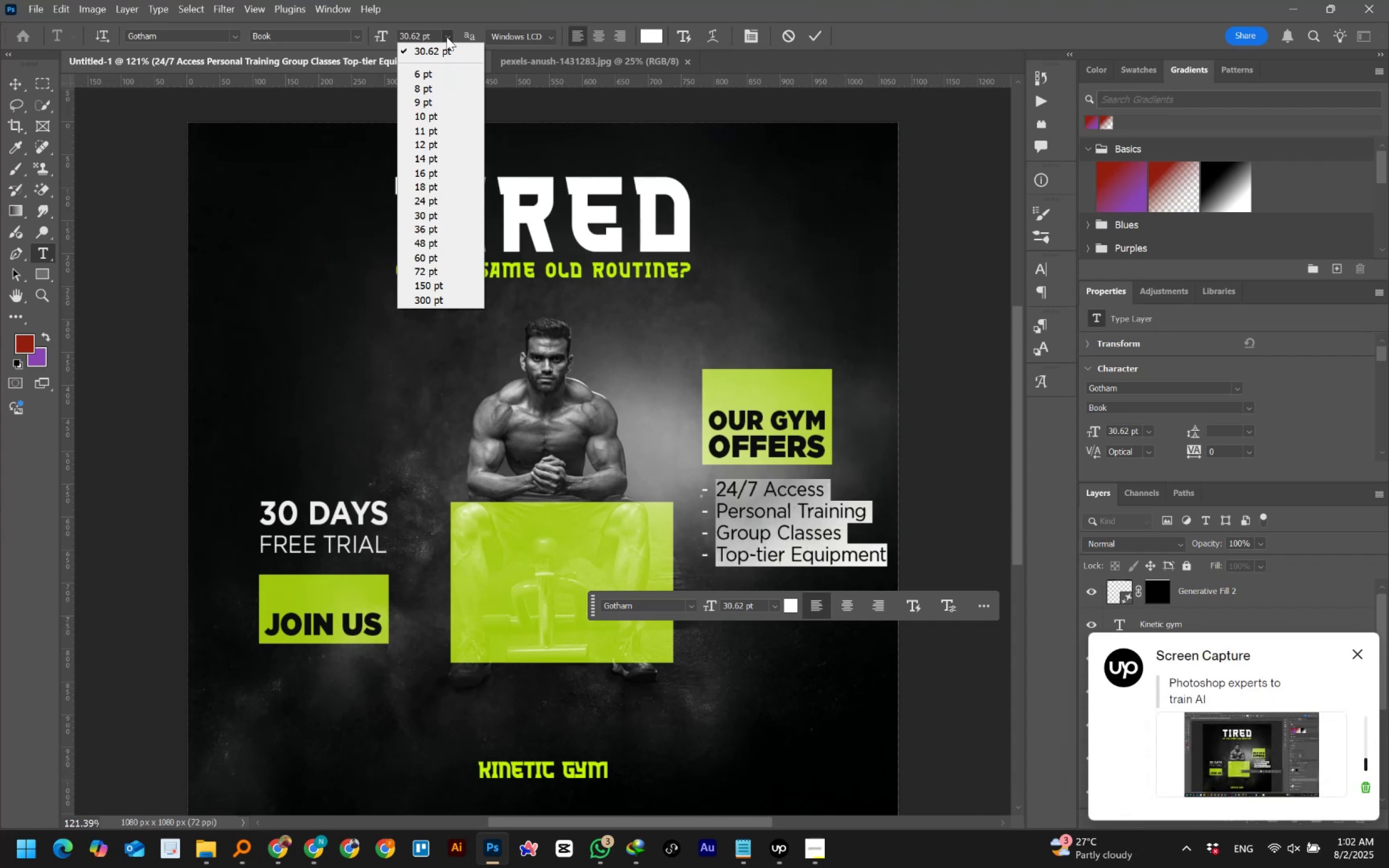 
left_click([428, 187])
 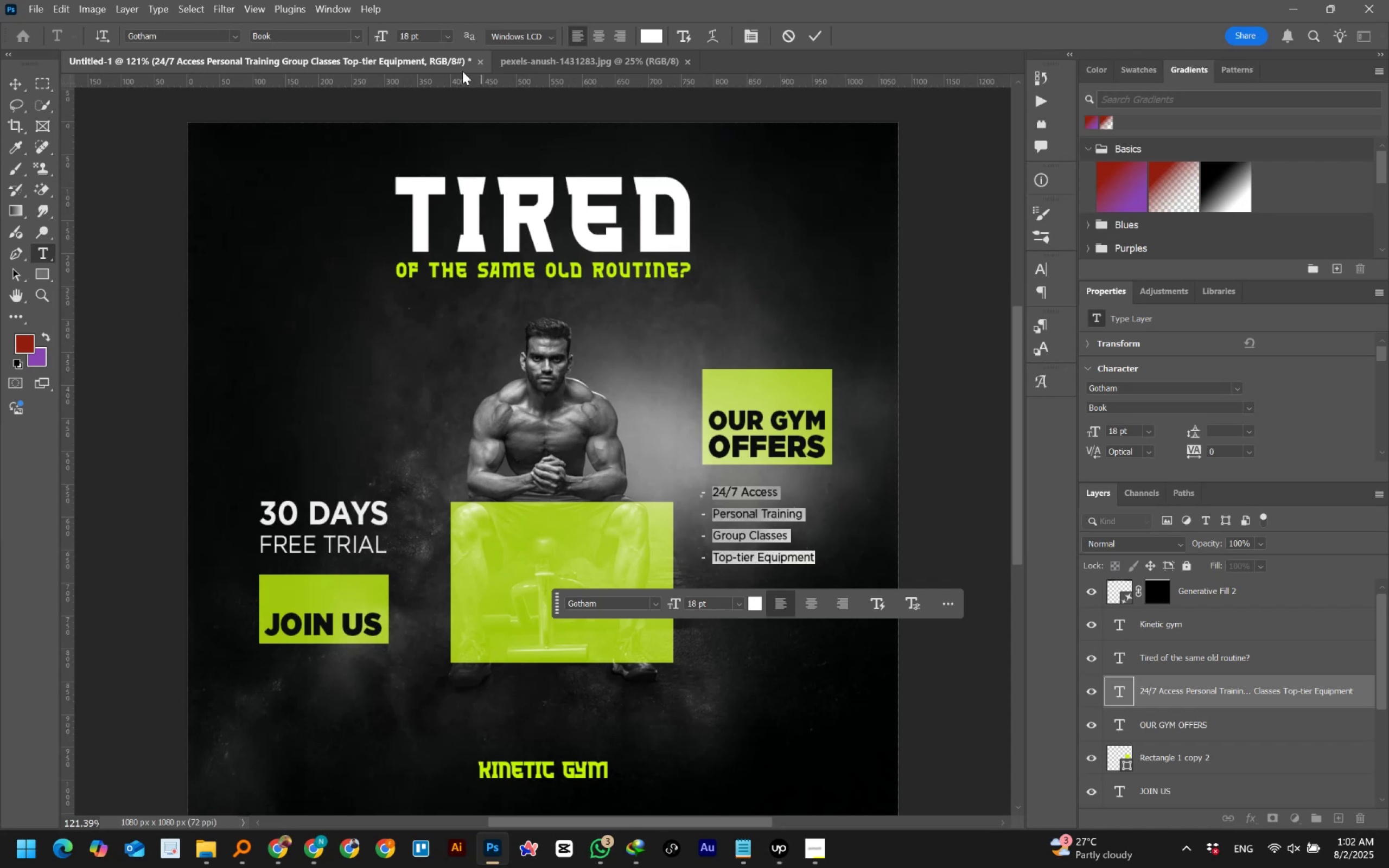 
left_click([445, 35])
 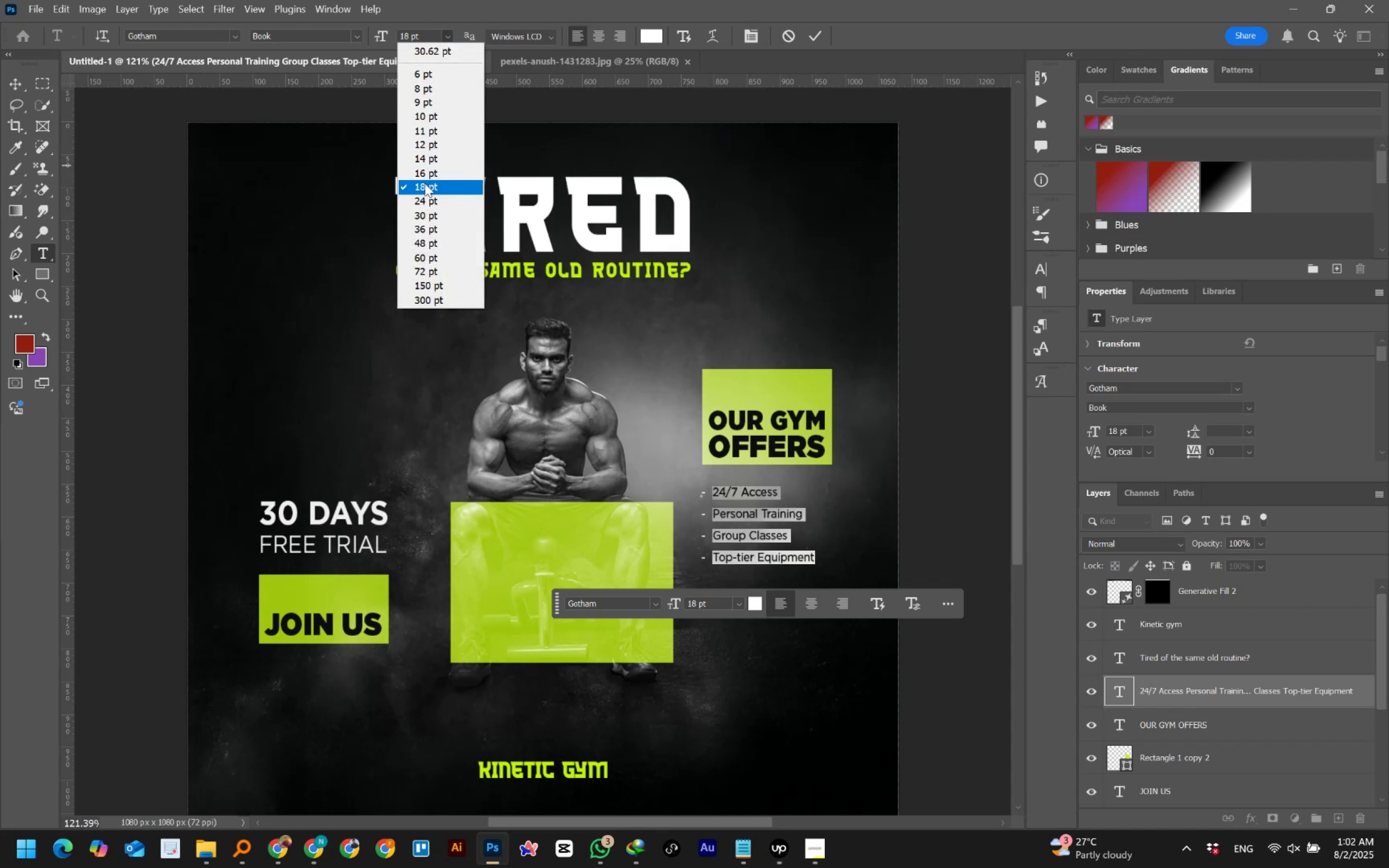 
left_click([420, 199])
 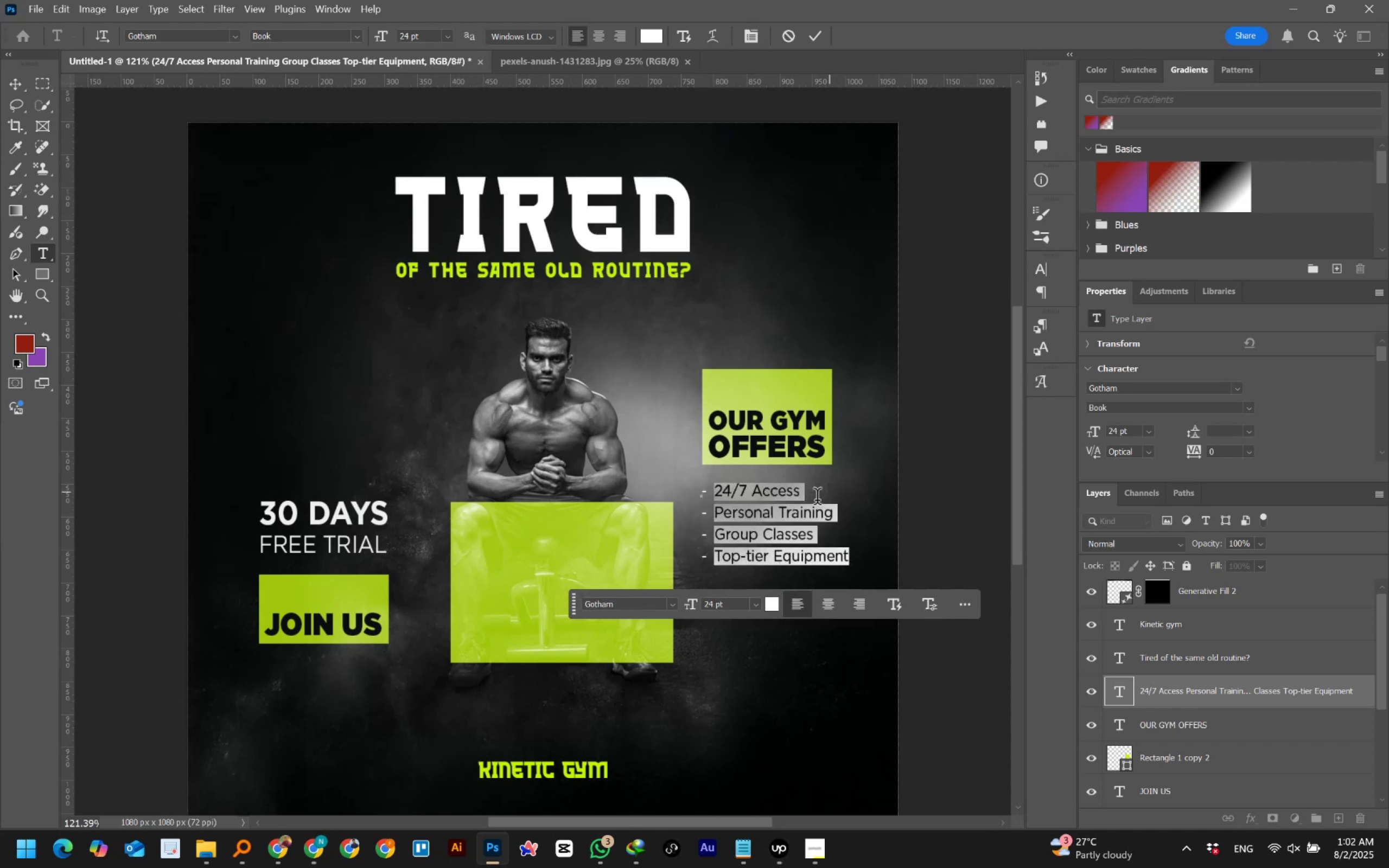 
left_click([794, 514])
 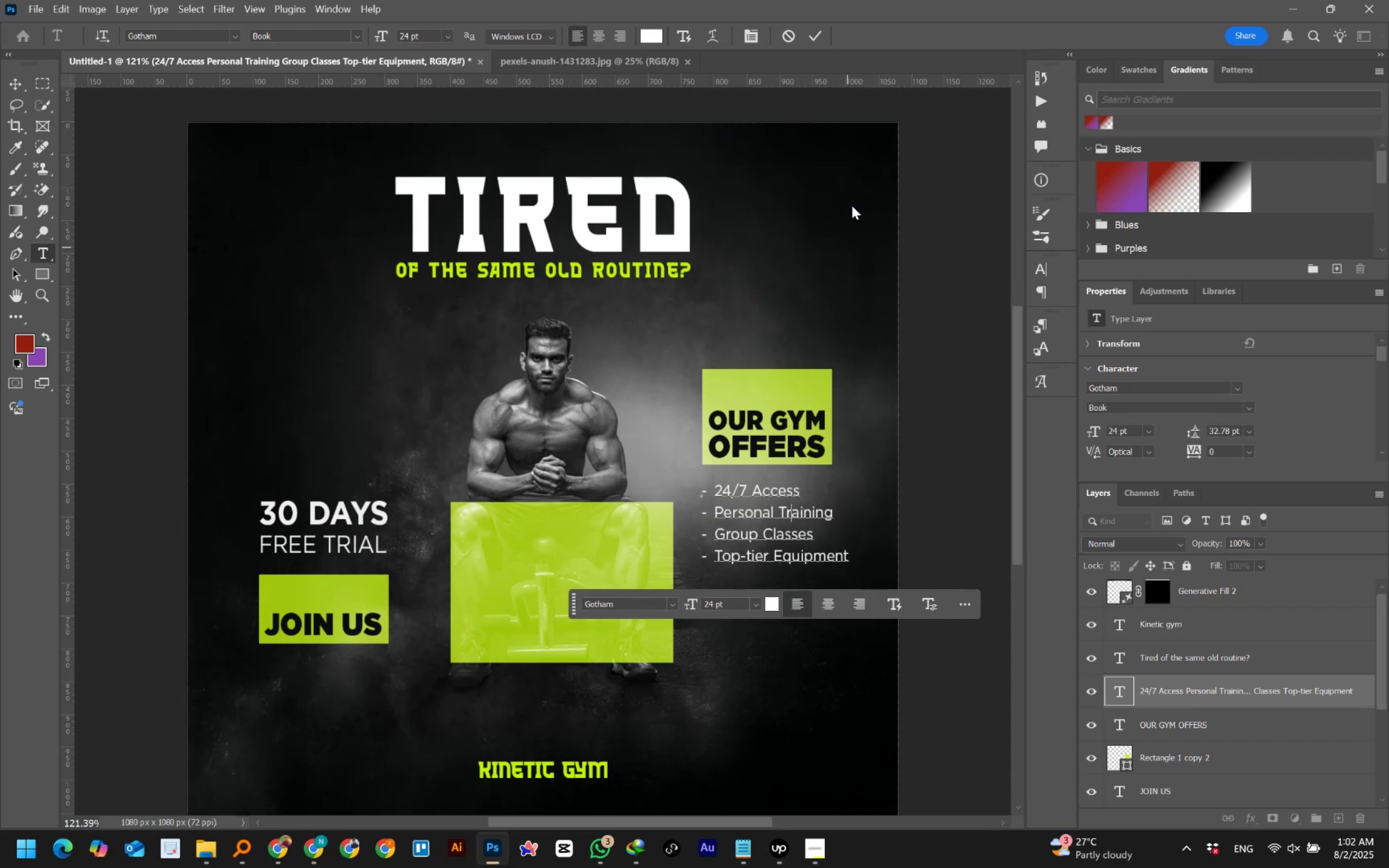 
left_click([813, 29])
 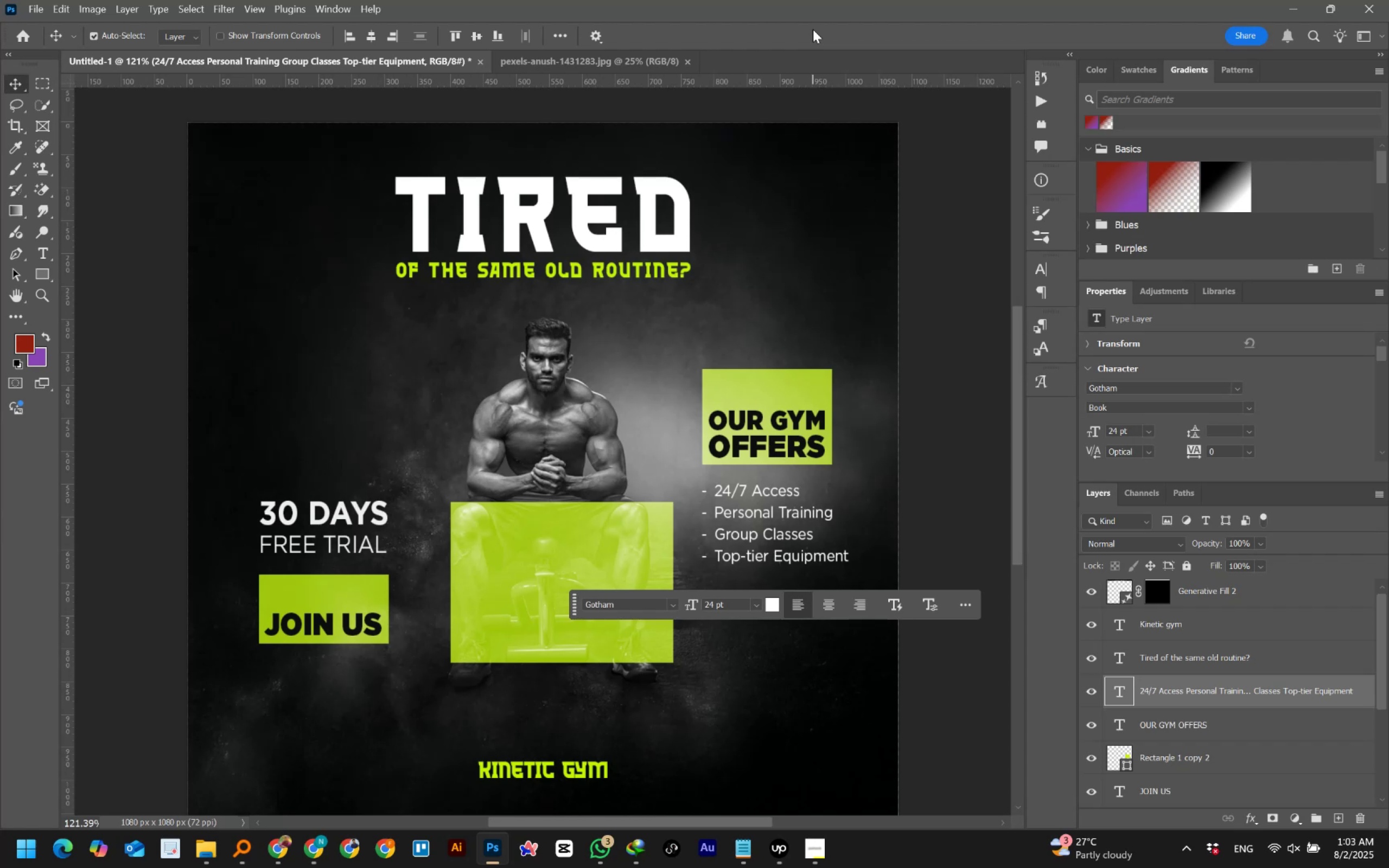 
wait(6.98)
 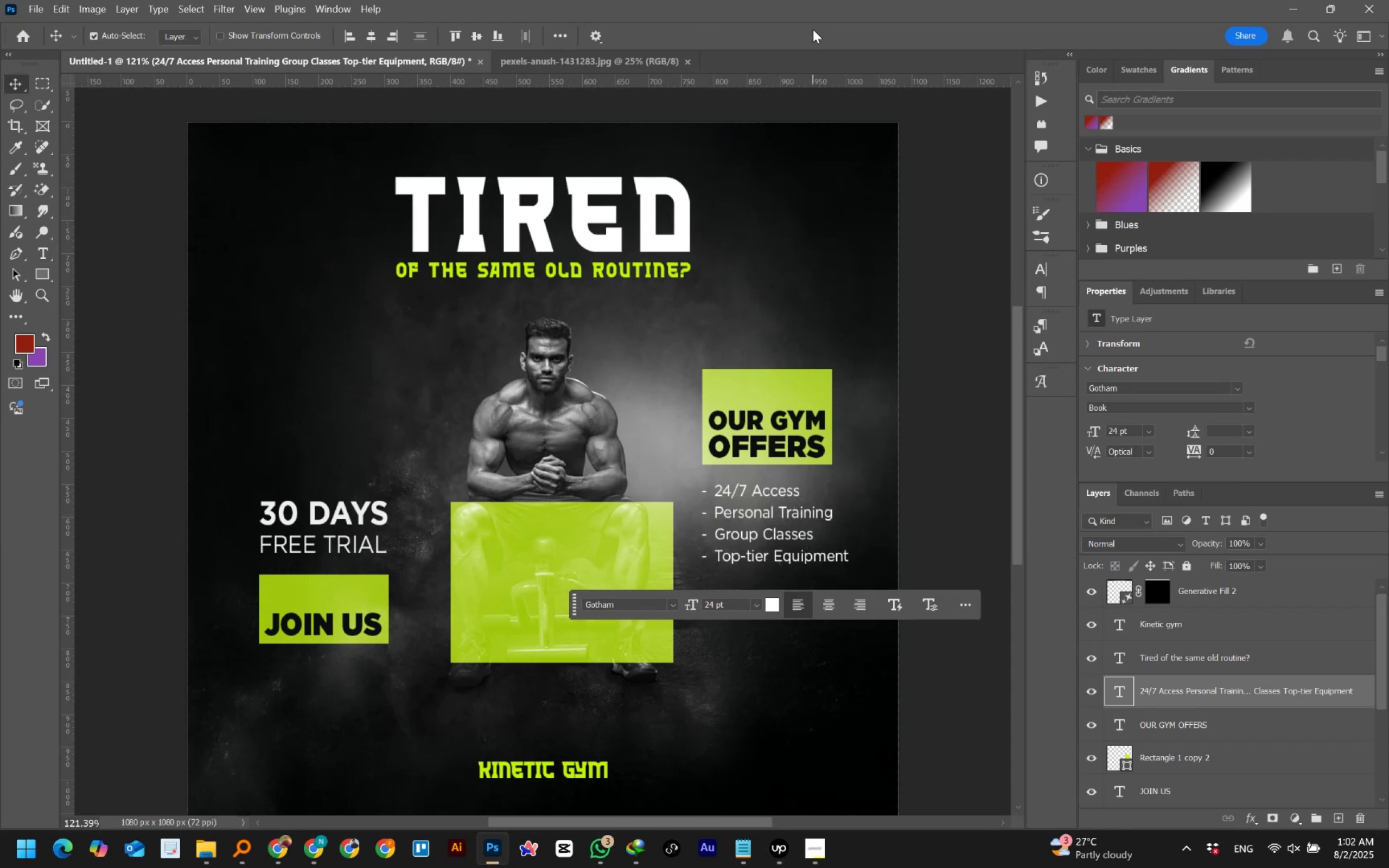 
double_click([763, 532])
 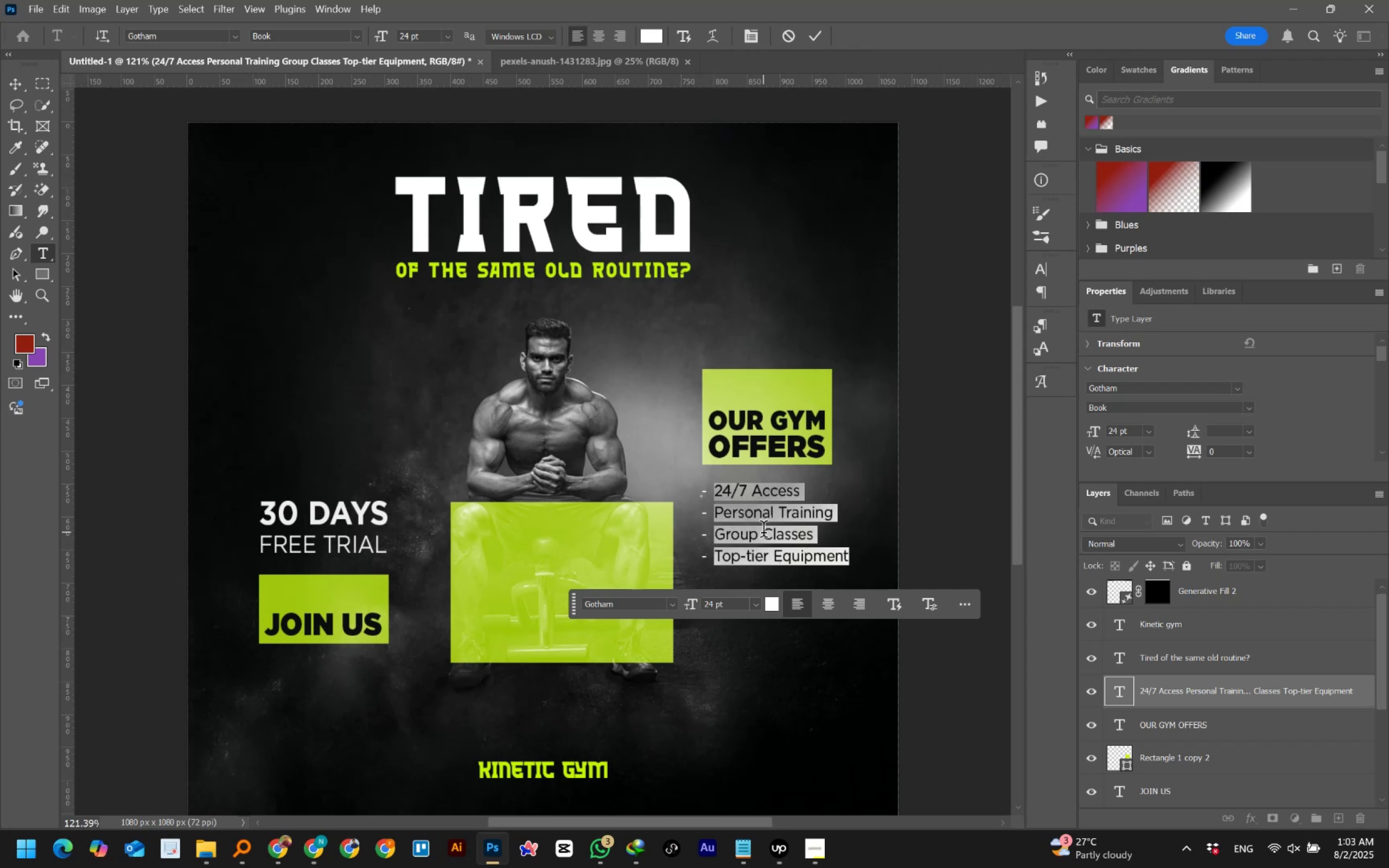 
wait(12.36)
 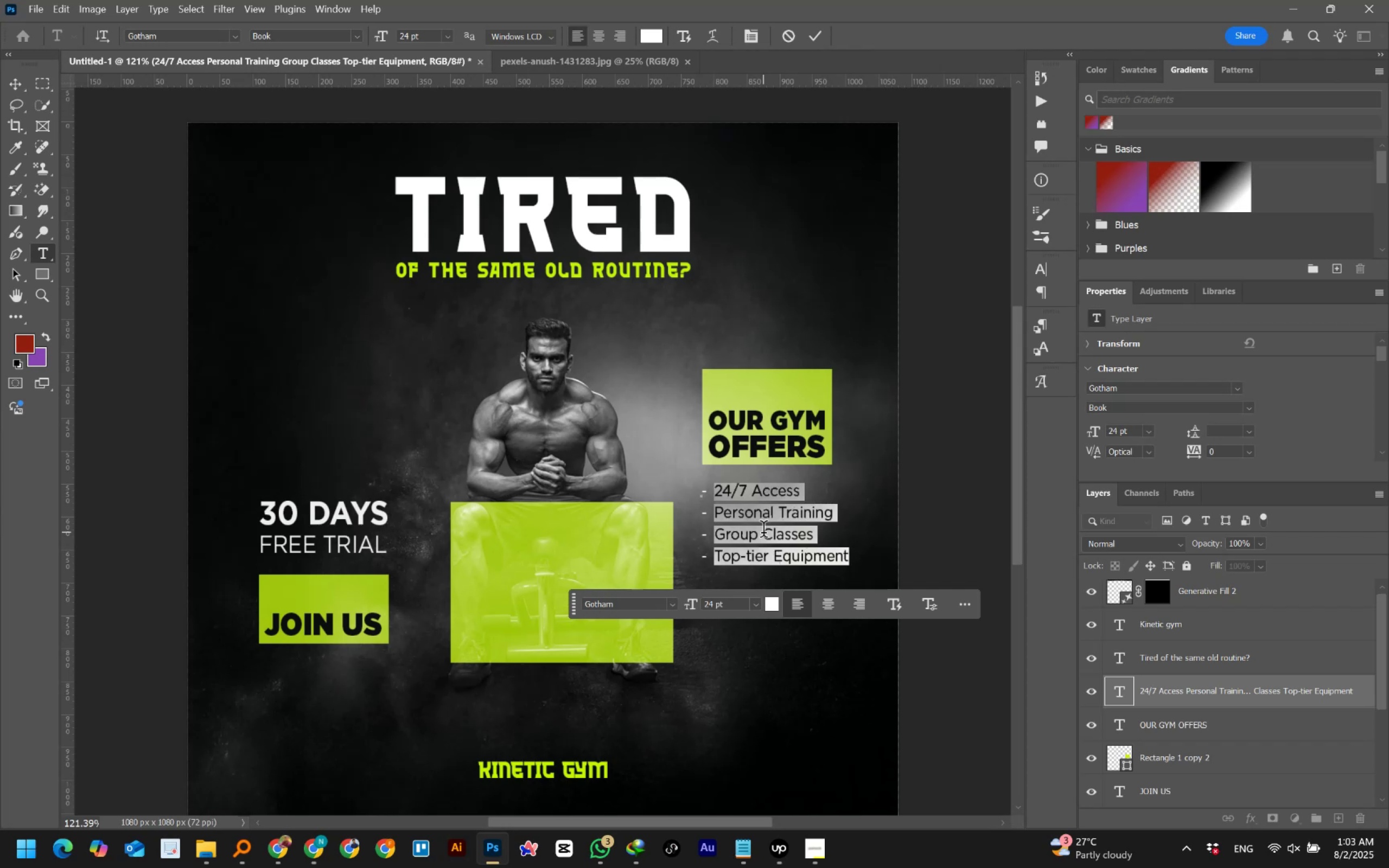 
left_click([758, 33])
 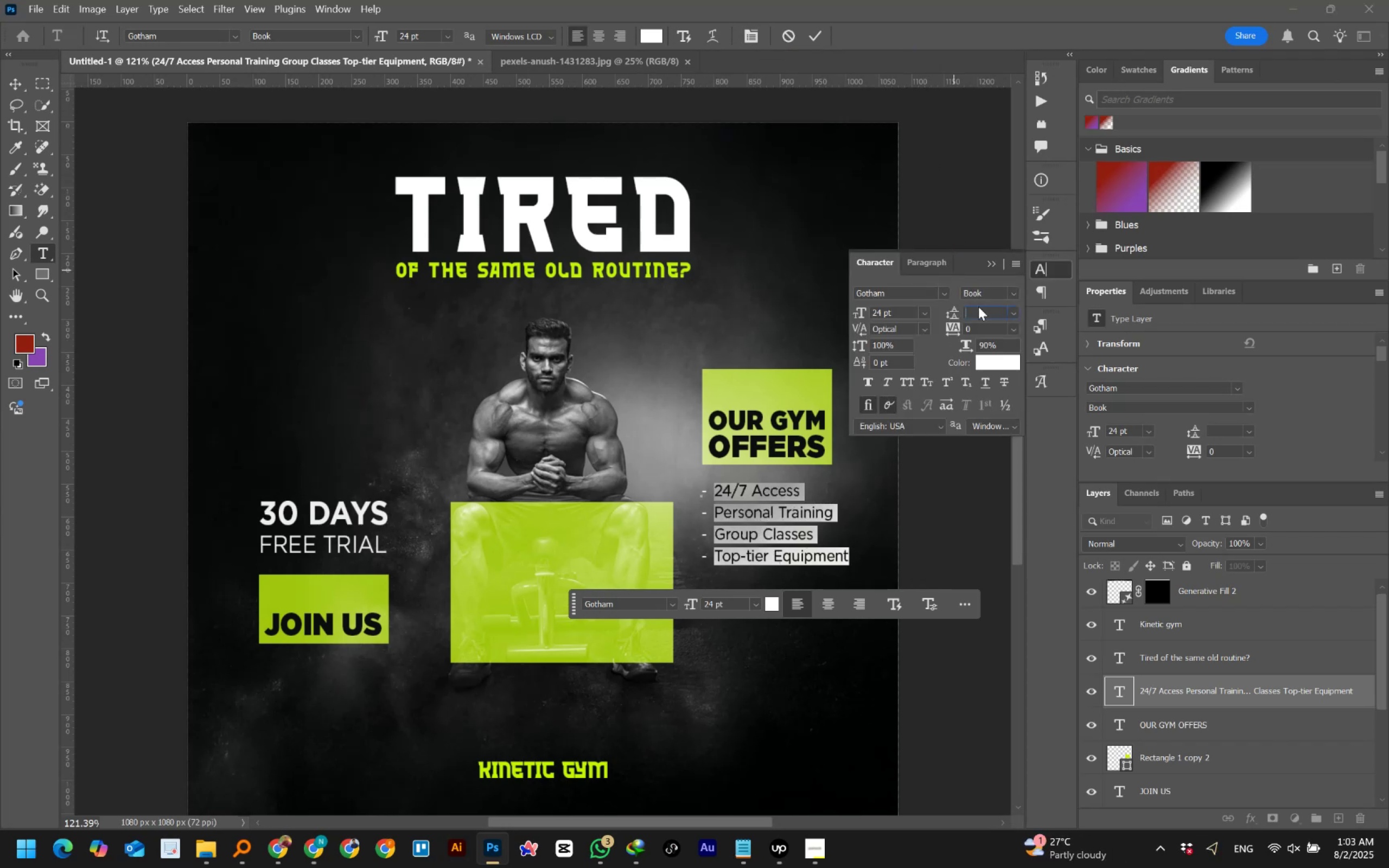 
left_click([1012, 314])
 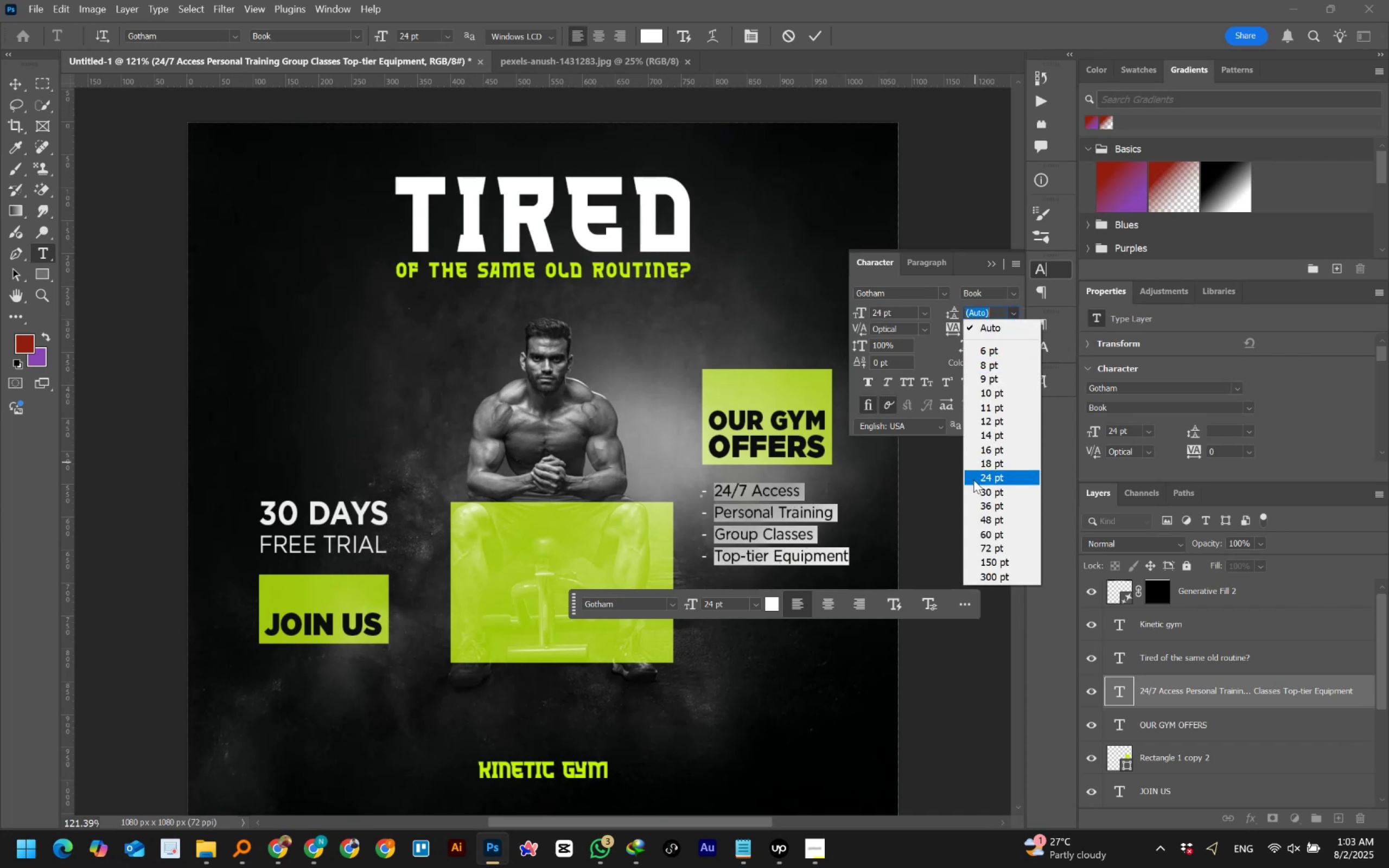 
left_click([978, 478])
 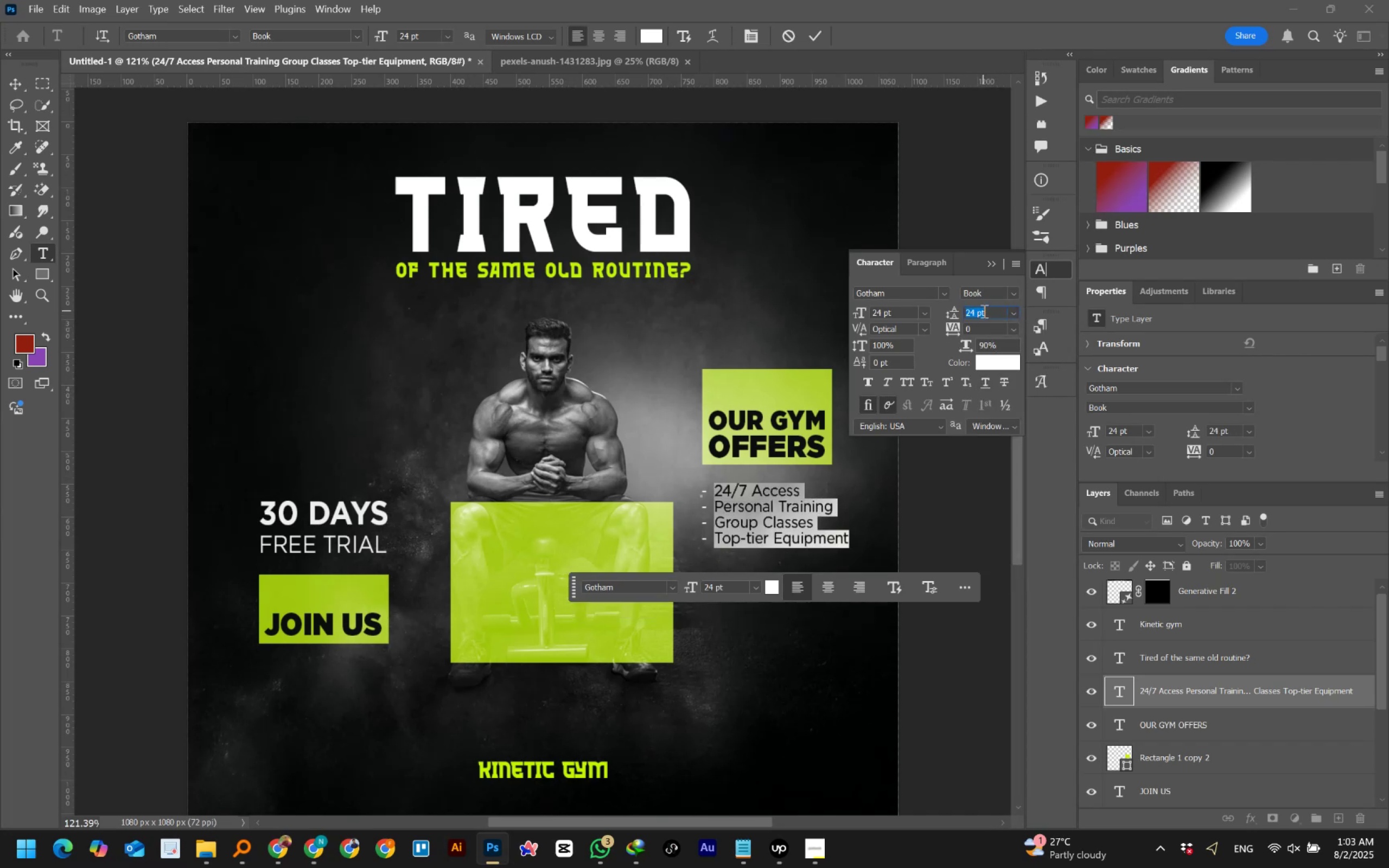 
key(ArrowUp)
 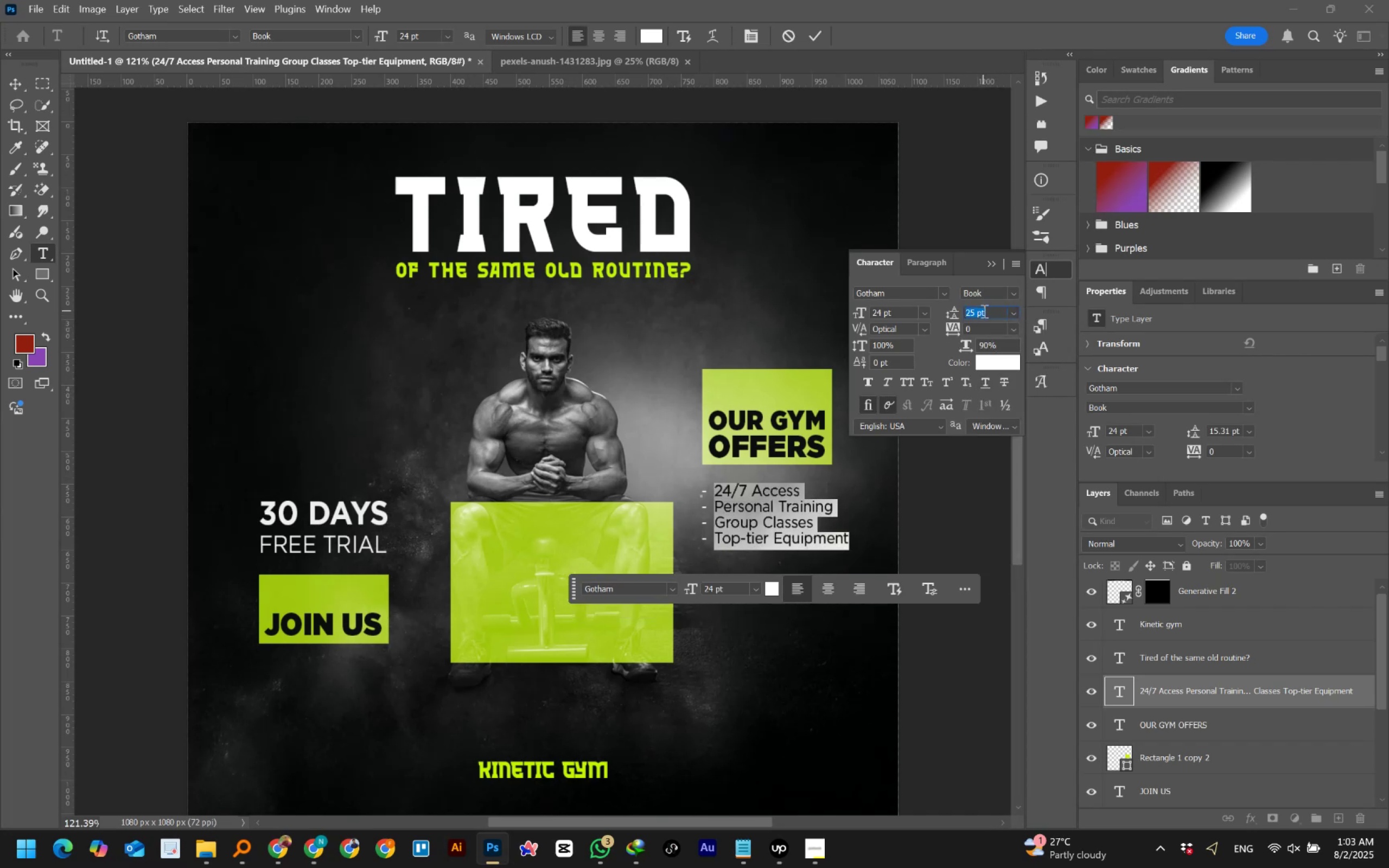 
key(ArrowUp)
 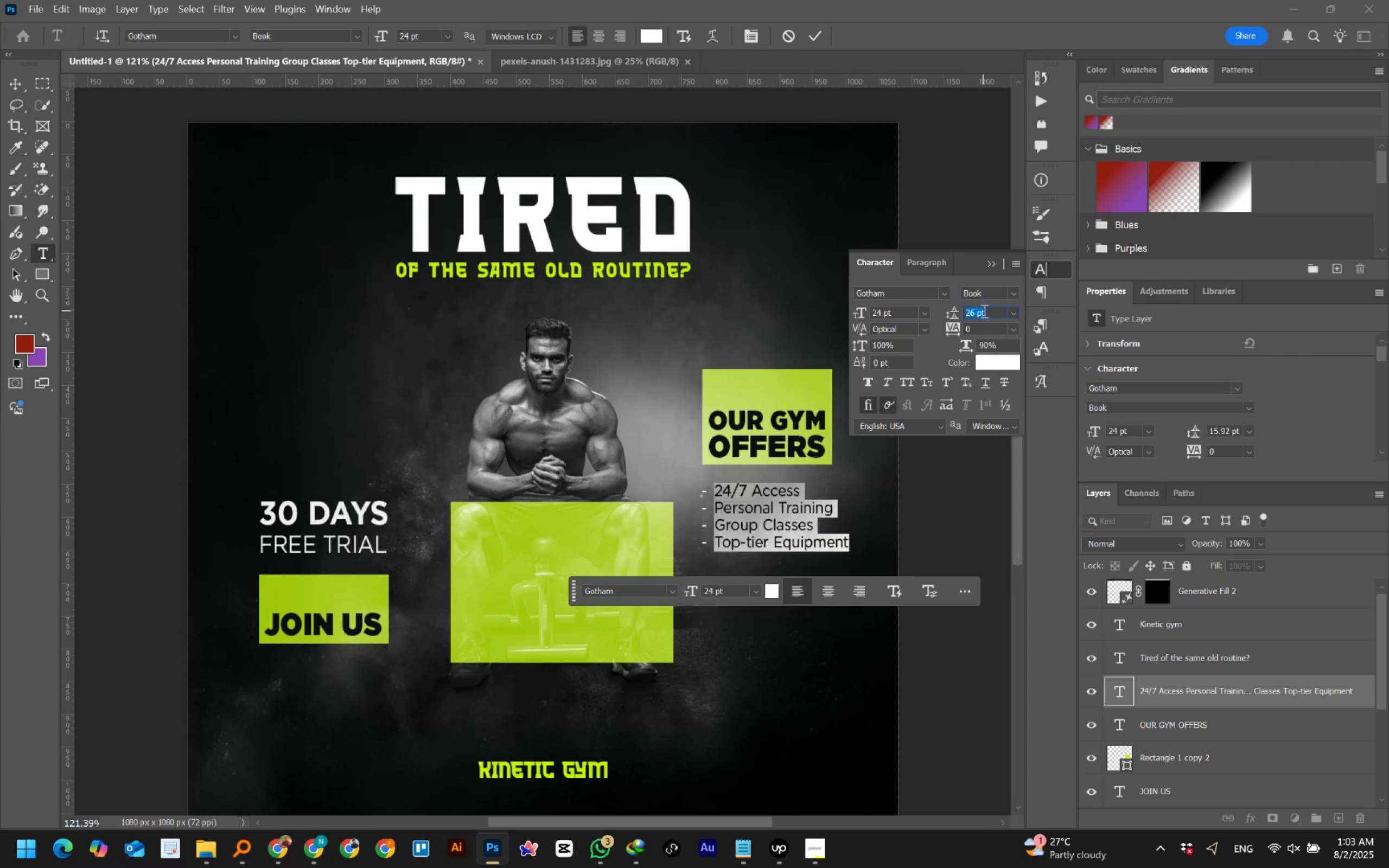 
key(ArrowUp)
 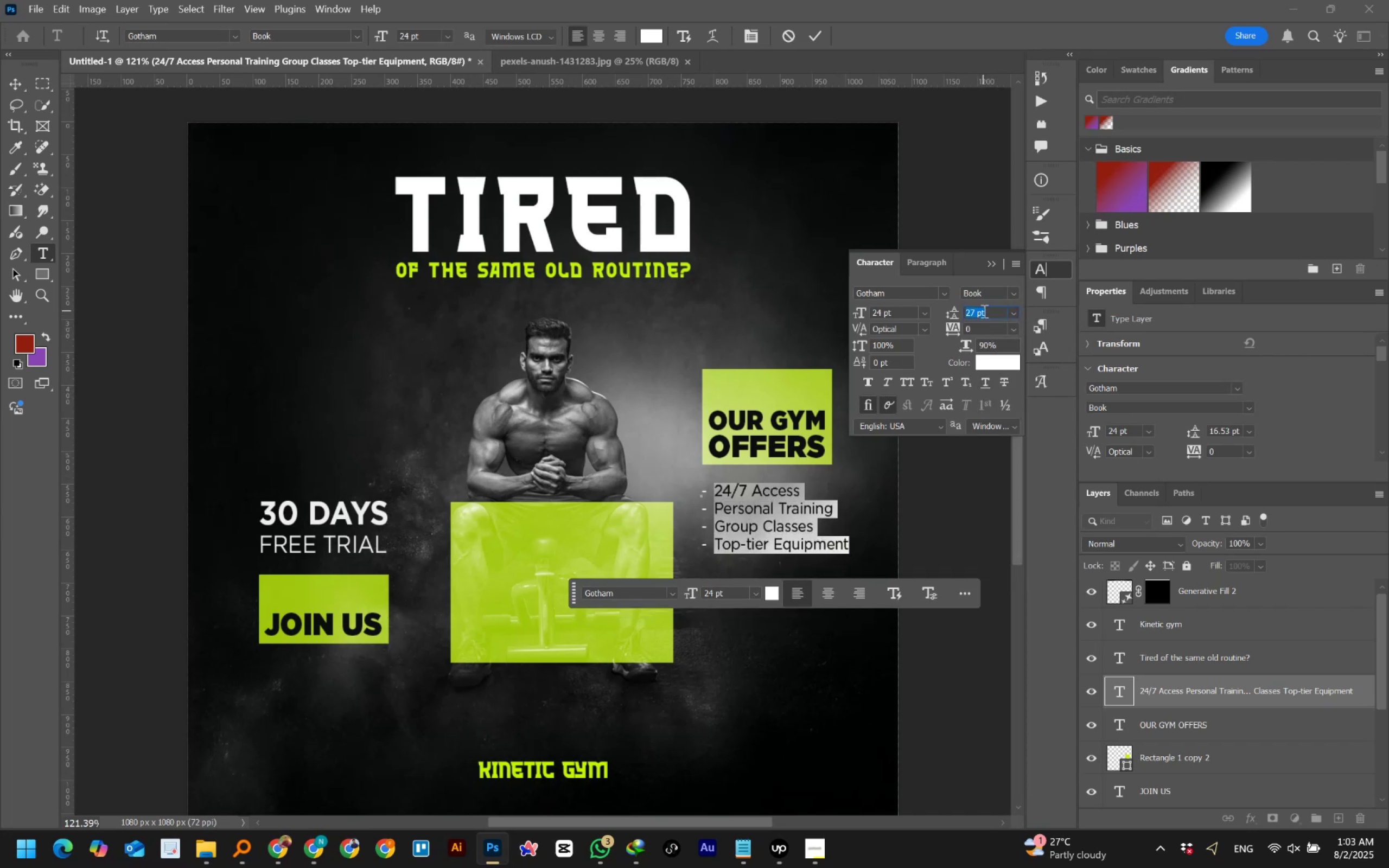 
key(ArrowUp)
 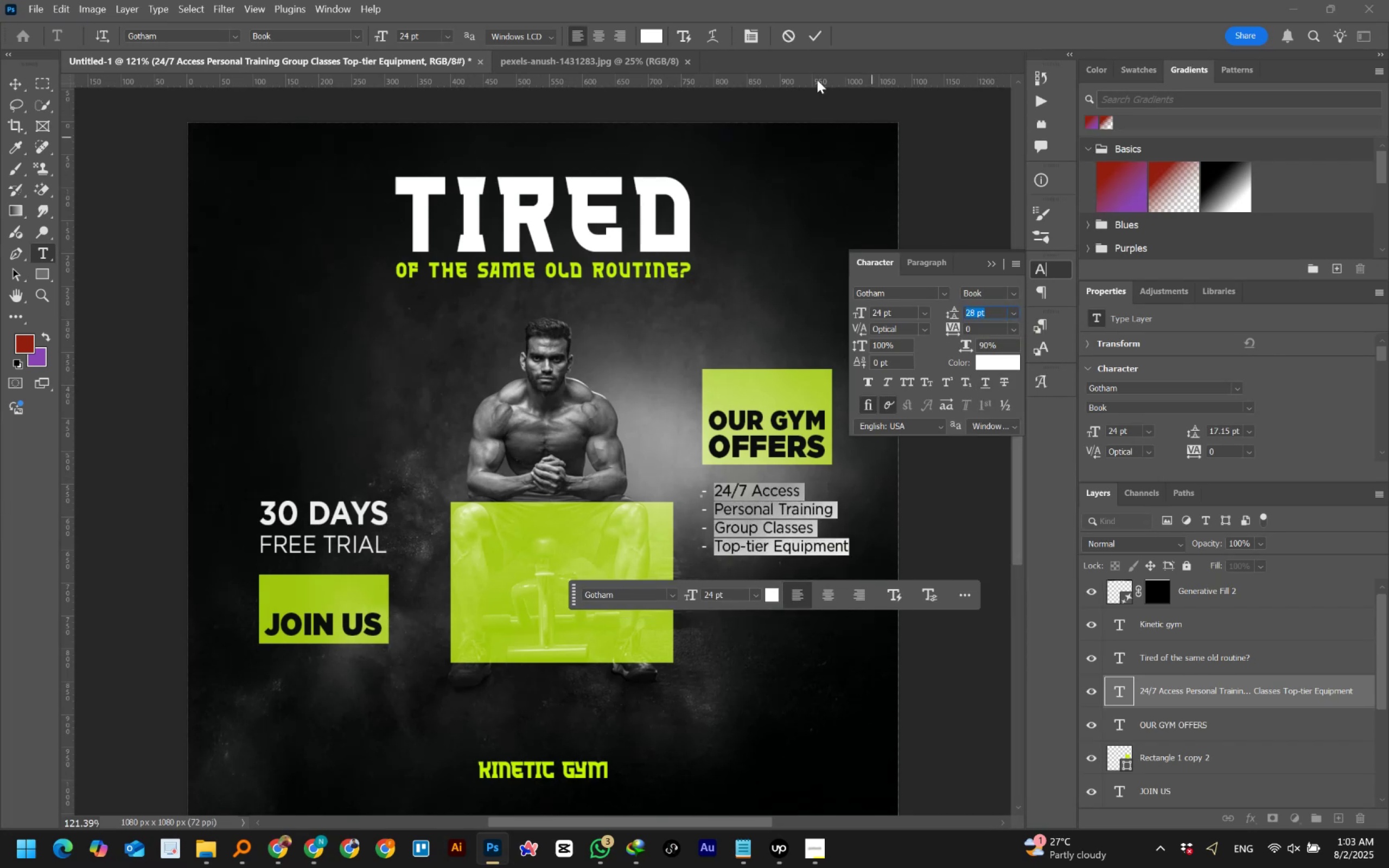 
left_click([820, 33])
 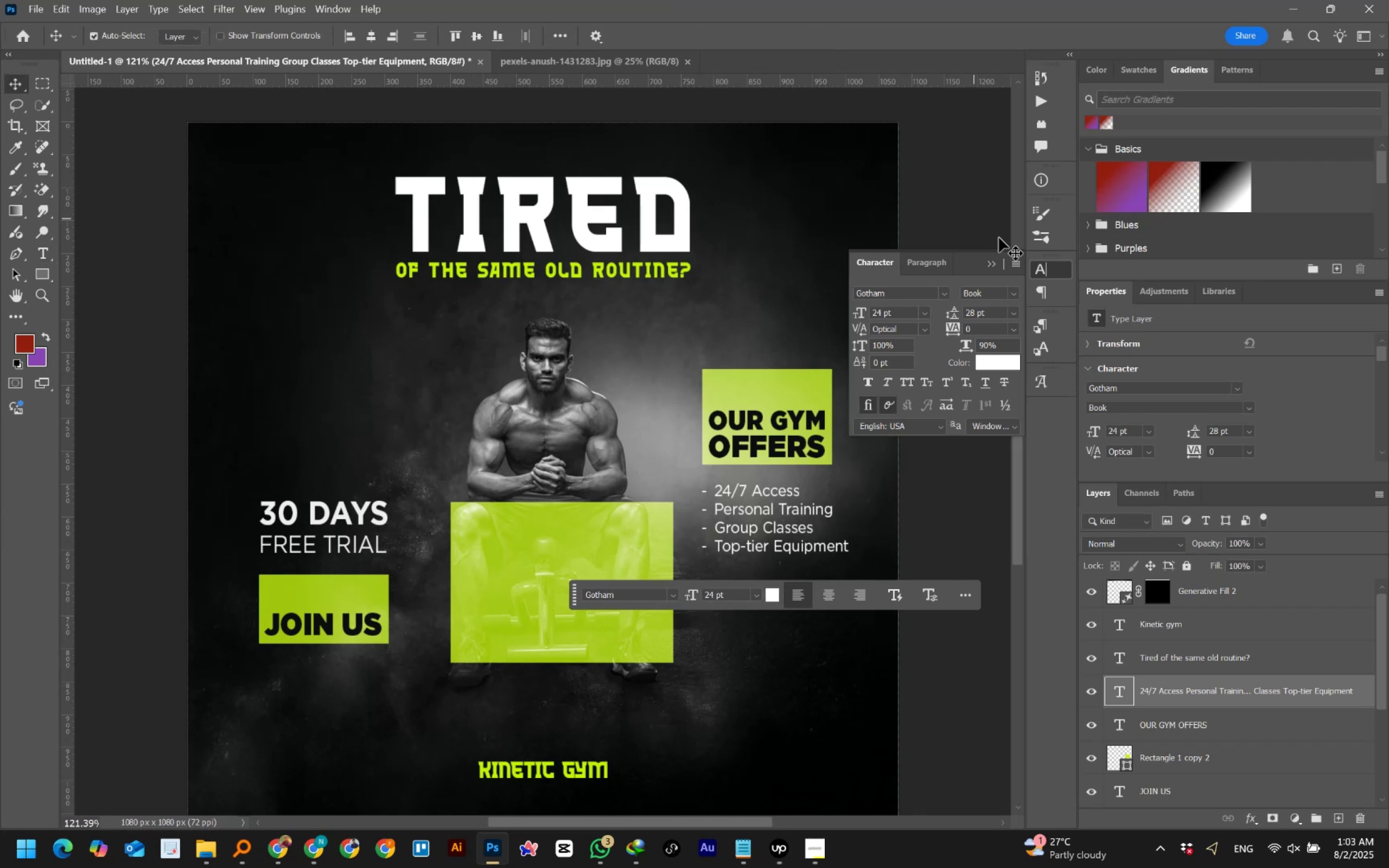 
left_click([1036, 269])
 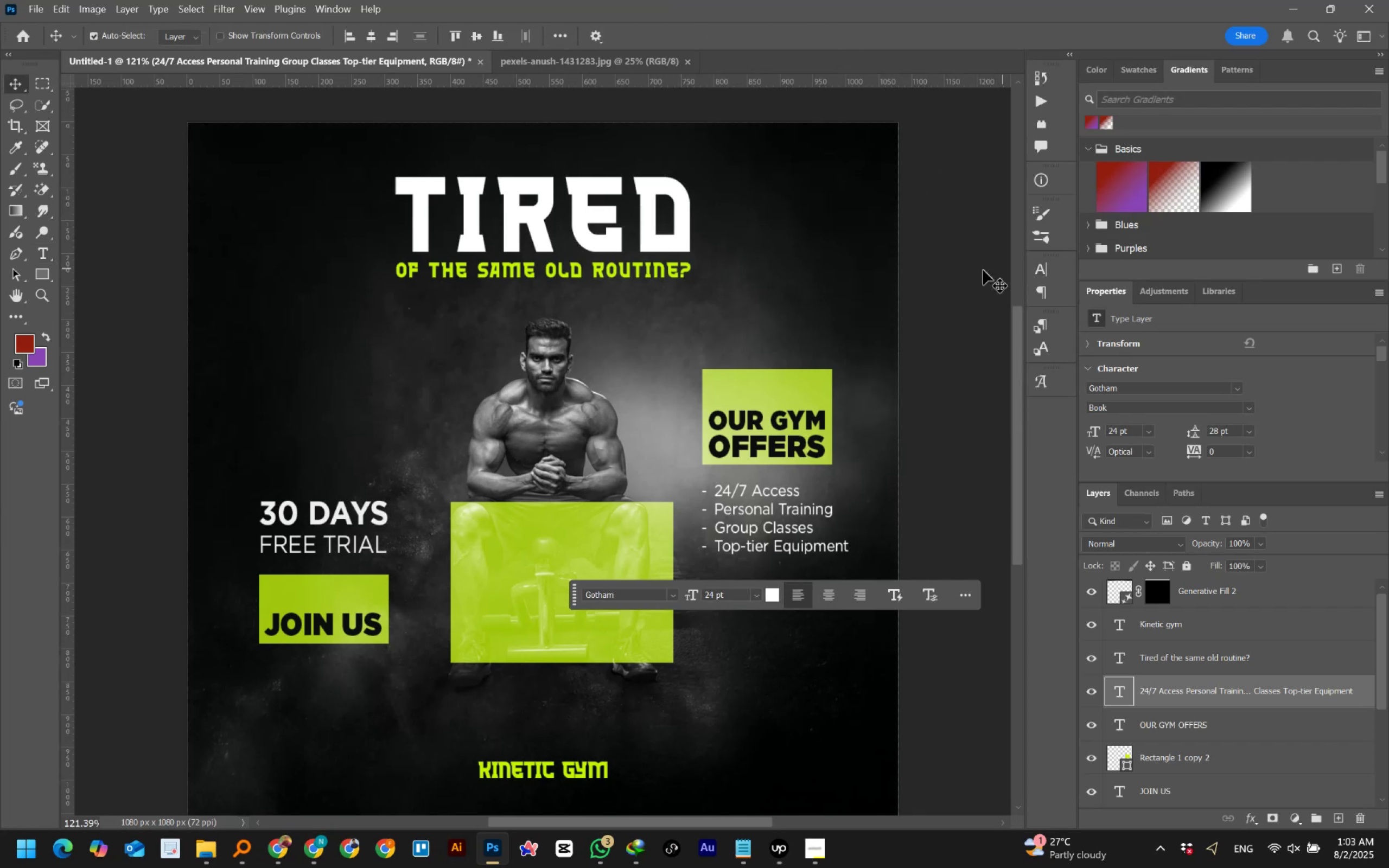 
left_click([920, 309])
 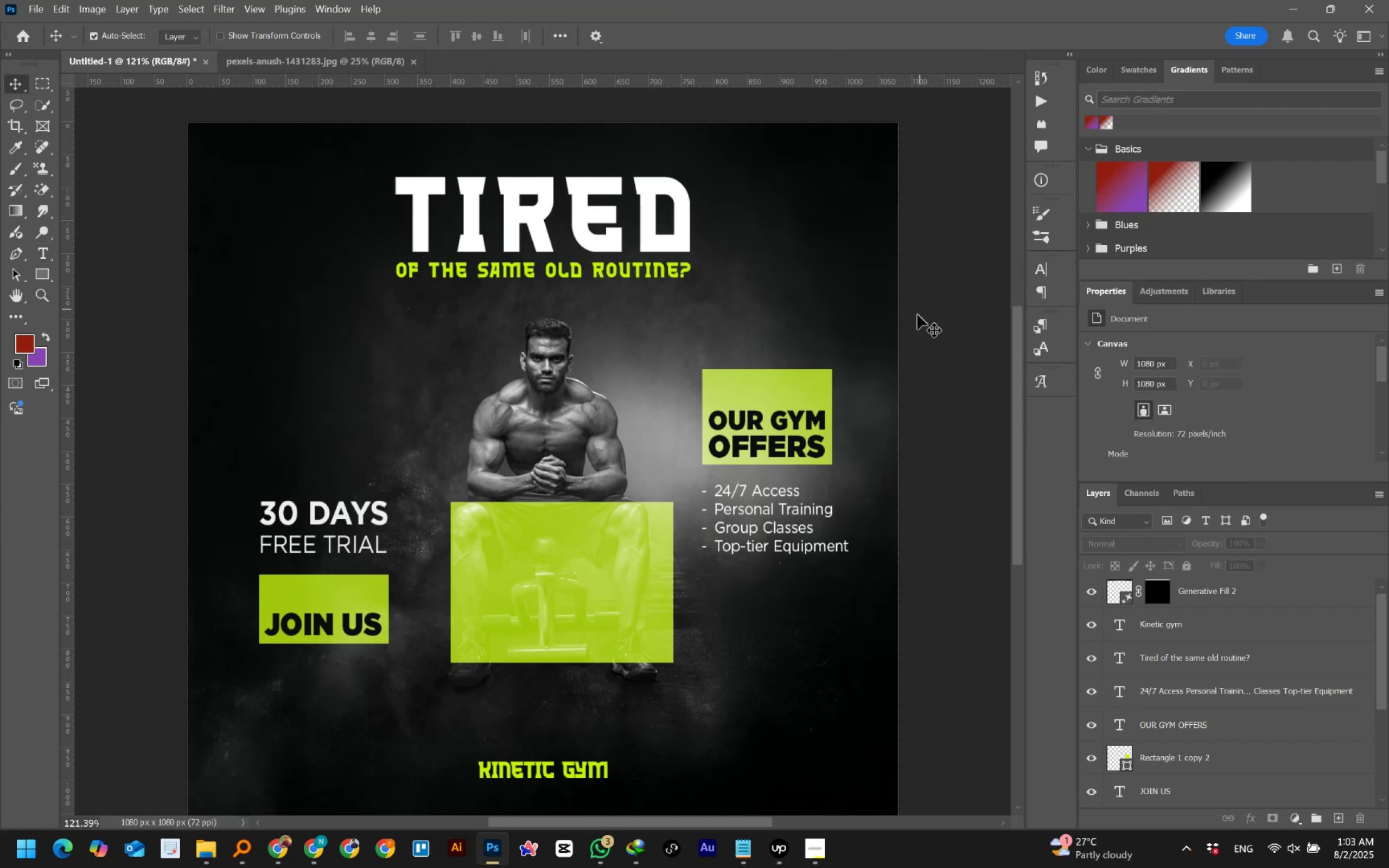 
wait(5.15)
 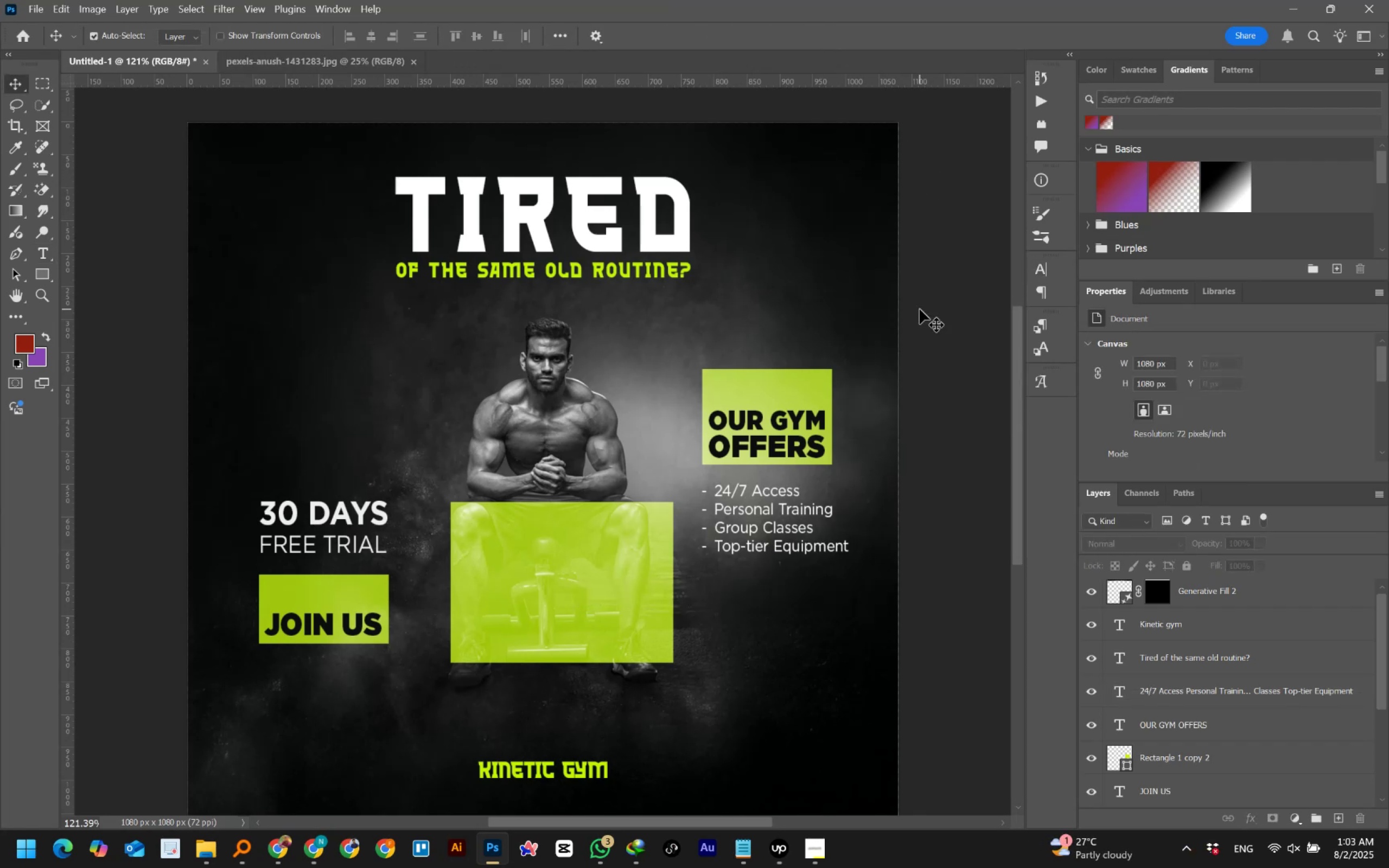 
left_click([821, 385])
 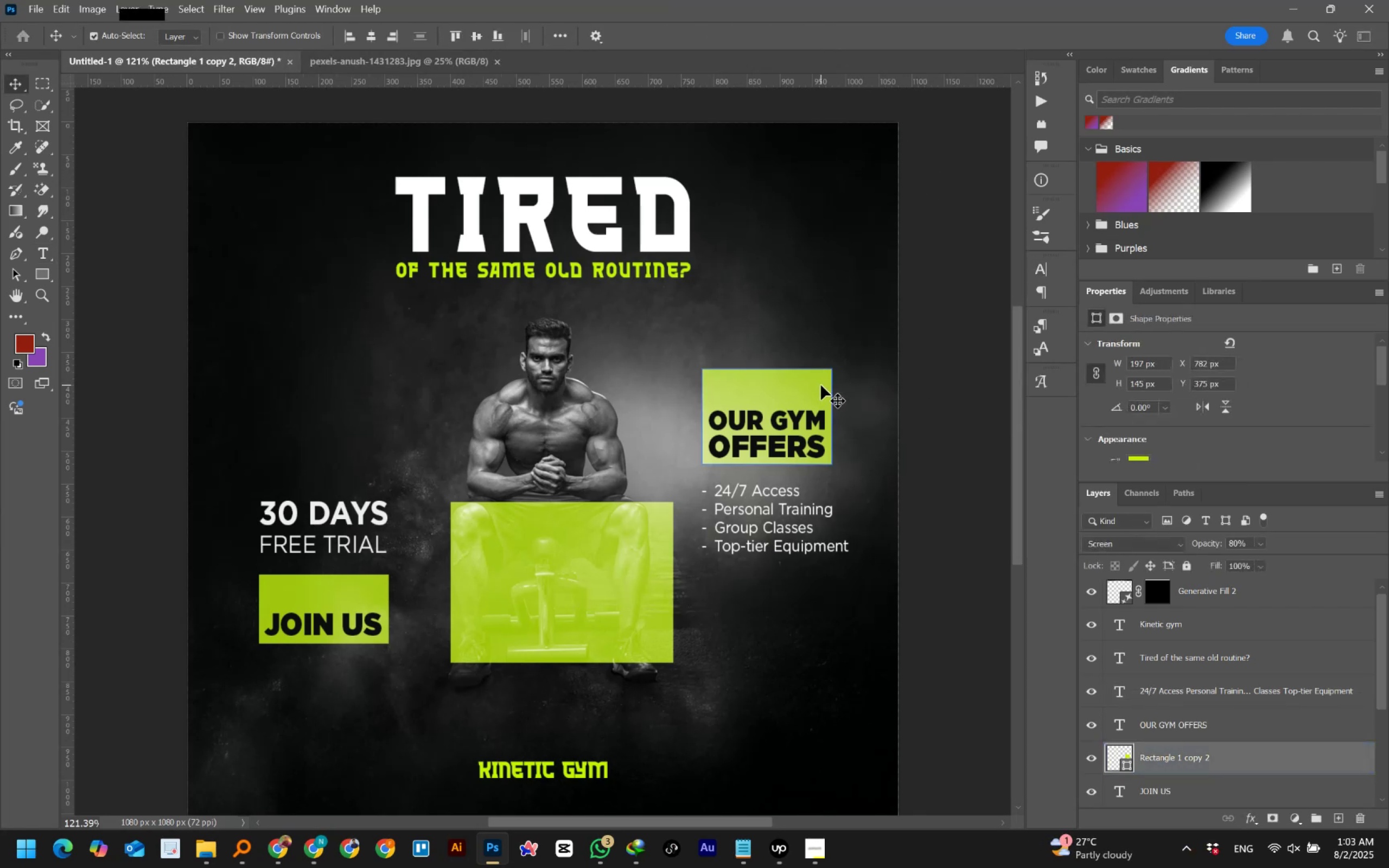 
hold_key(key=ShiftLeft, duration=1.17)
left_click([810, 420])
 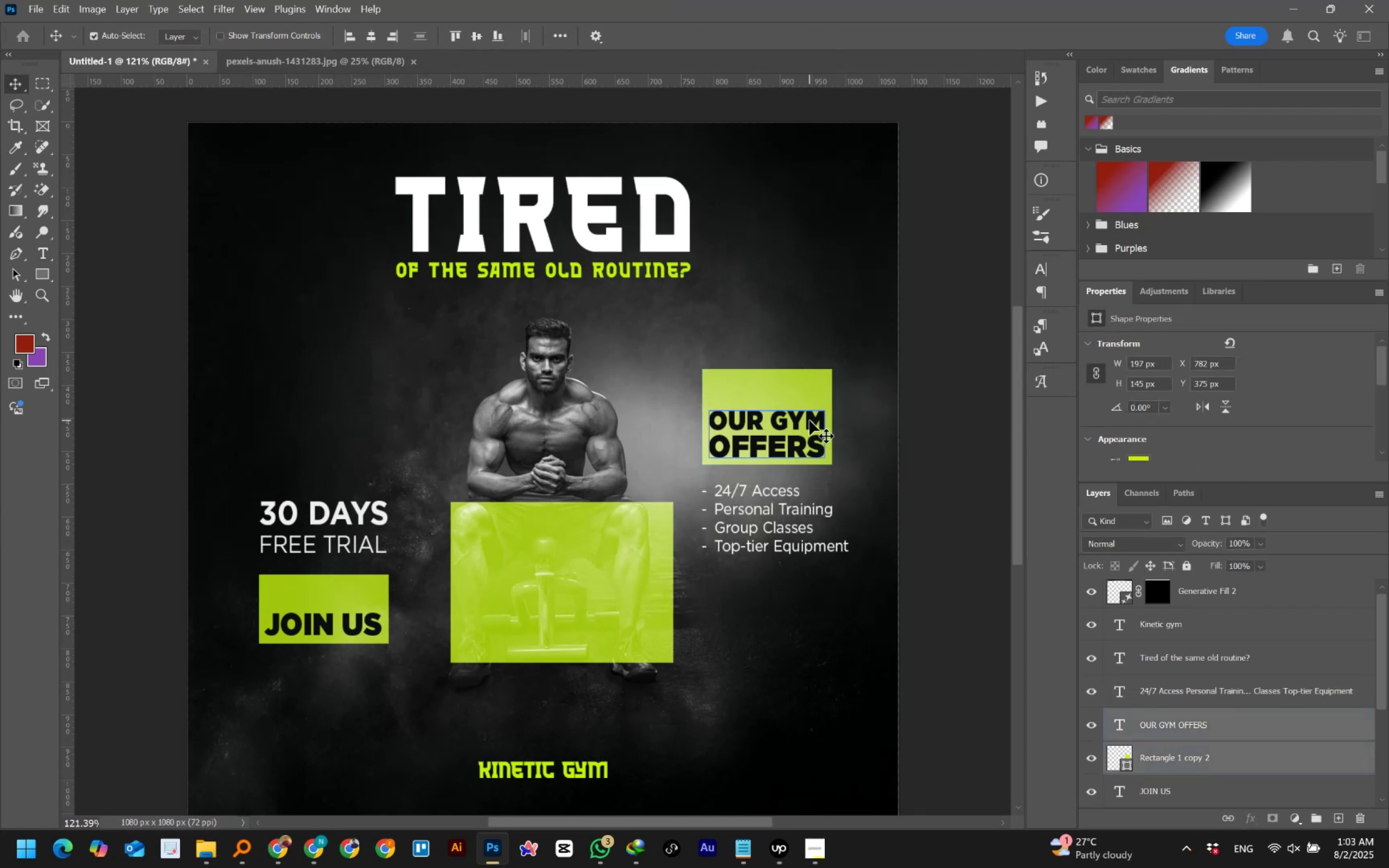 
key(Control+T)
 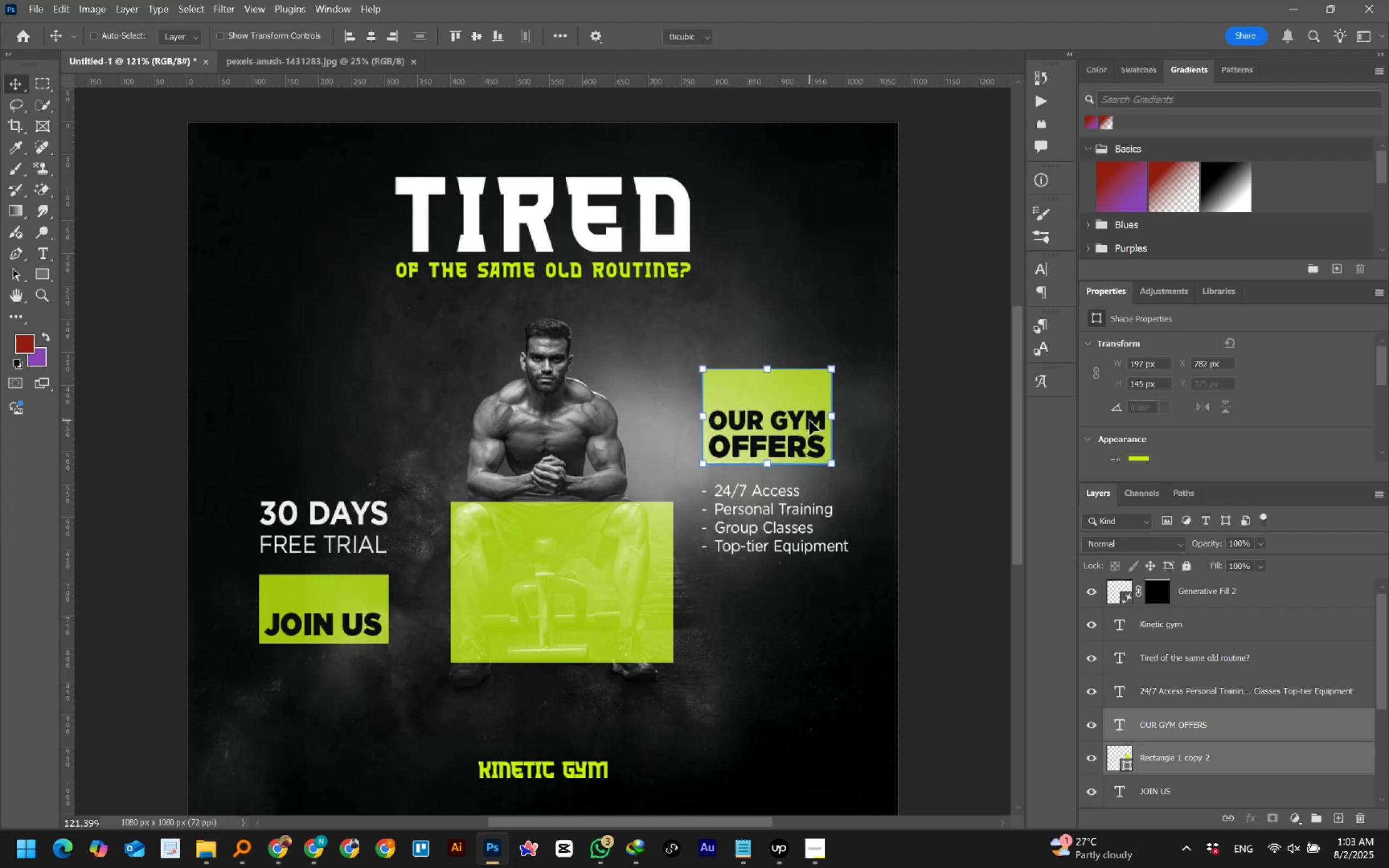 
hold_key(key=ShiftLeft, duration=0.78)
left_click_drag(start_coordinate=[829, 417], to_coordinate=[842, 418])
 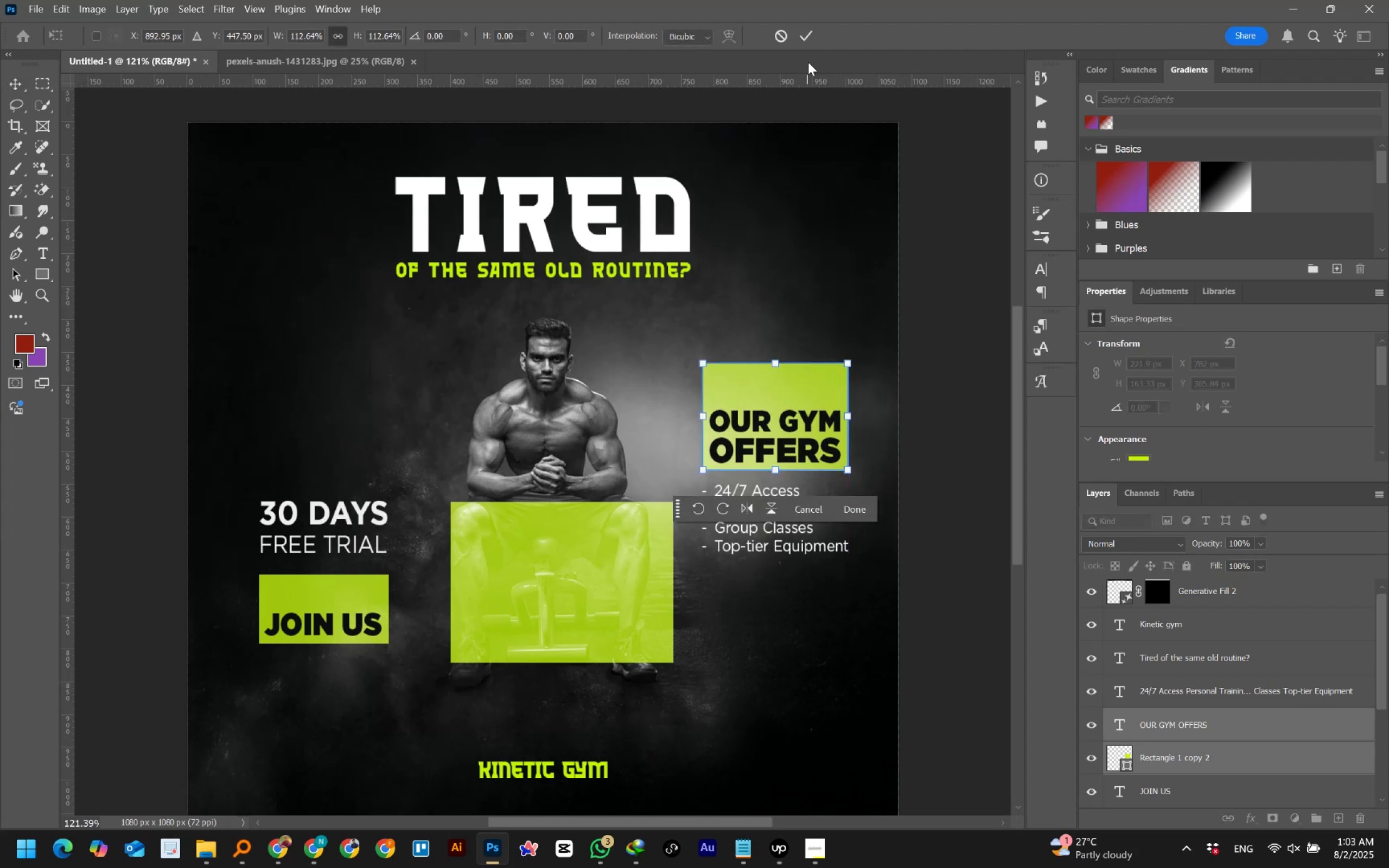 
left_click([804, 35])
 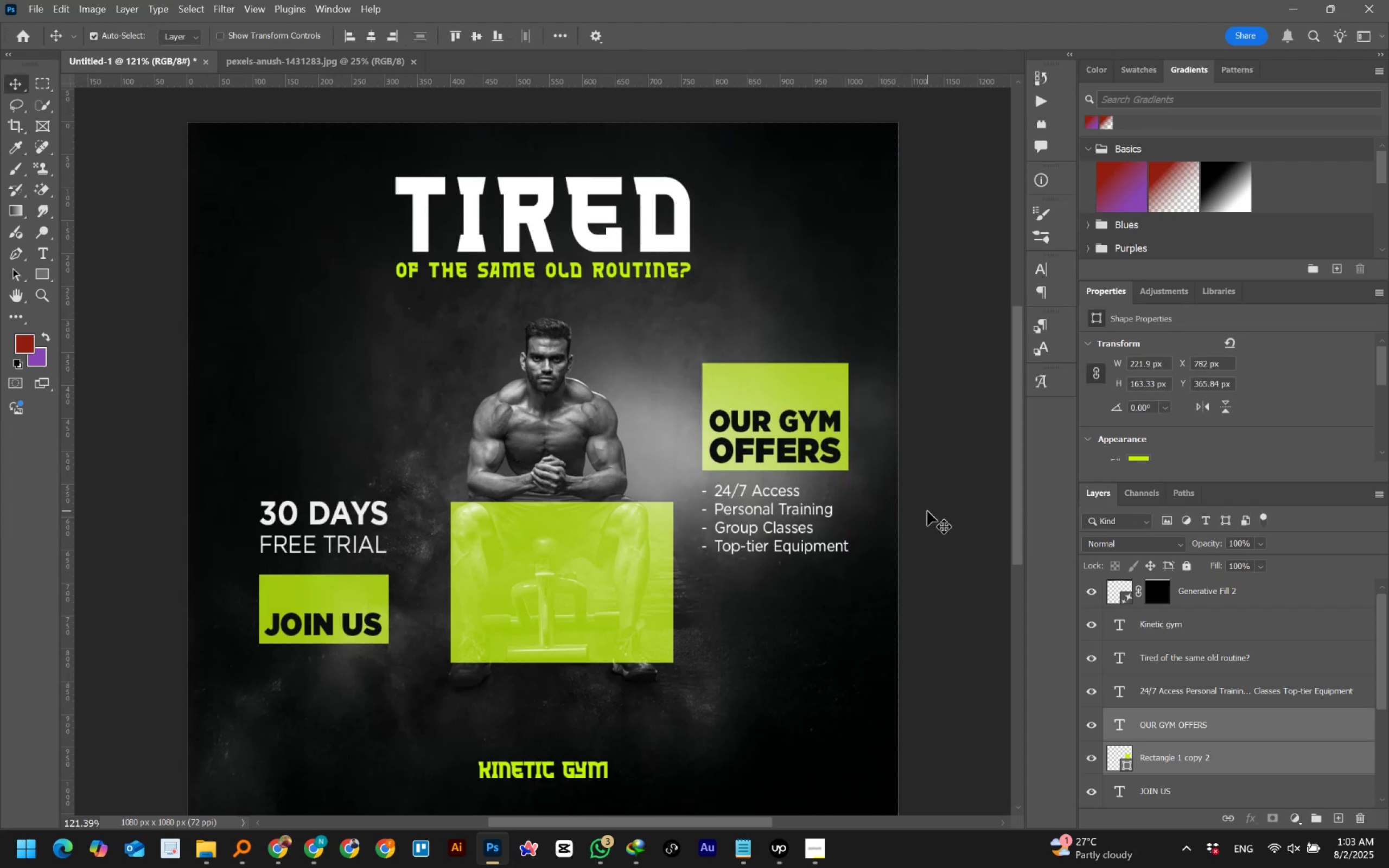 
left_click([927, 511])
 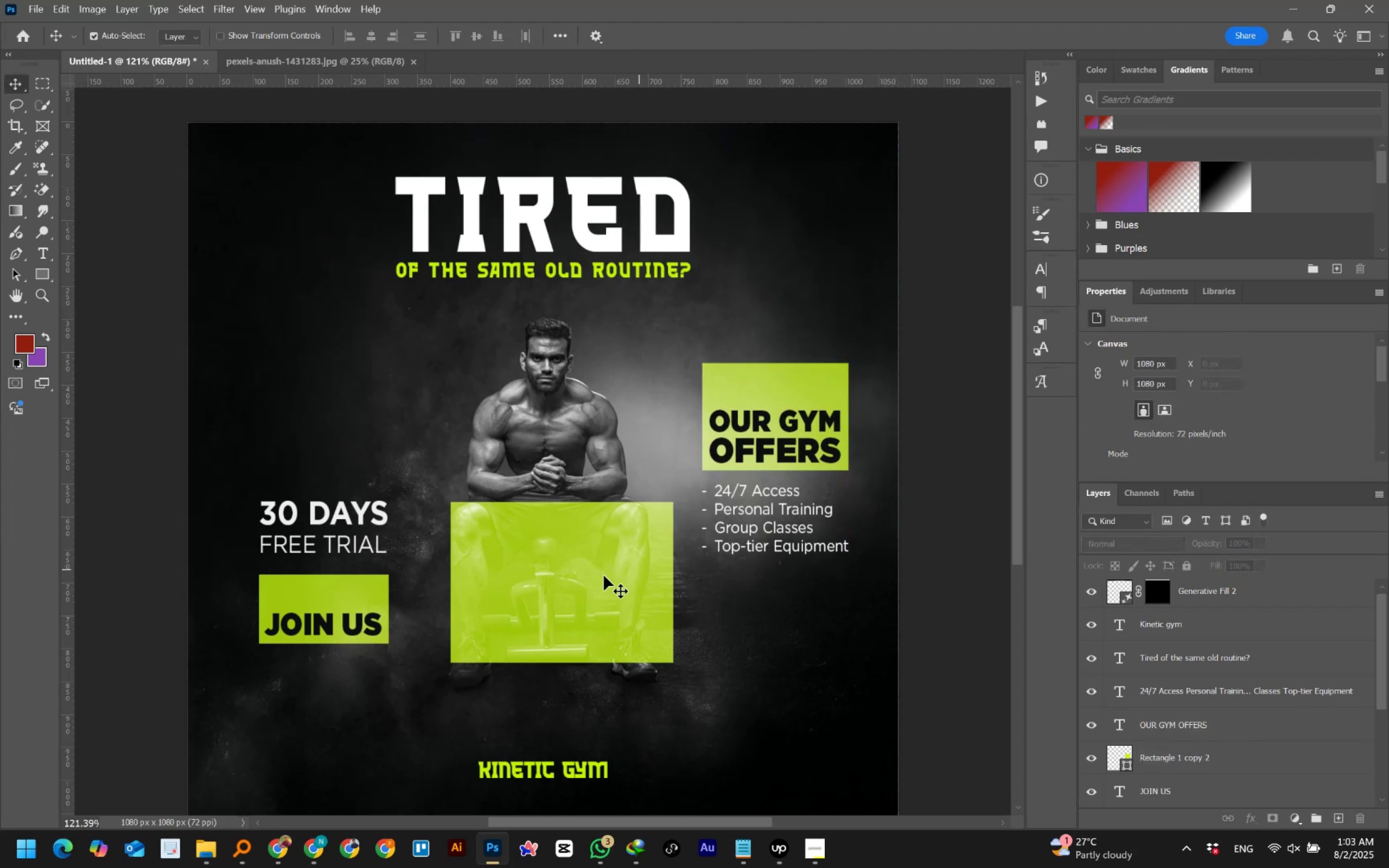 
left_click([598, 577])
 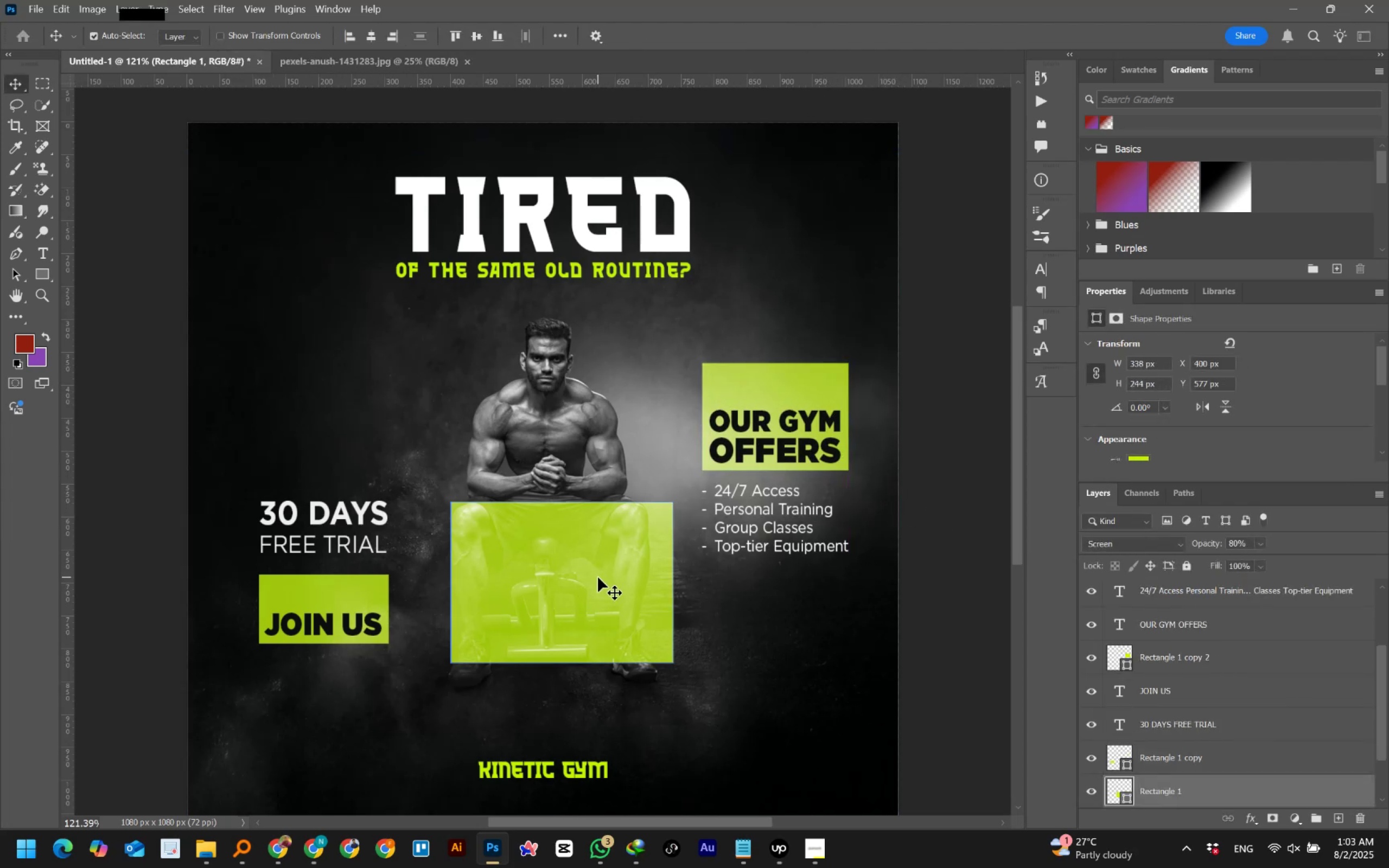 
key(Delete)
 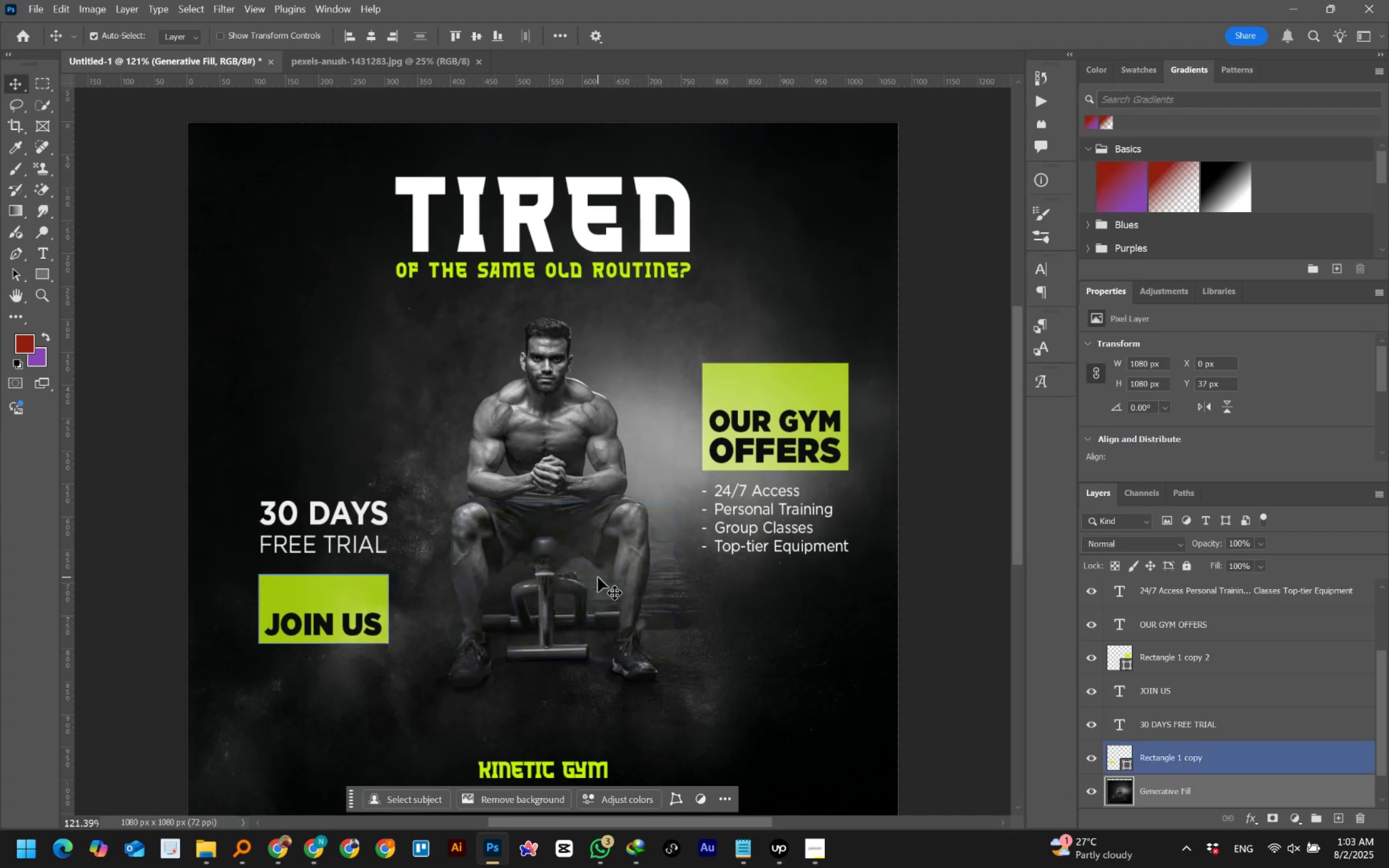 
hold_key(key=ControlLeft, duration=0.74)
 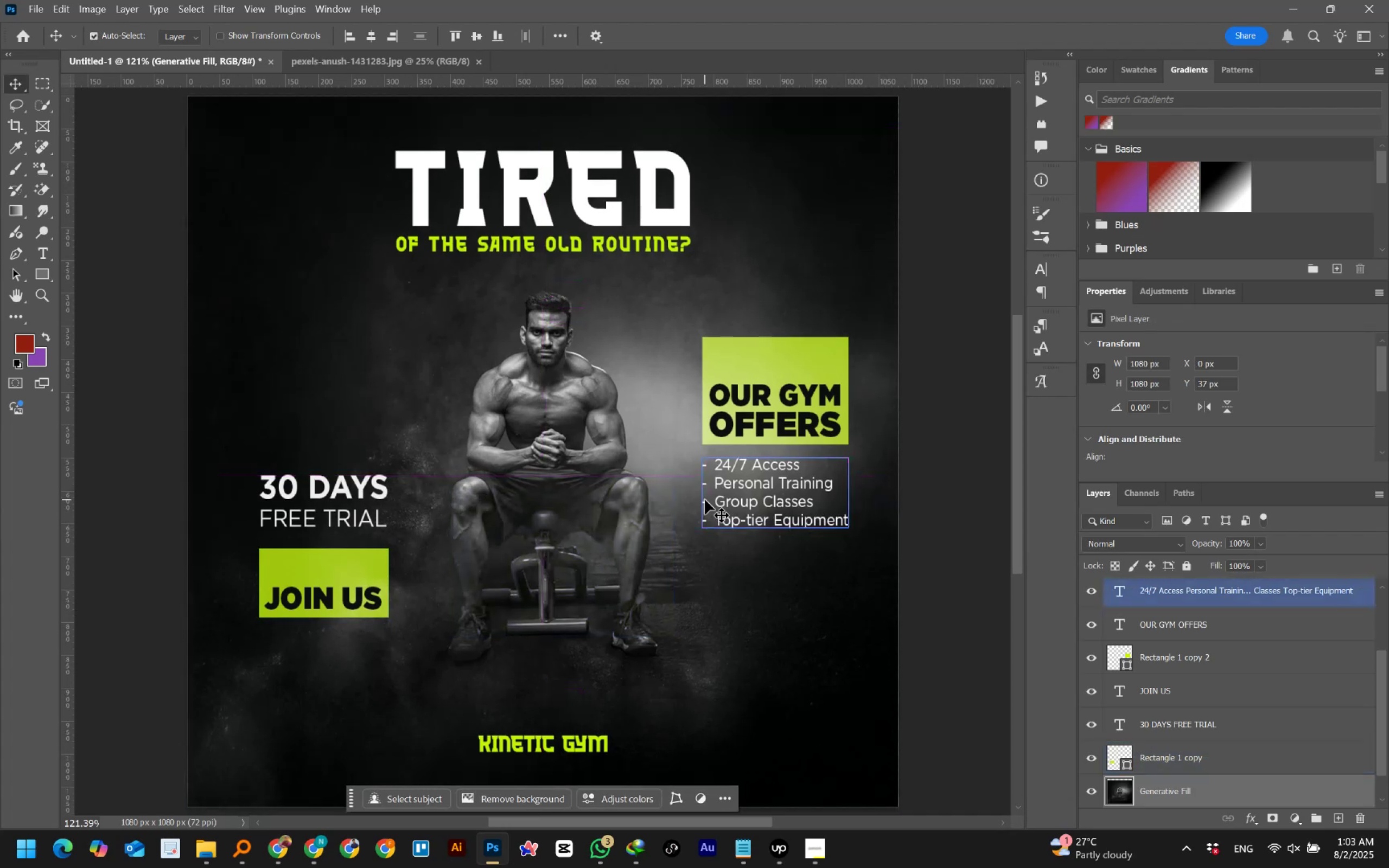 
key(Numpad0)
 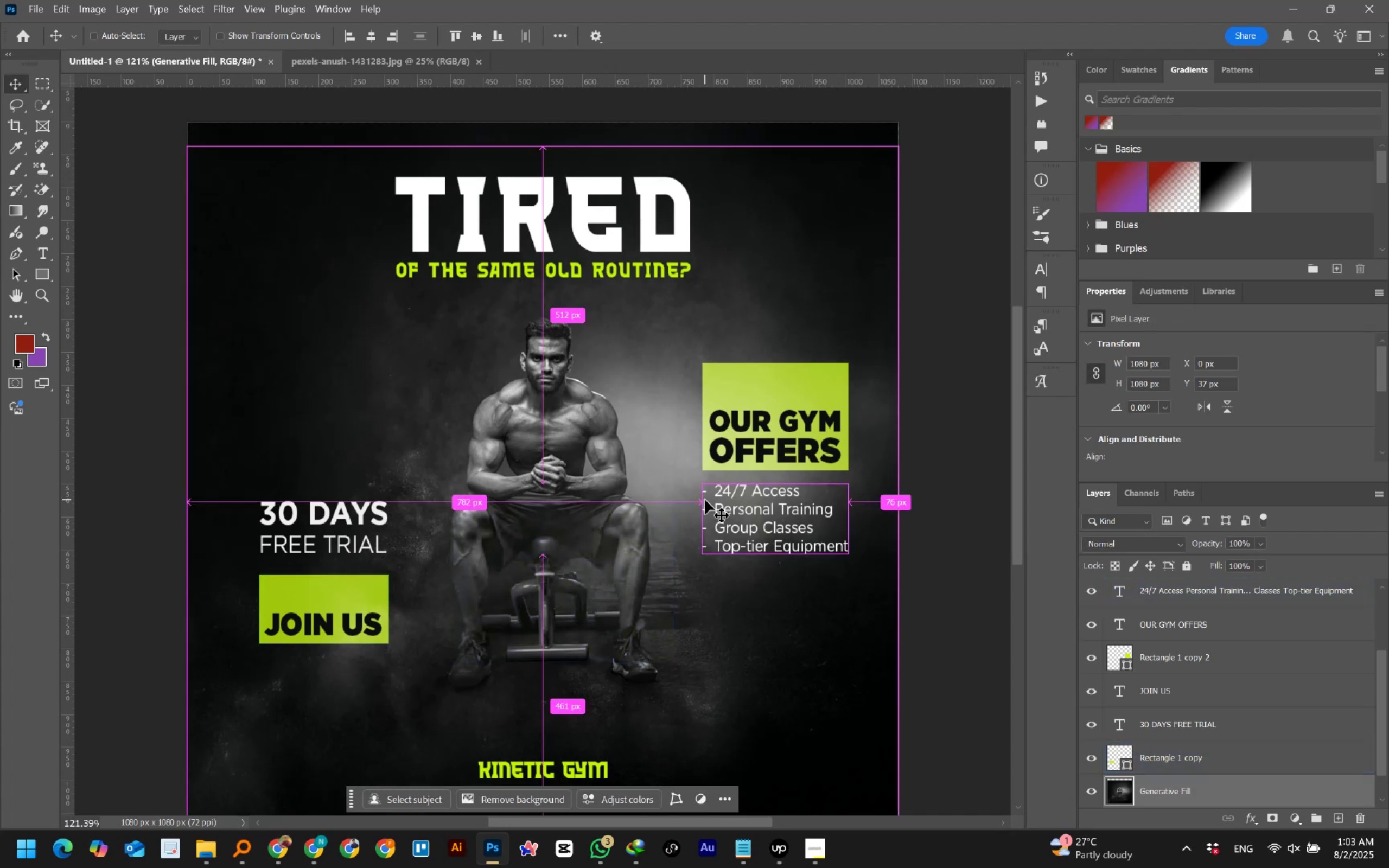 
key(Numpad0)
 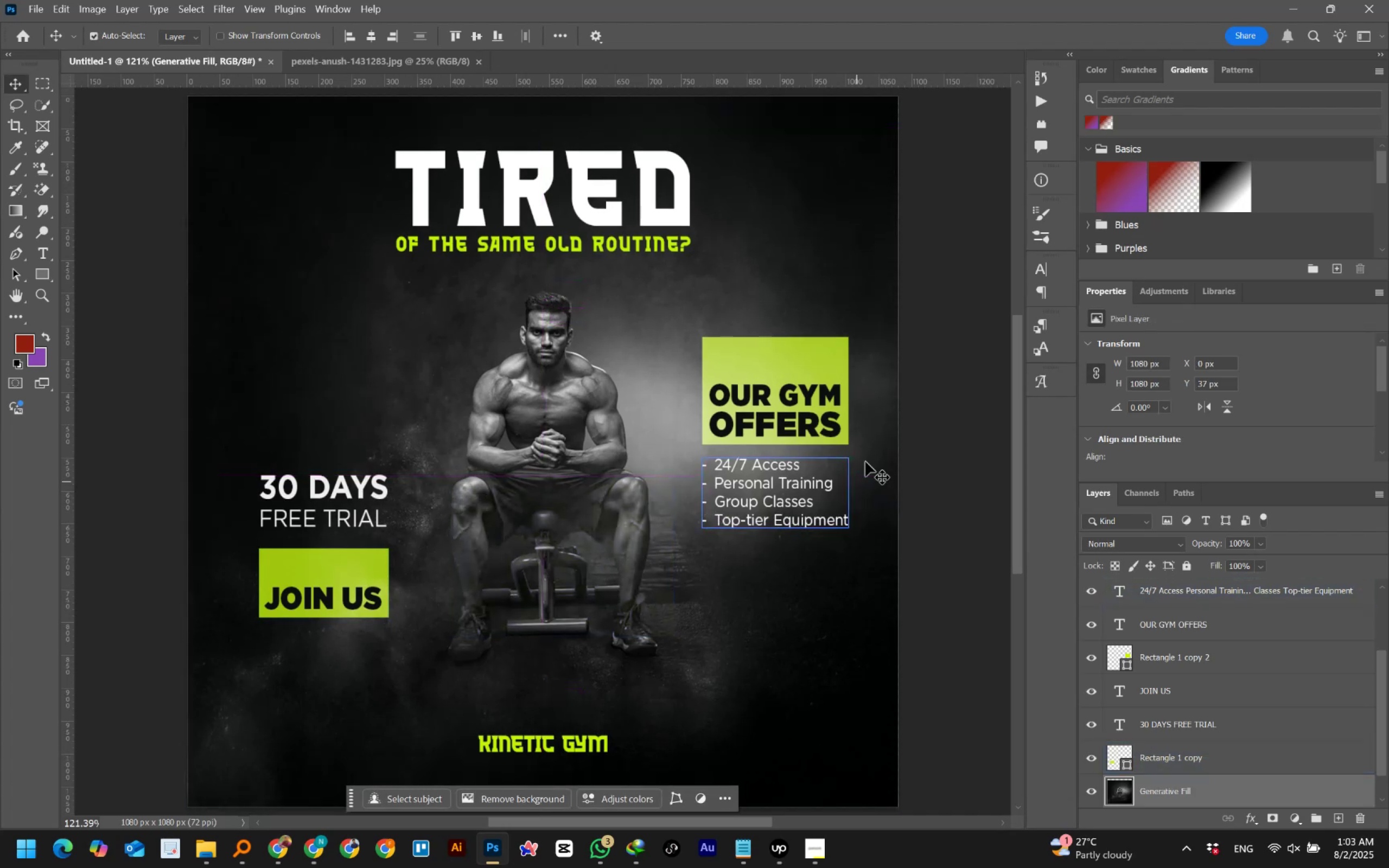 
left_click([957, 368])
 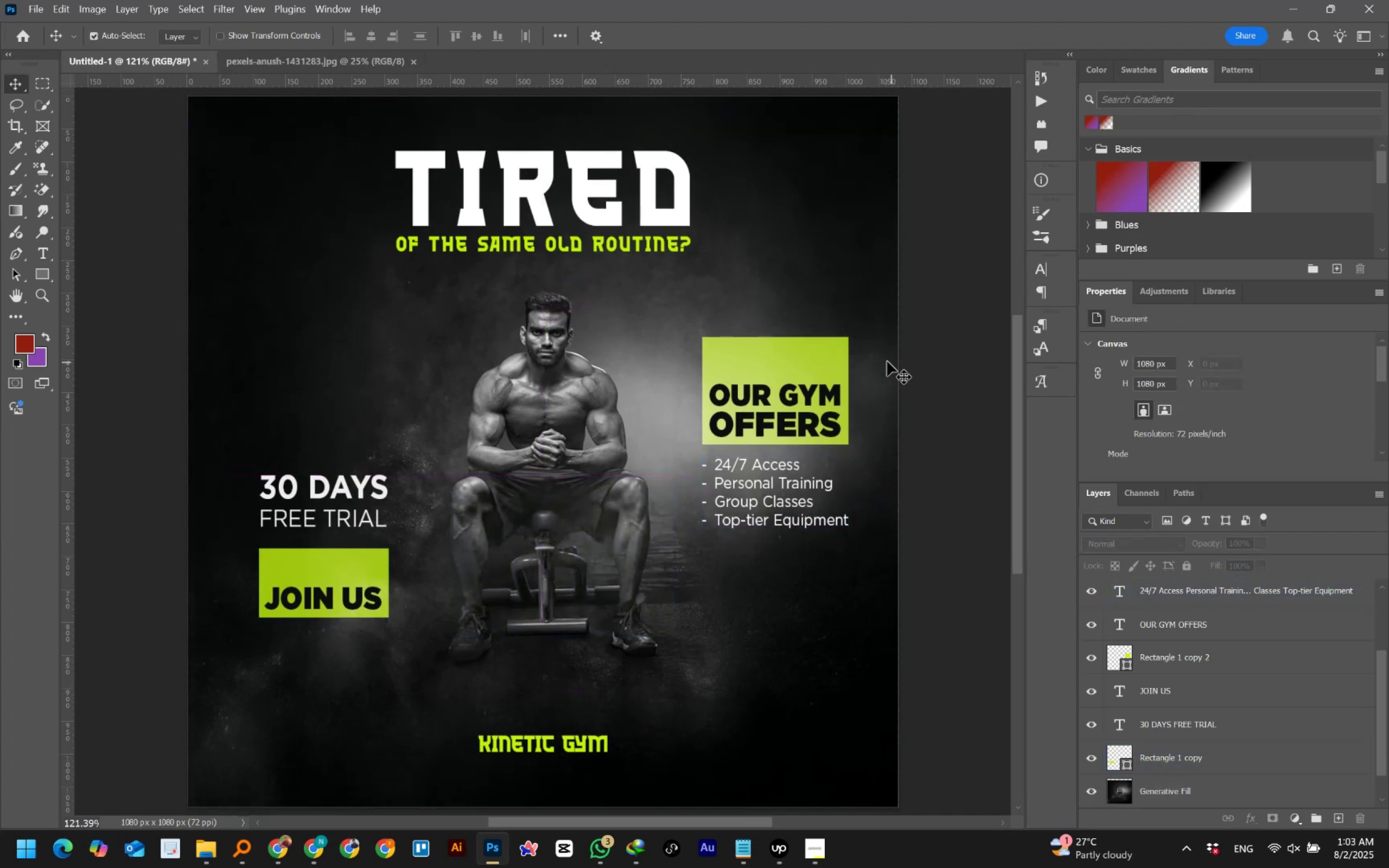 
left_click([814, 356])
 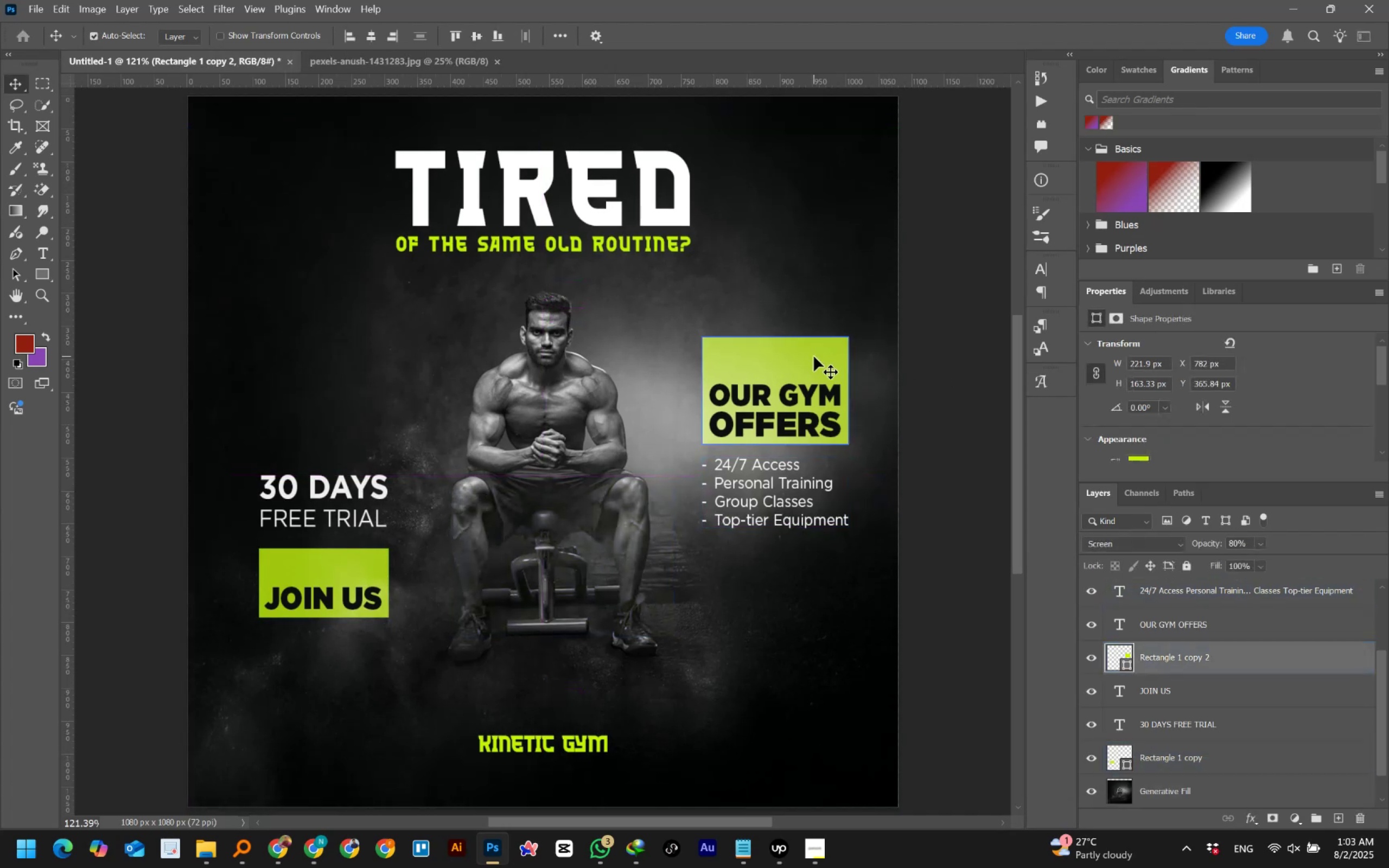 
hold_key(key=ShiftLeft, duration=0.85)
 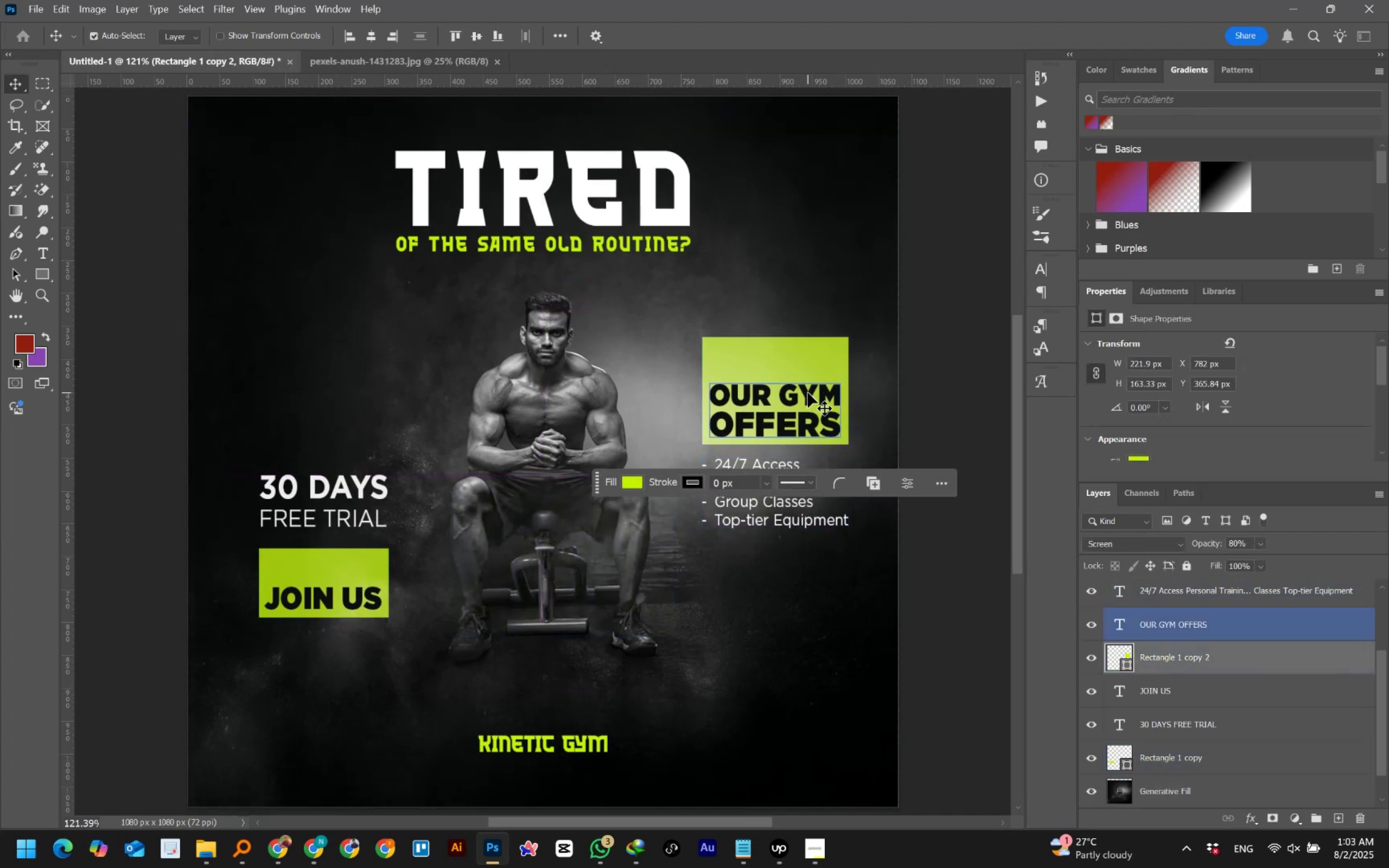 
hold_key(key=ShiftLeft, duration=1.5)
left_click([808, 393])
 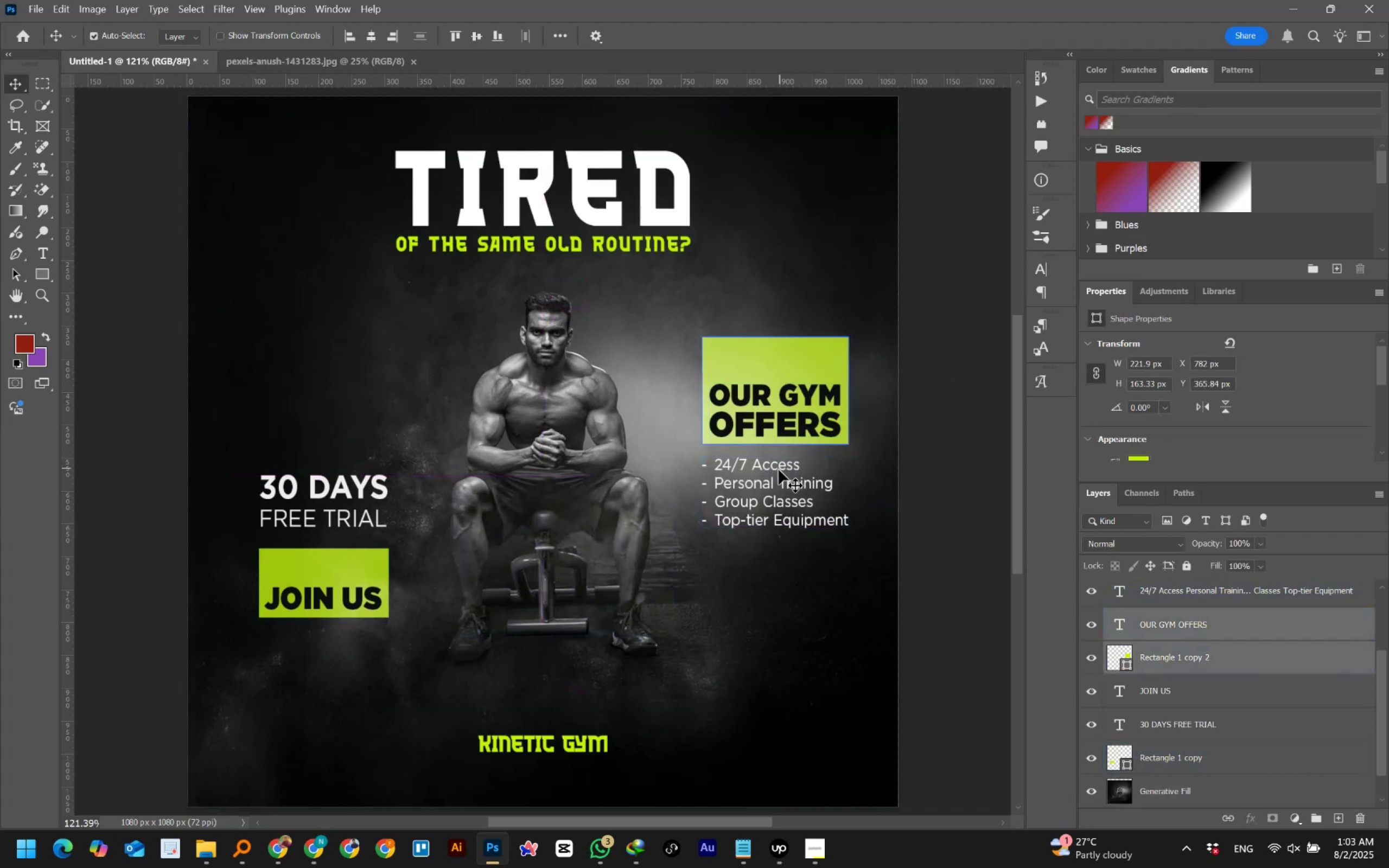 
hold_key(key=ShiftLeft, duration=0.47)
left_click([779, 470])
 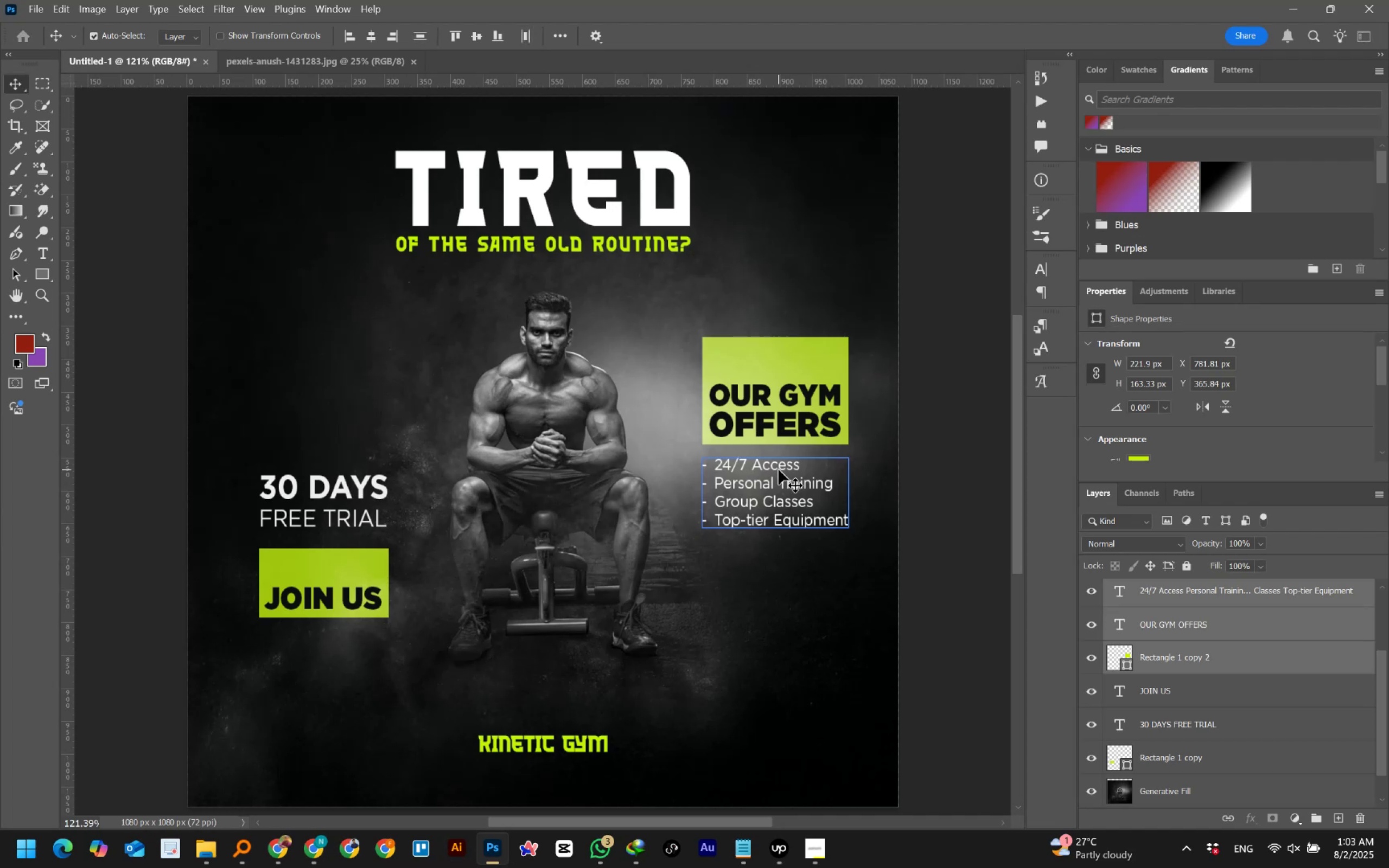 
key(Control+T)
 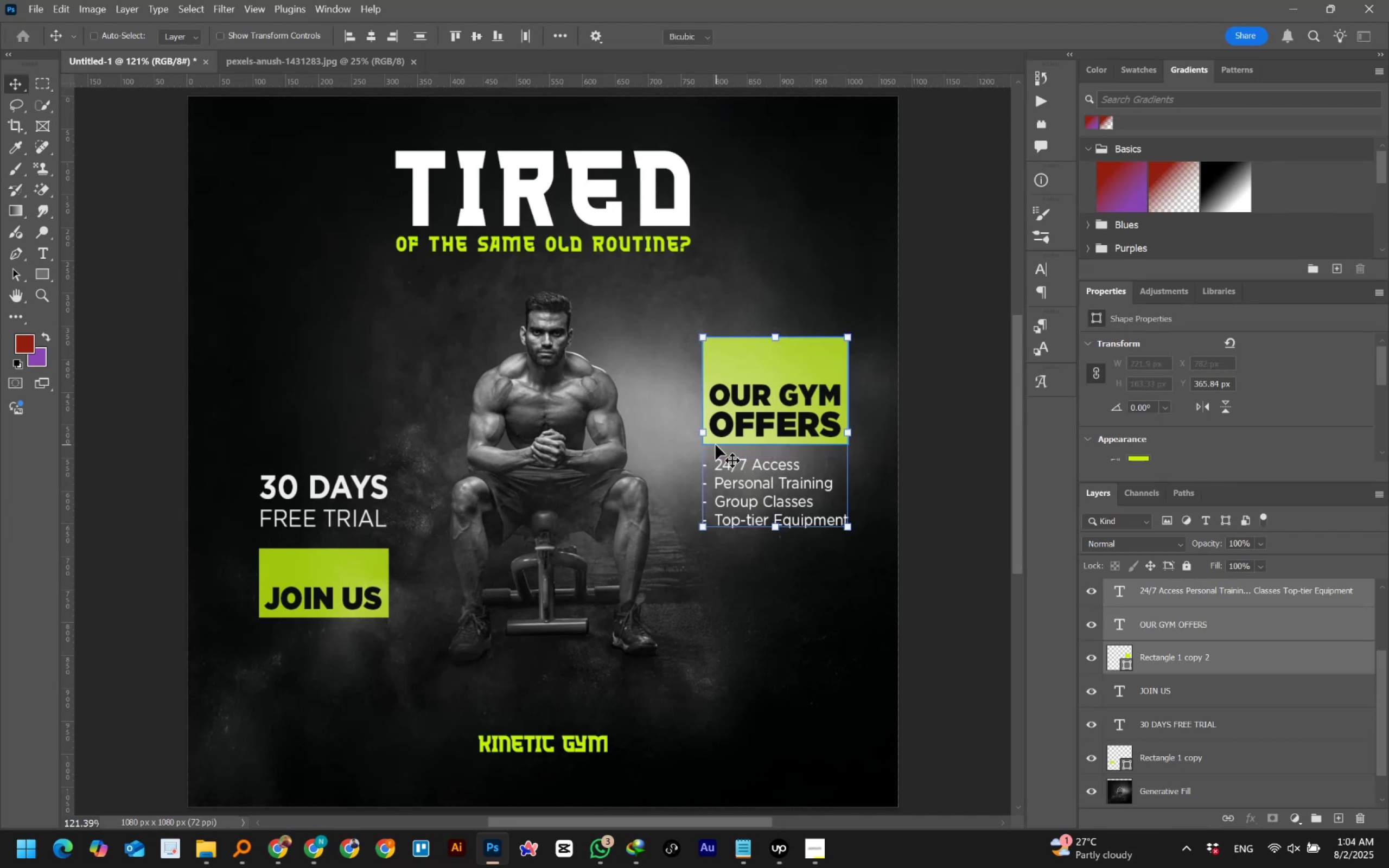 
left_click([704, 434])
 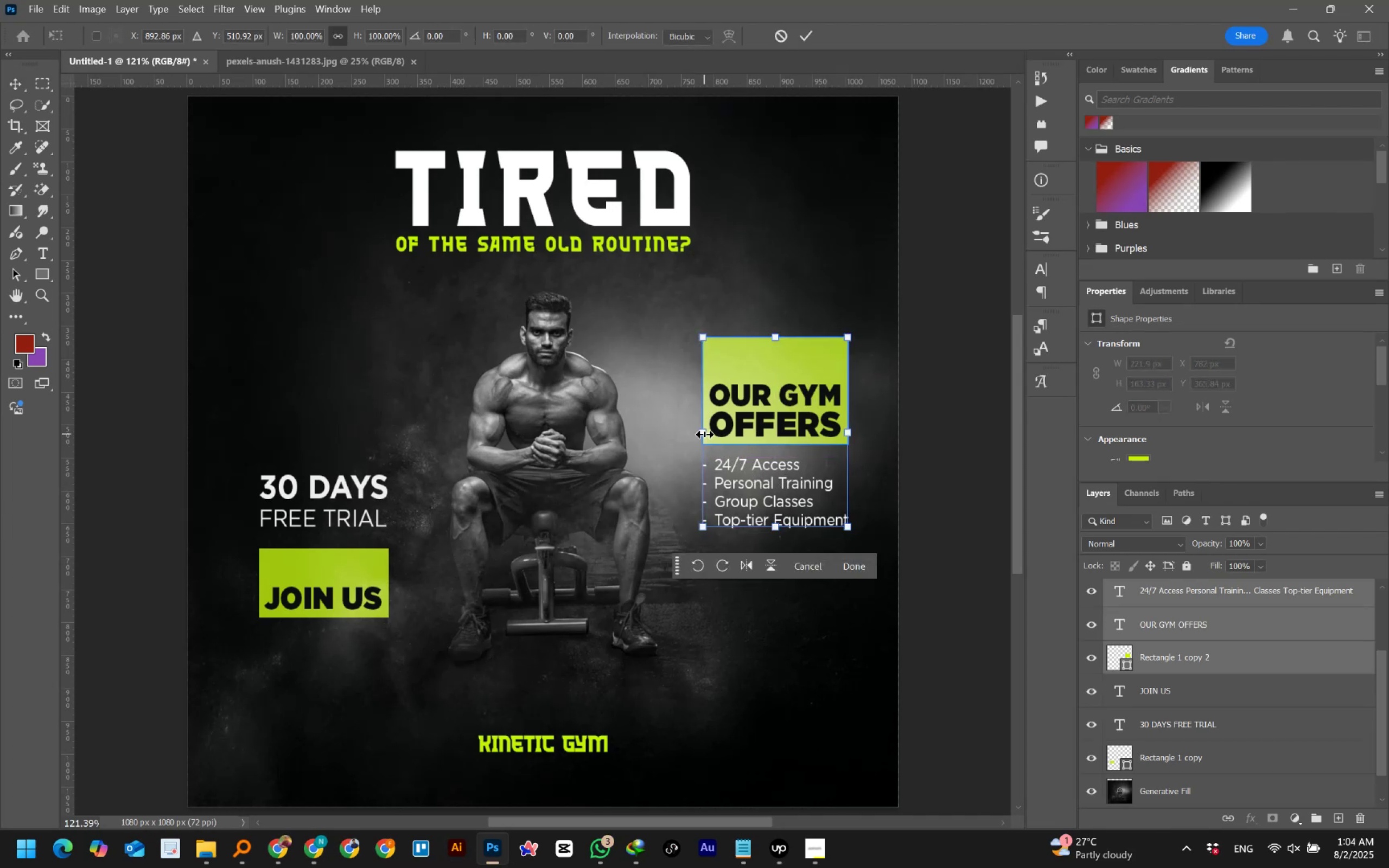 
left_click_drag(start_coordinate=[704, 434], to_coordinate=[724, 435])
 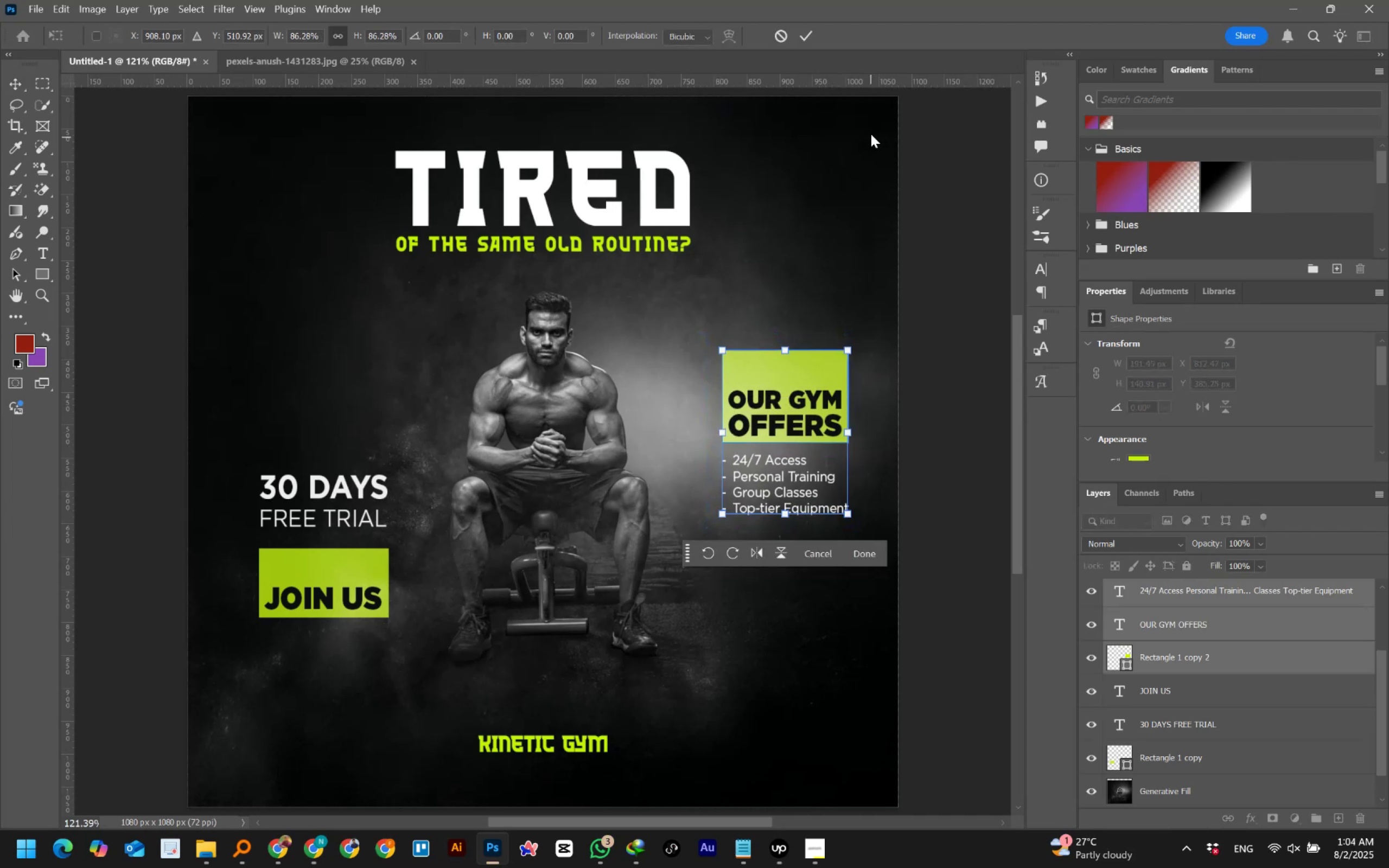 
left_click([806, 33])
 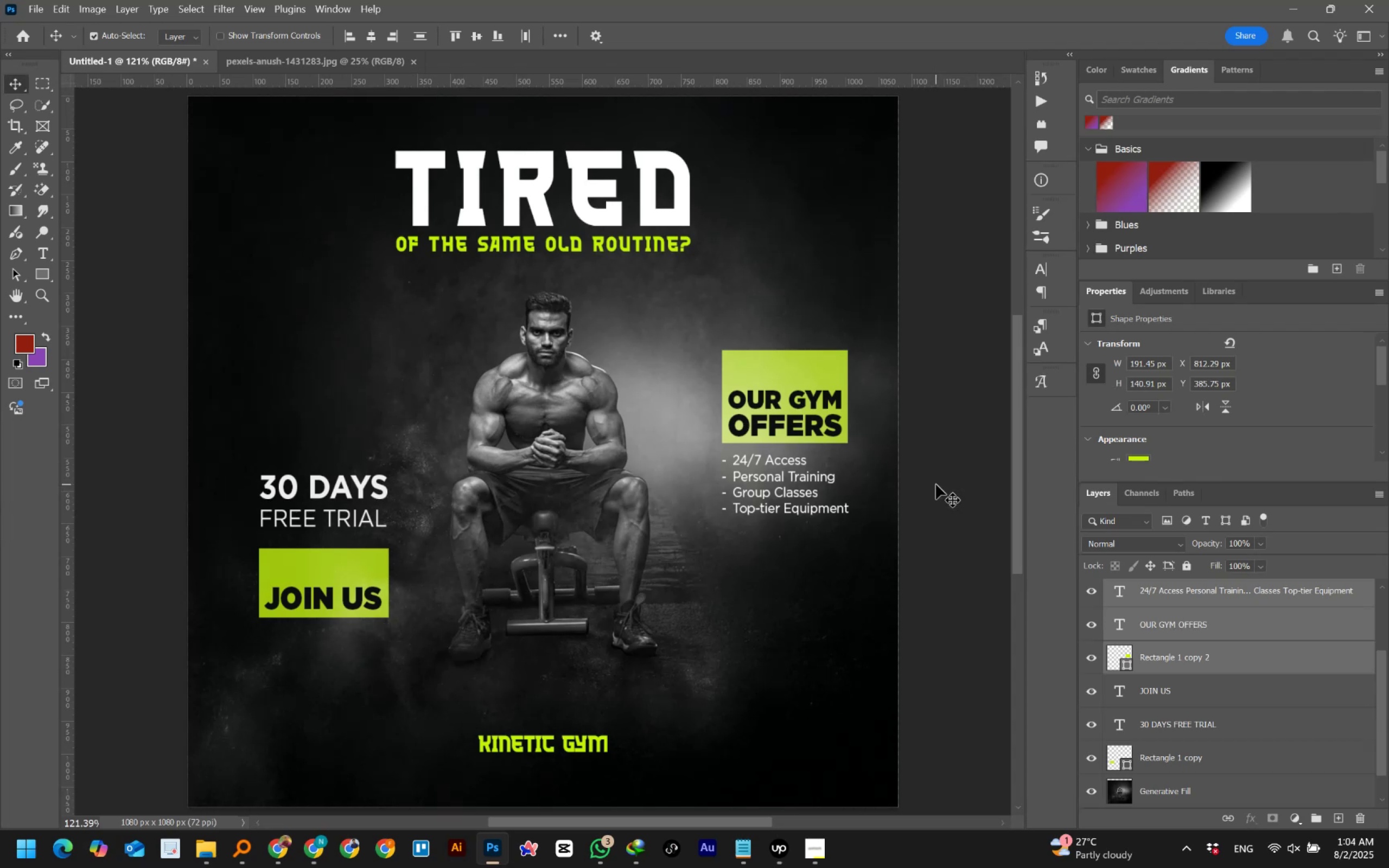 
wait(5.93)
 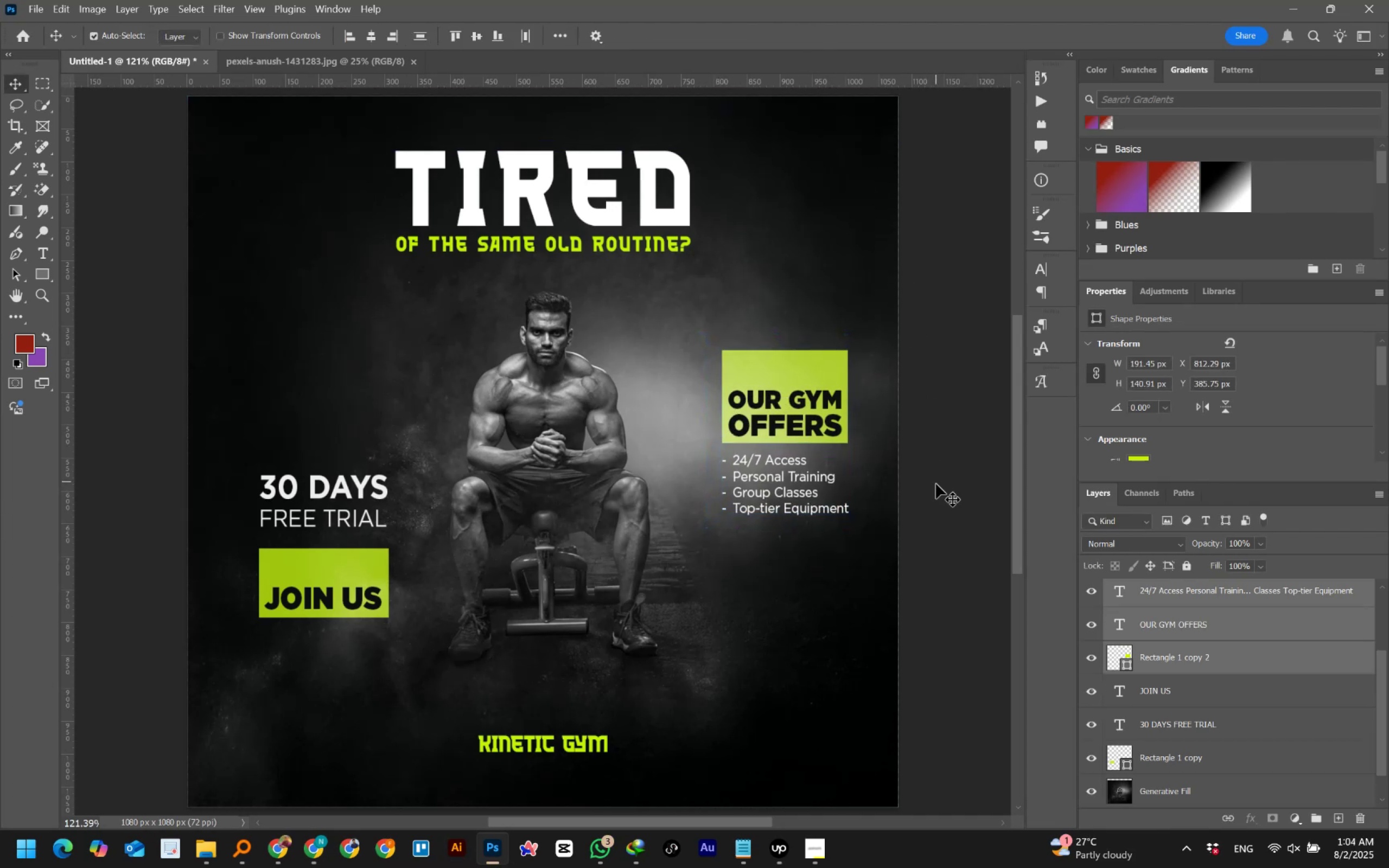 
left_click([936, 484])
 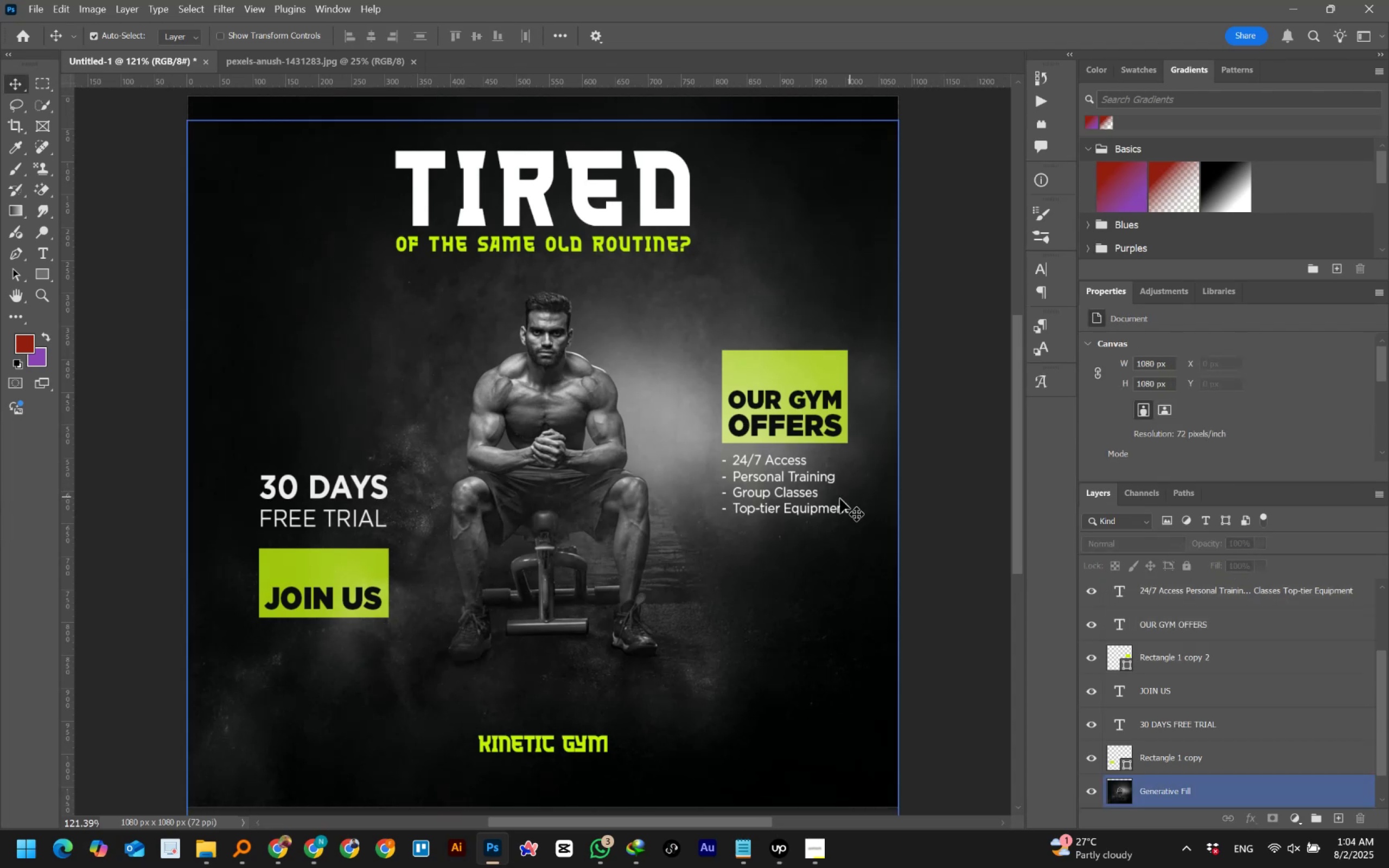 
left_click([821, 510])
 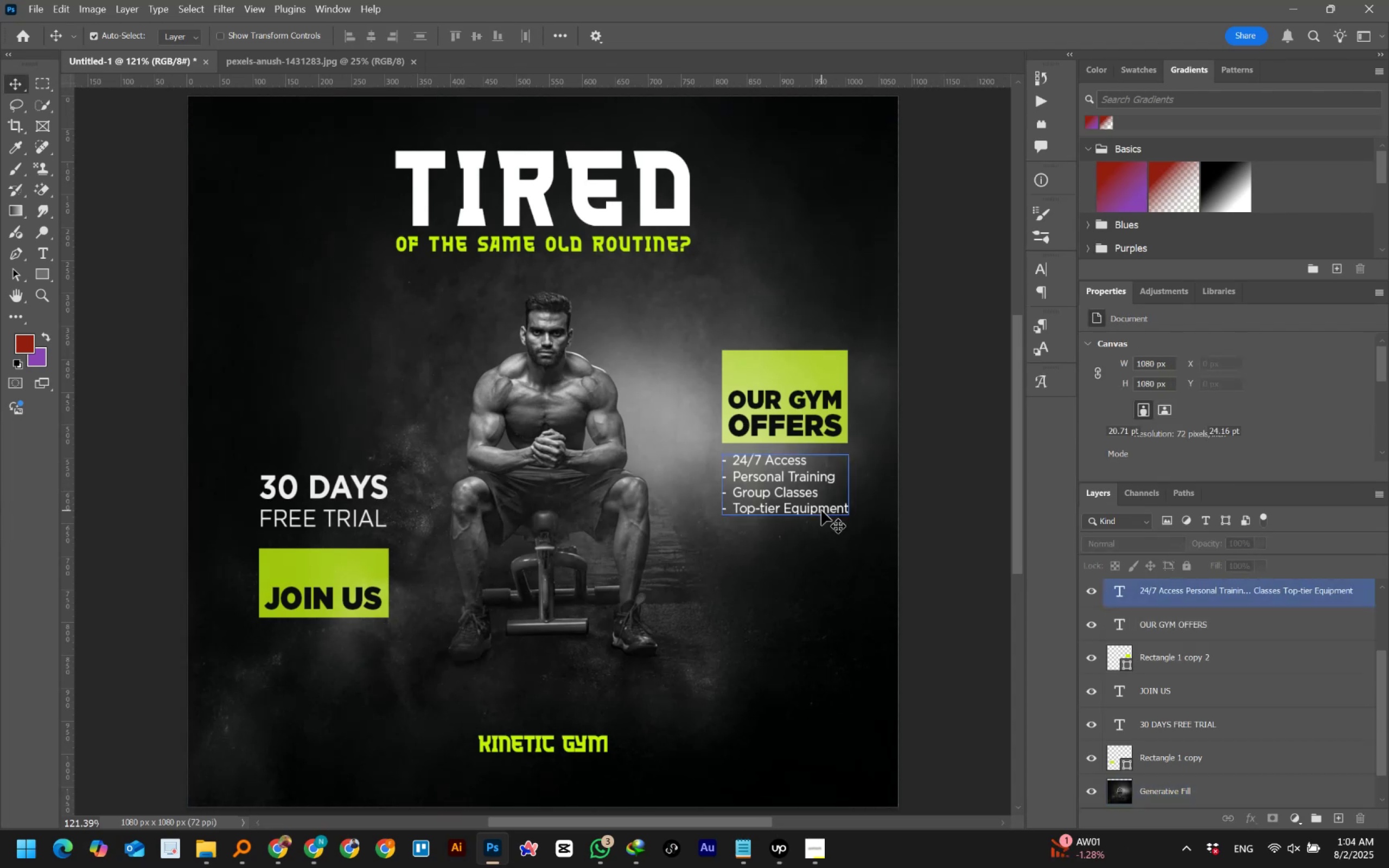 
hold_key(key=ControlLeft, duration=0.53)
 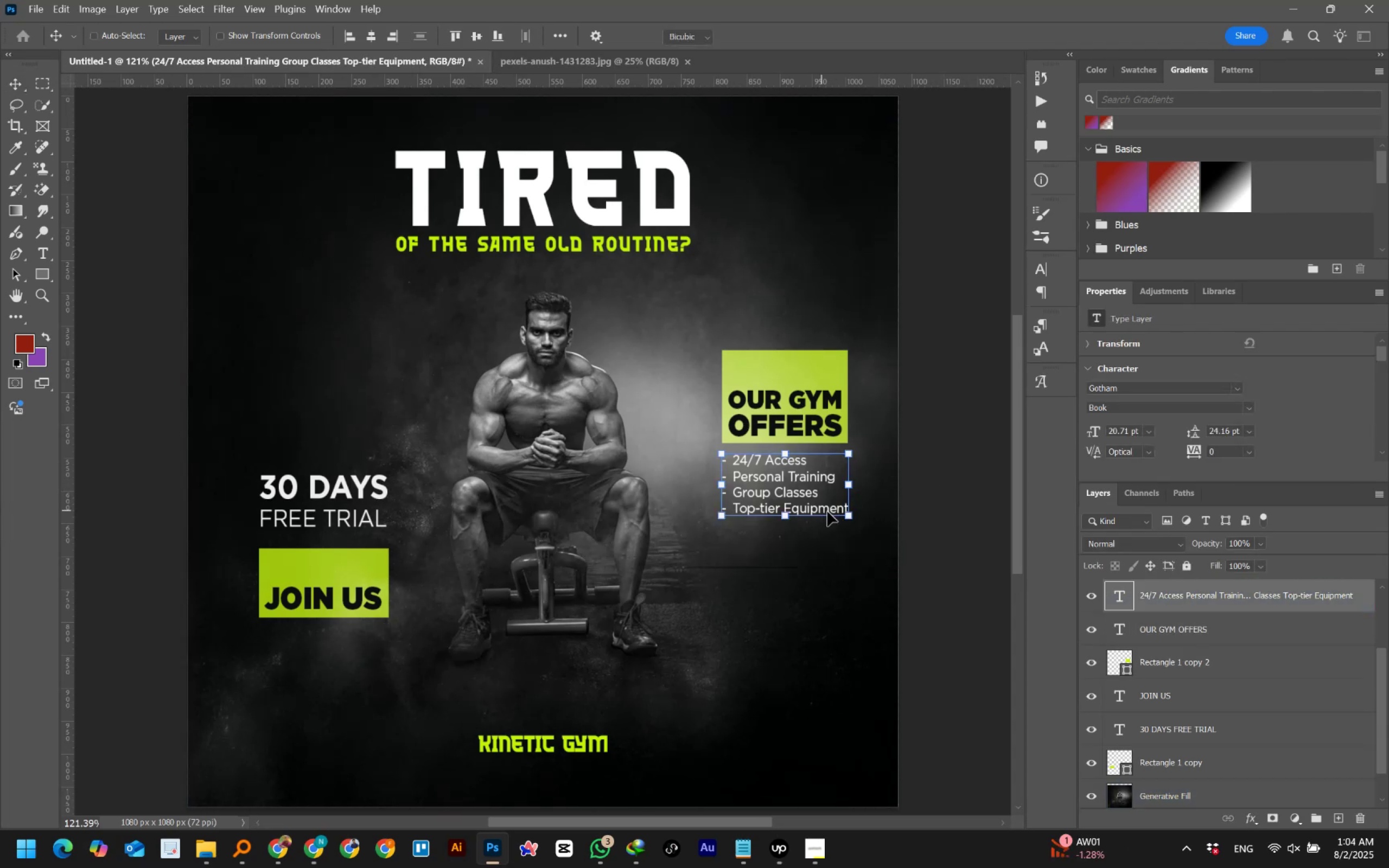 
key(T)
 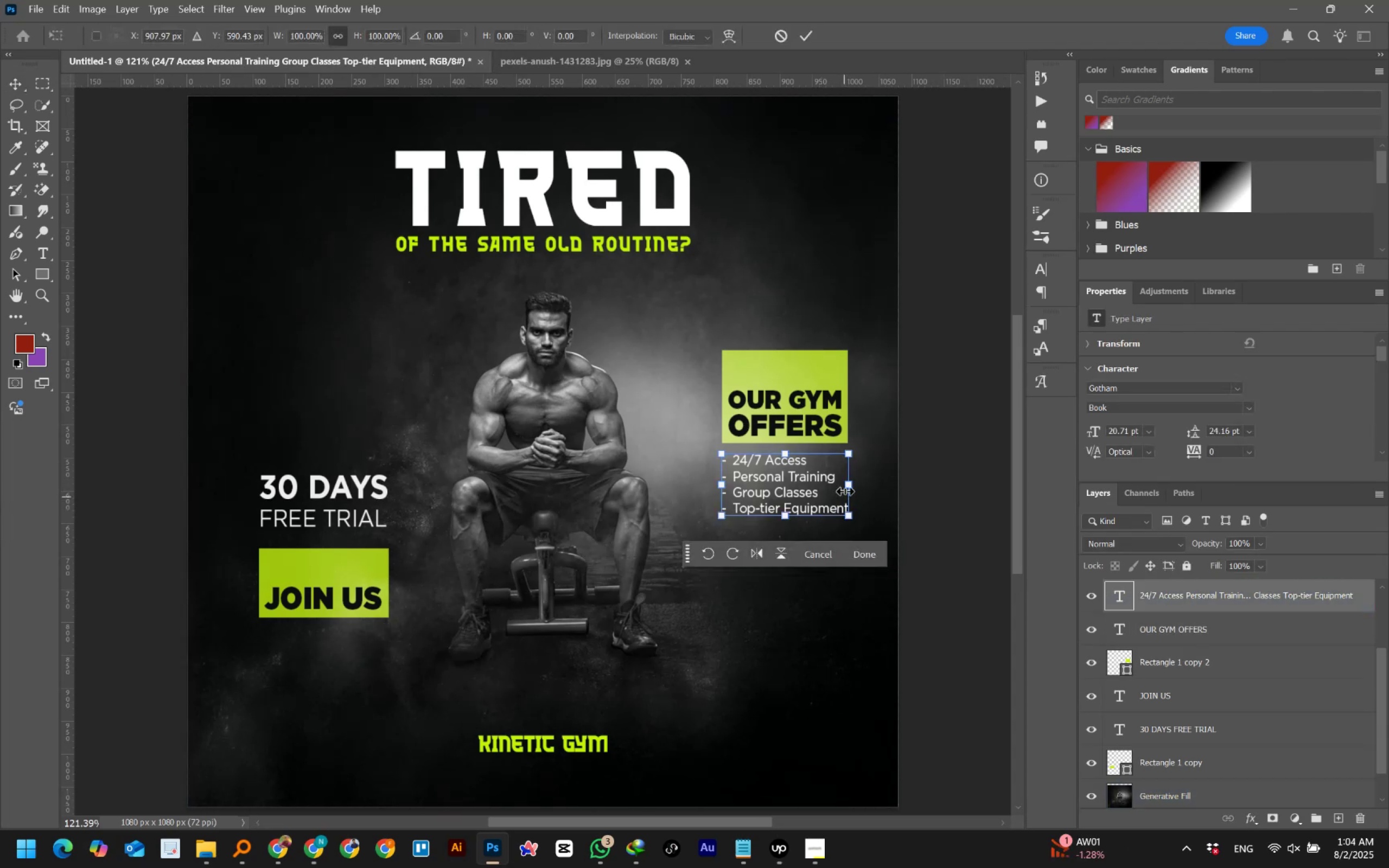 
left_click_drag(start_coordinate=[845, 485], to_coordinate=[842, 483])
 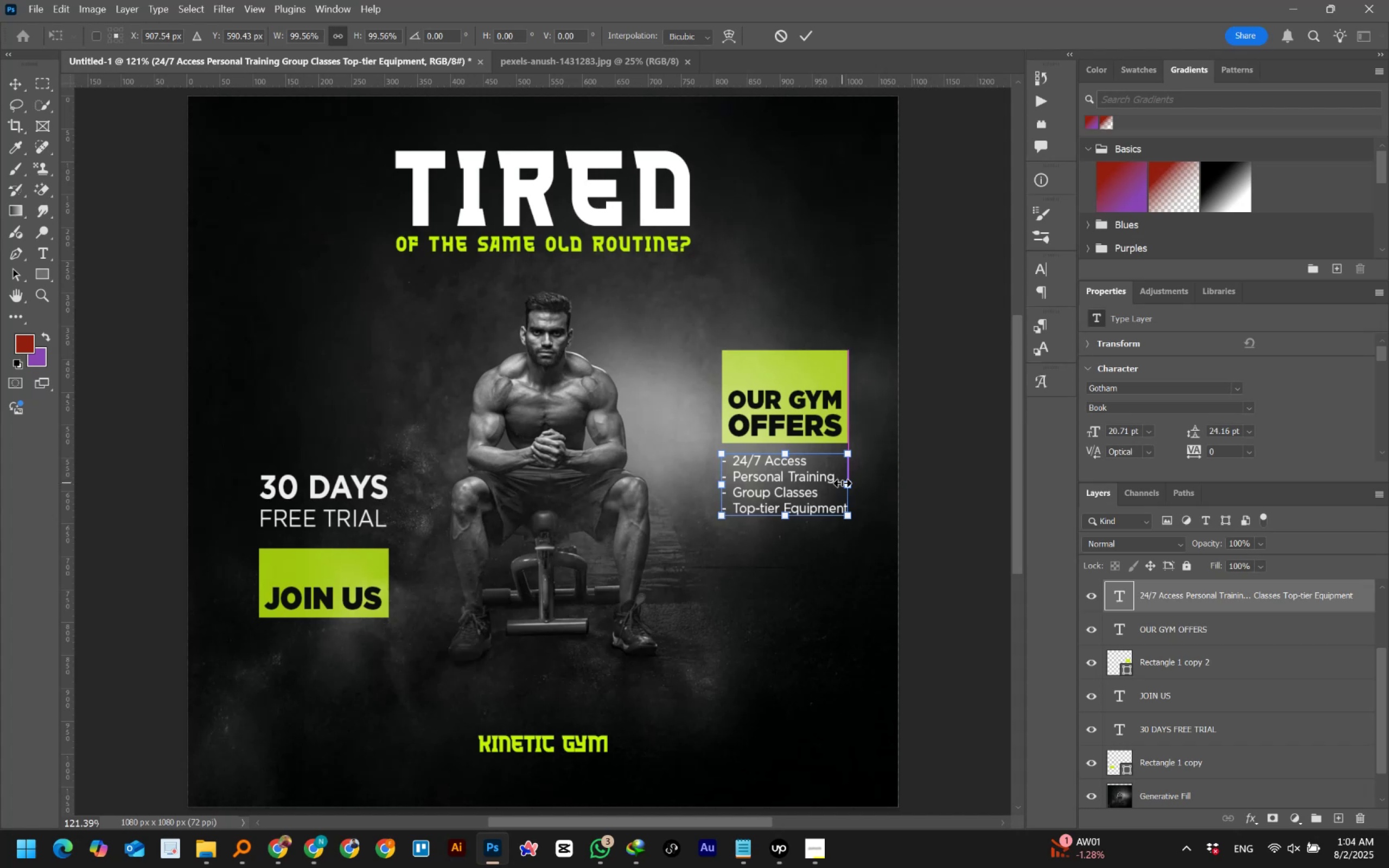 
hold_key(key=AltLeft, duration=1.53)
scroll: coordinate [855, 488], scroll_direction: up, amount: 12.0
 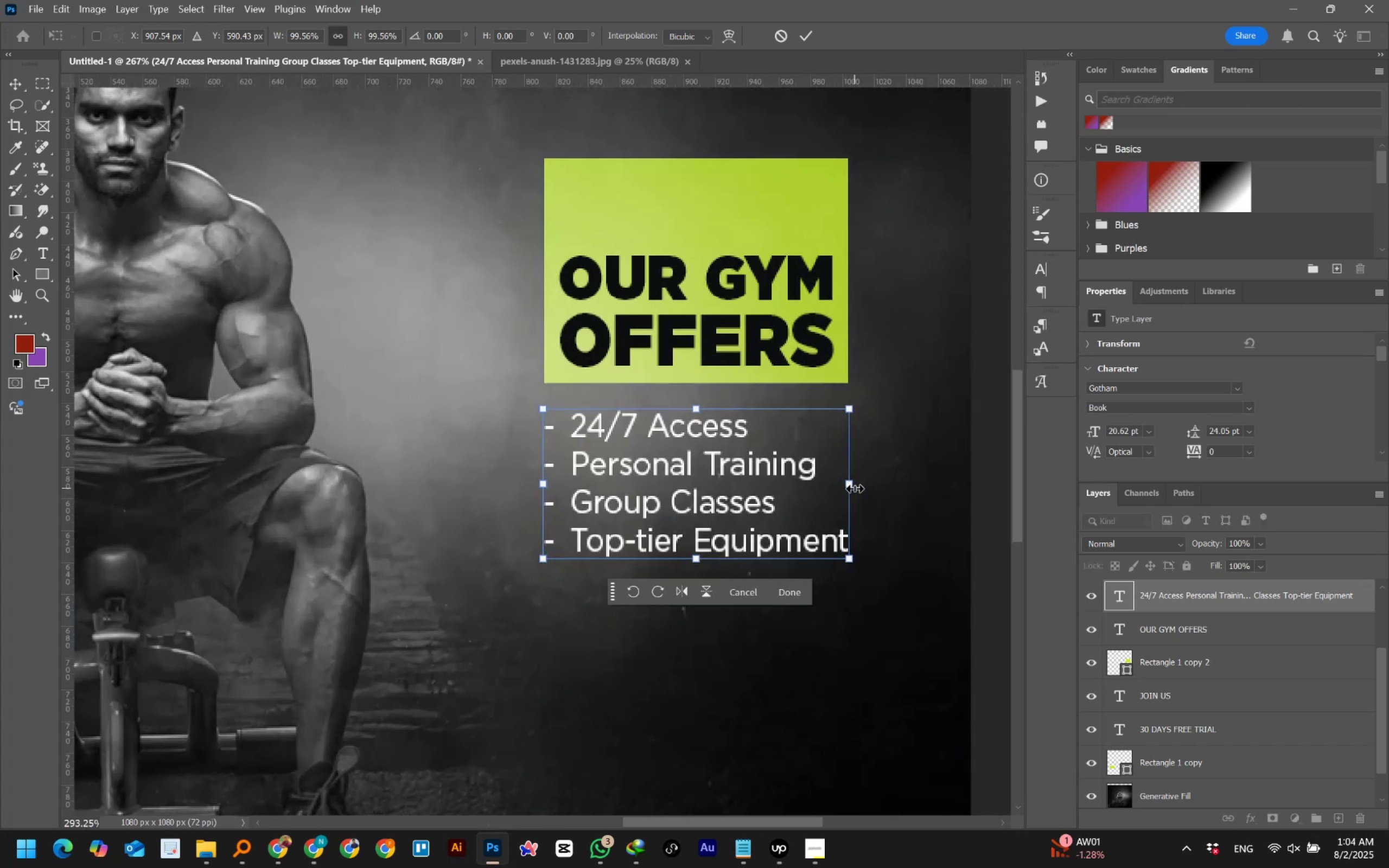 
key(Alt+AltLeft)
 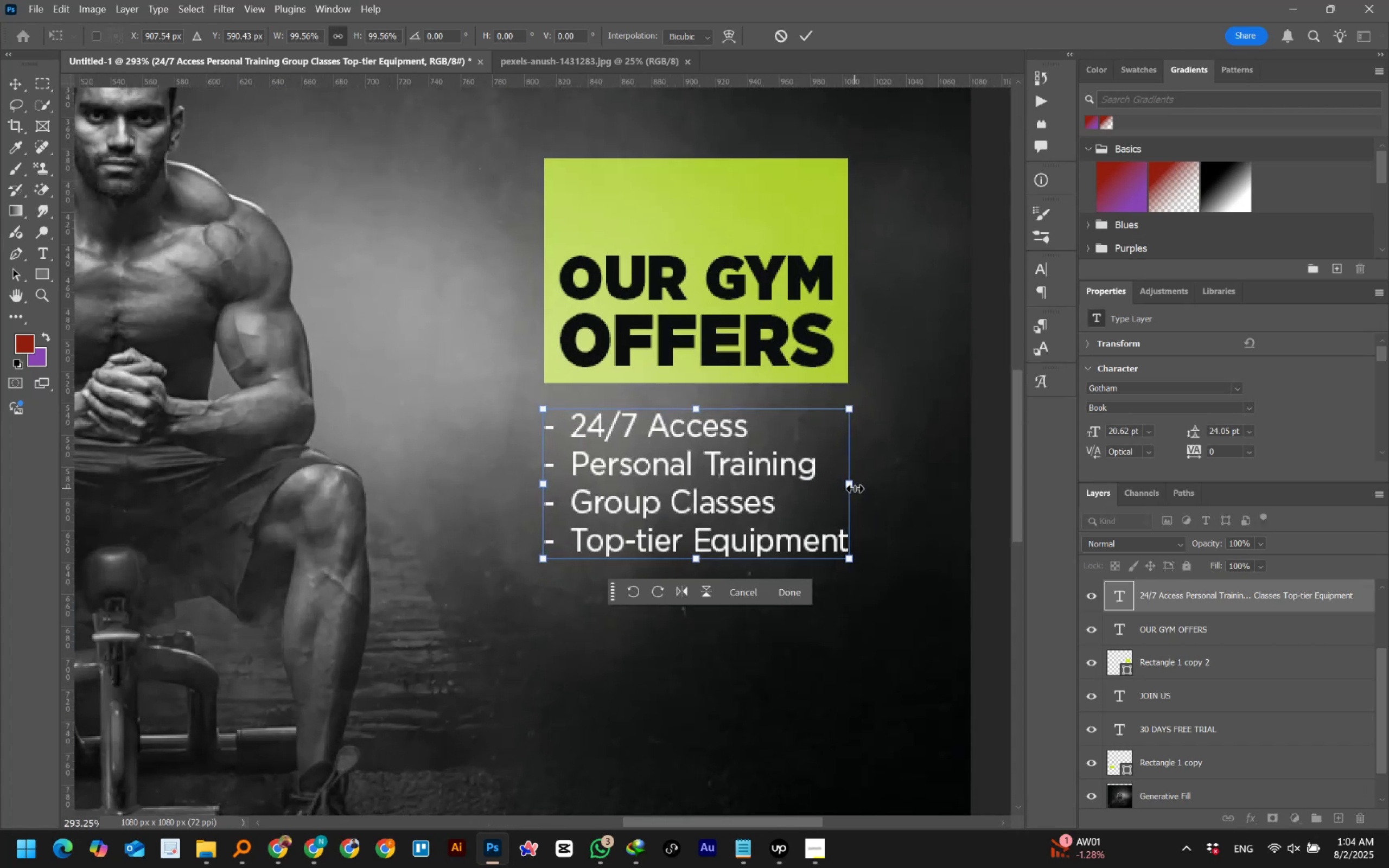 
key(Alt+AltLeft)
 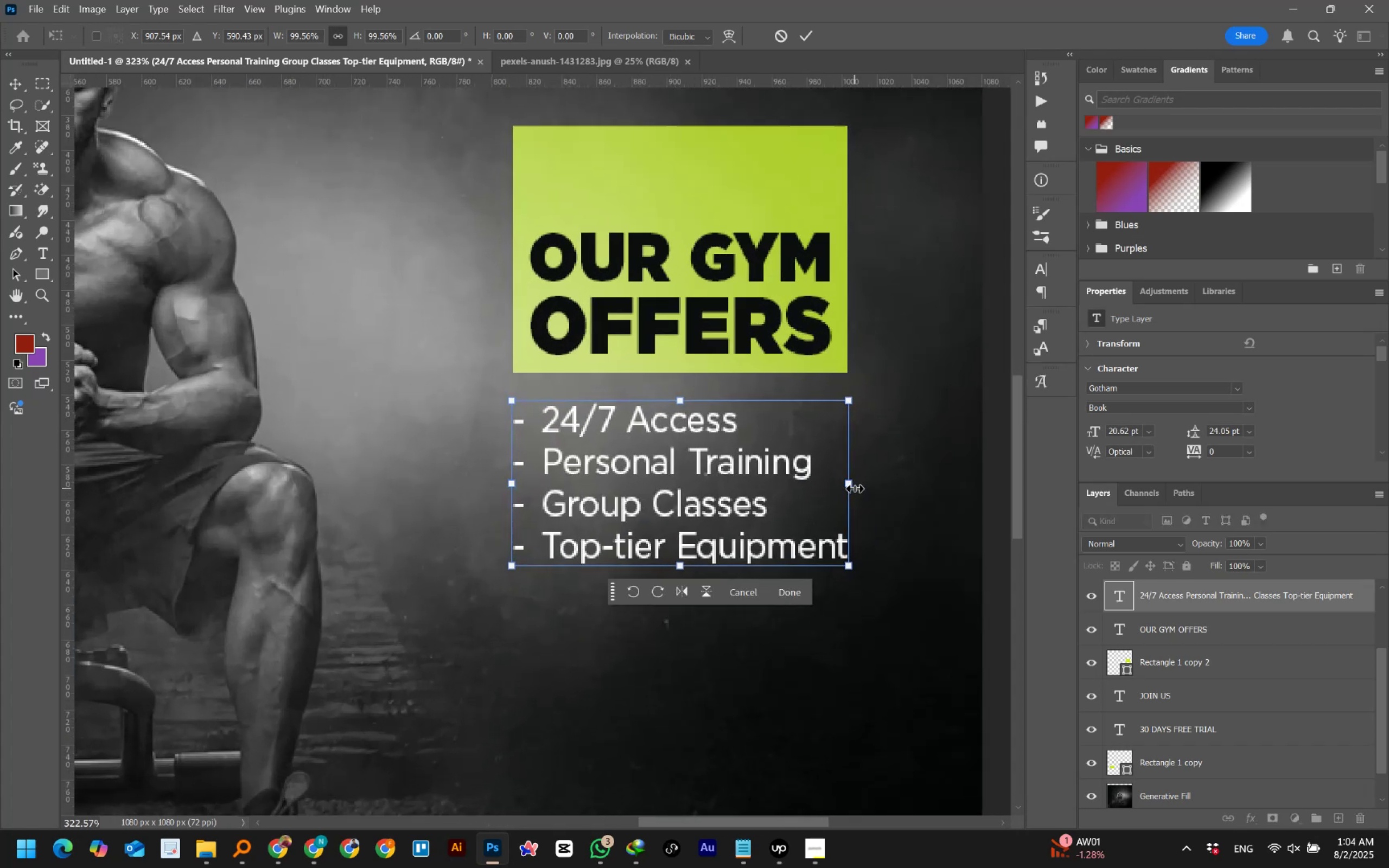 
key(Alt+AltLeft)
 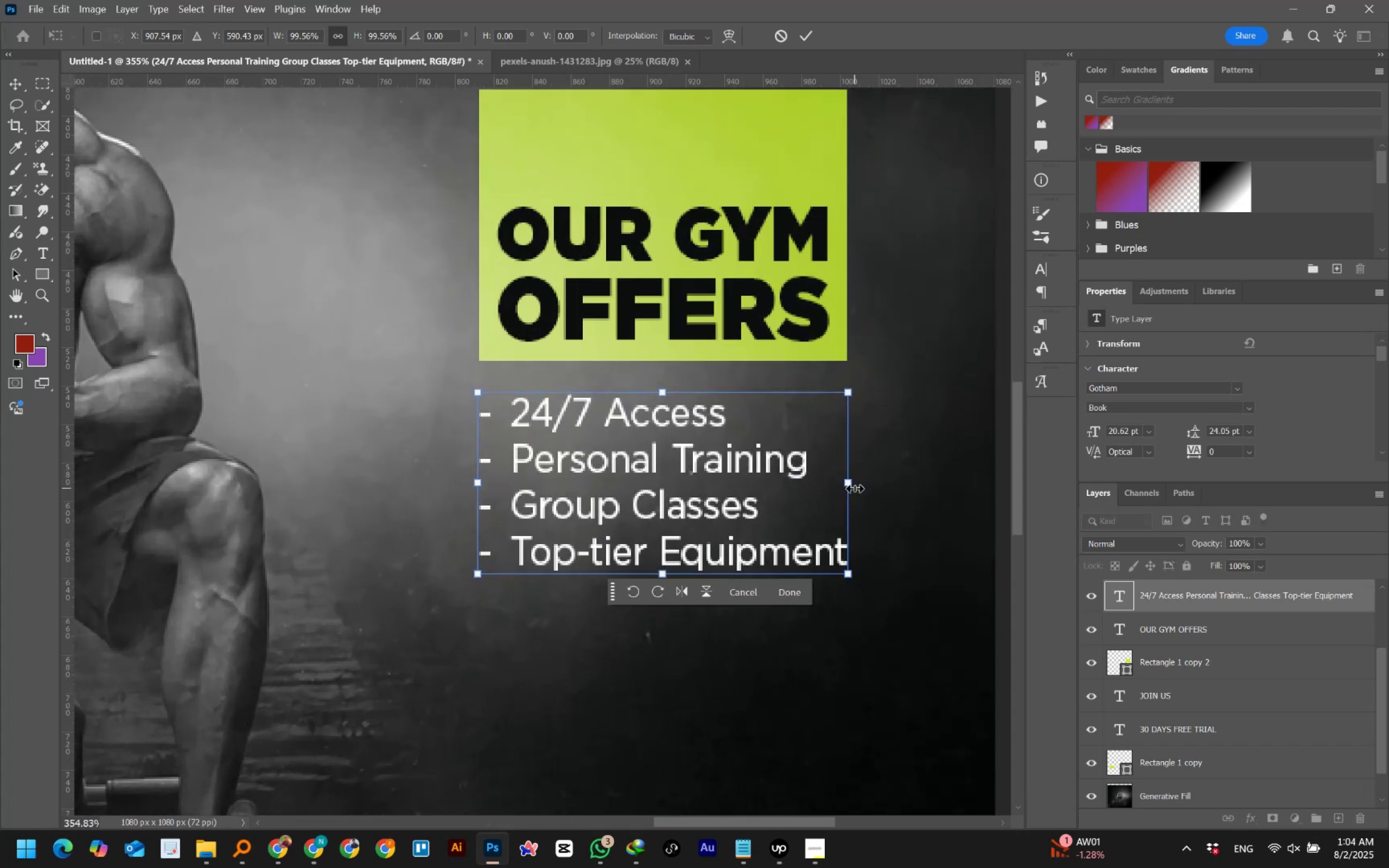 
key(Alt+AltLeft)
 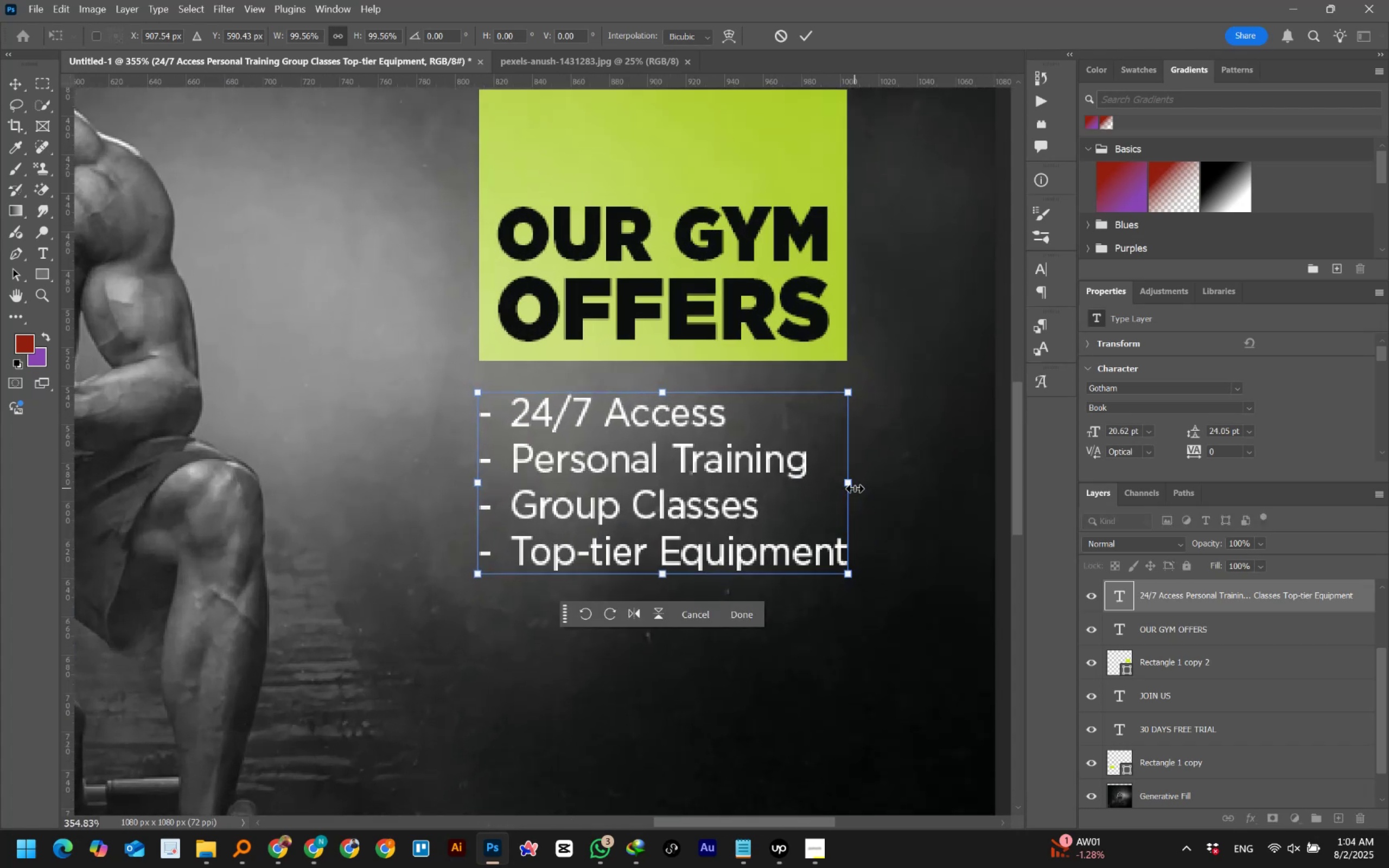 
key(Alt+AltLeft)
 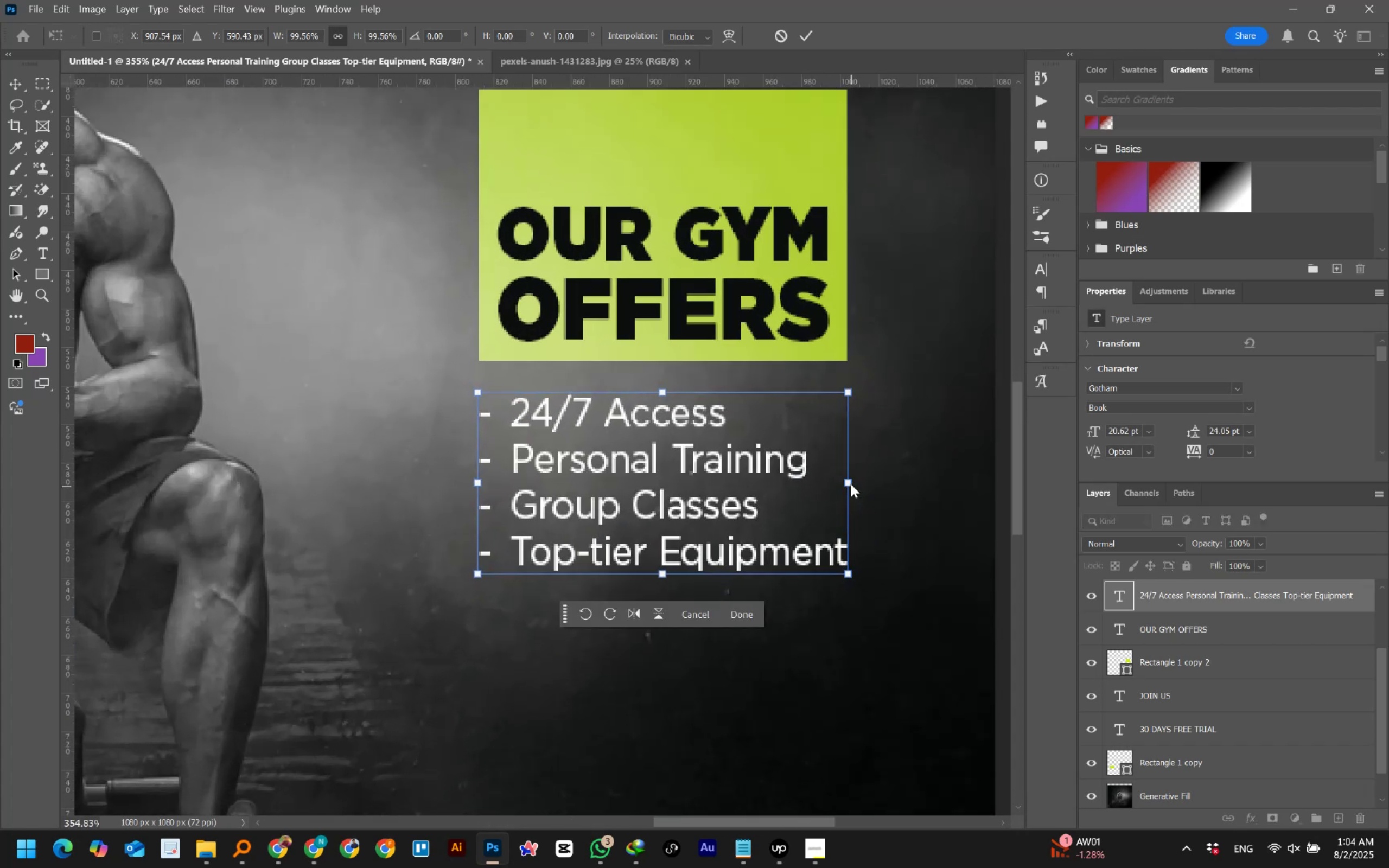 
left_click([851, 482])
 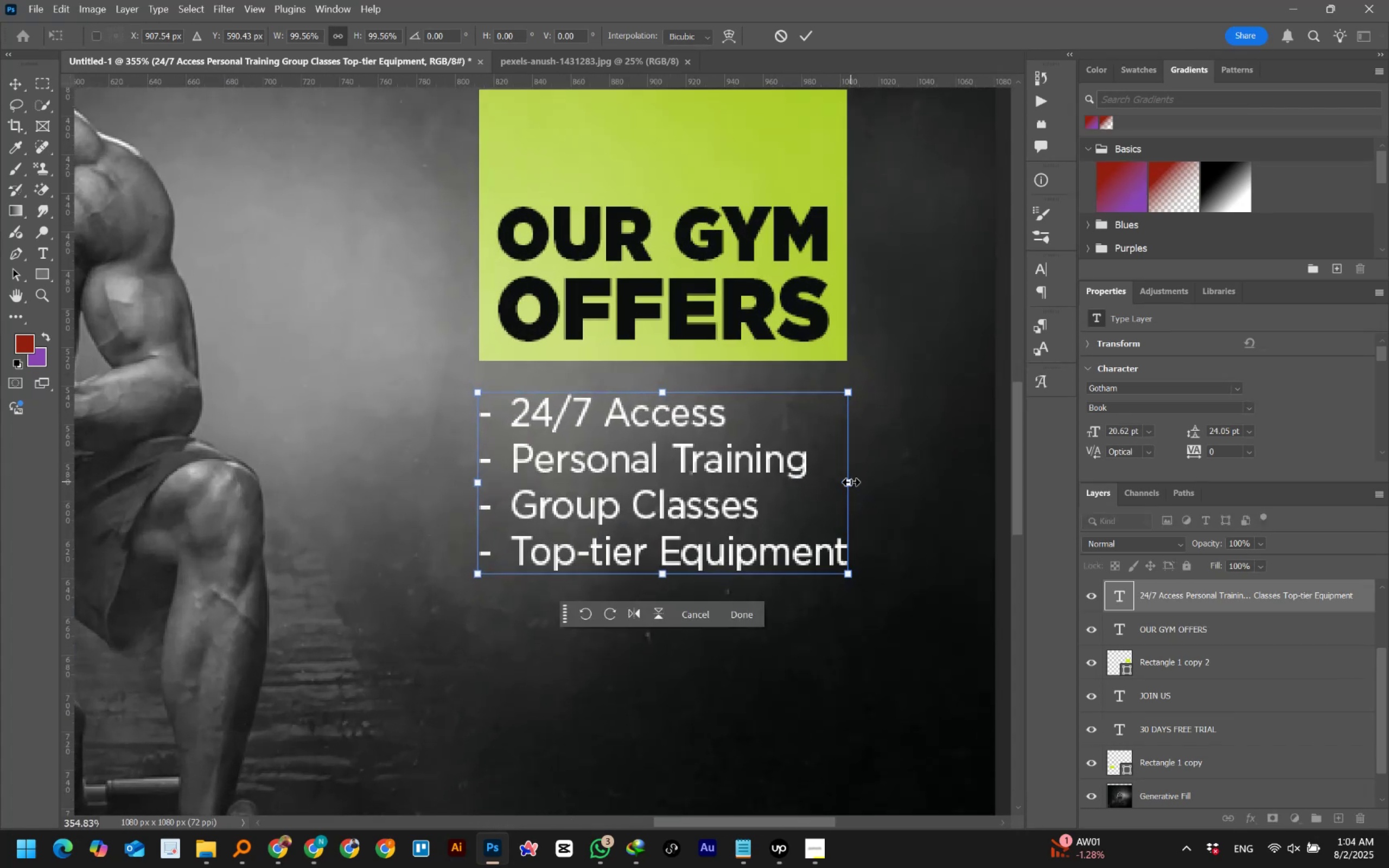 
left_click_drag(start_coordinate=[851, 482], to_coordinate=[843, 482])
 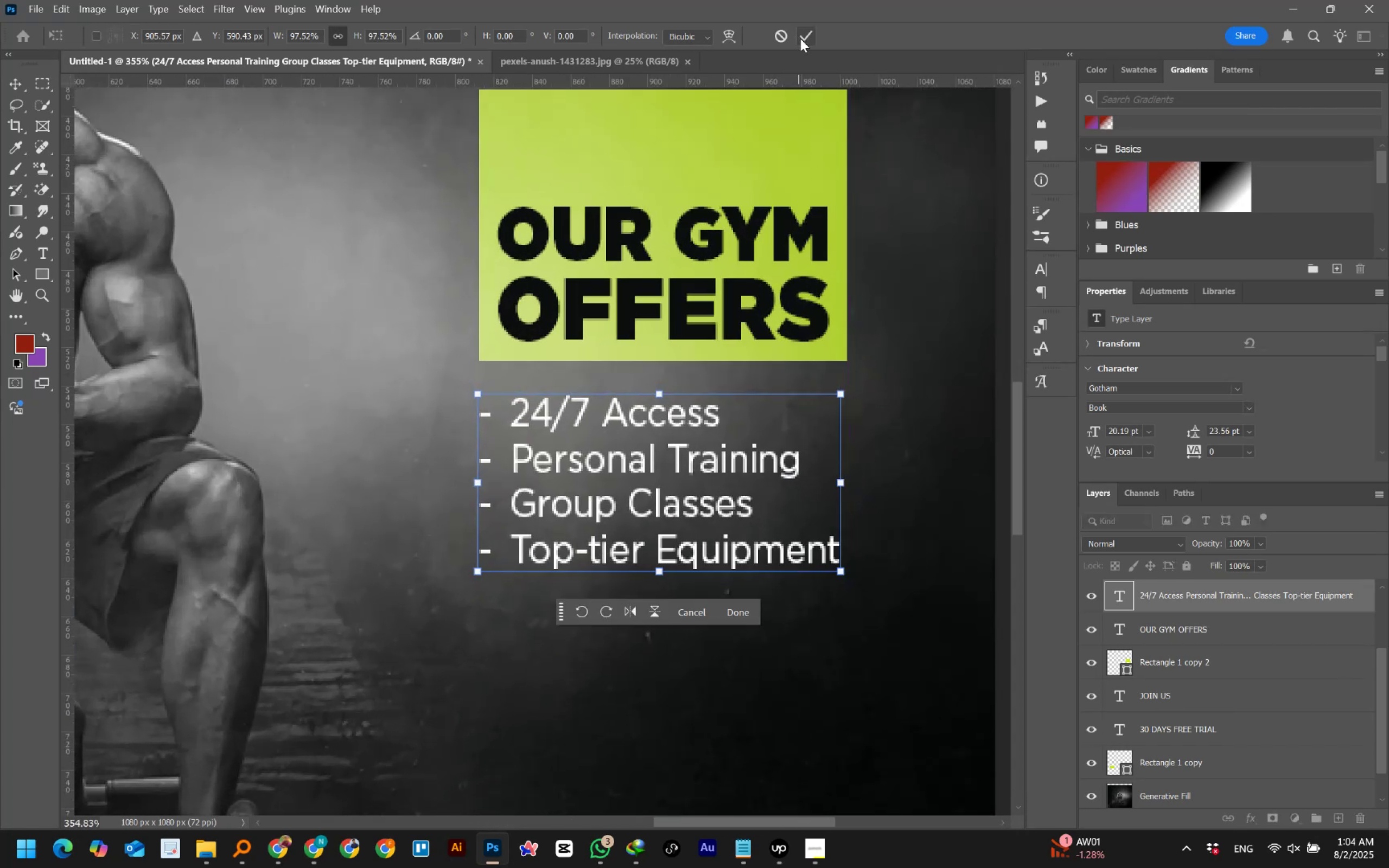 
left_click([801, 38])
 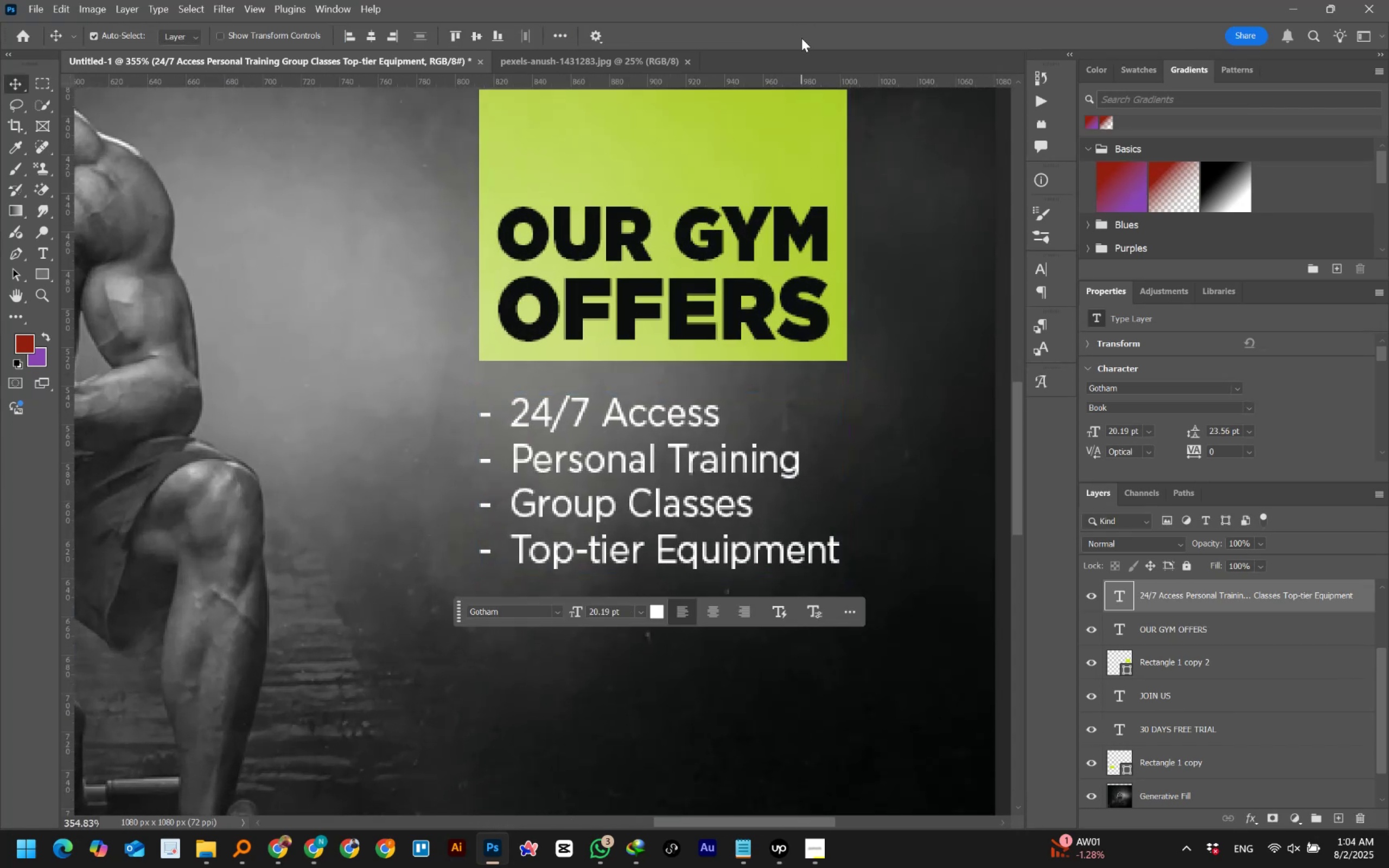 
hold_key(key=ControlLeft, duration=0.61)
 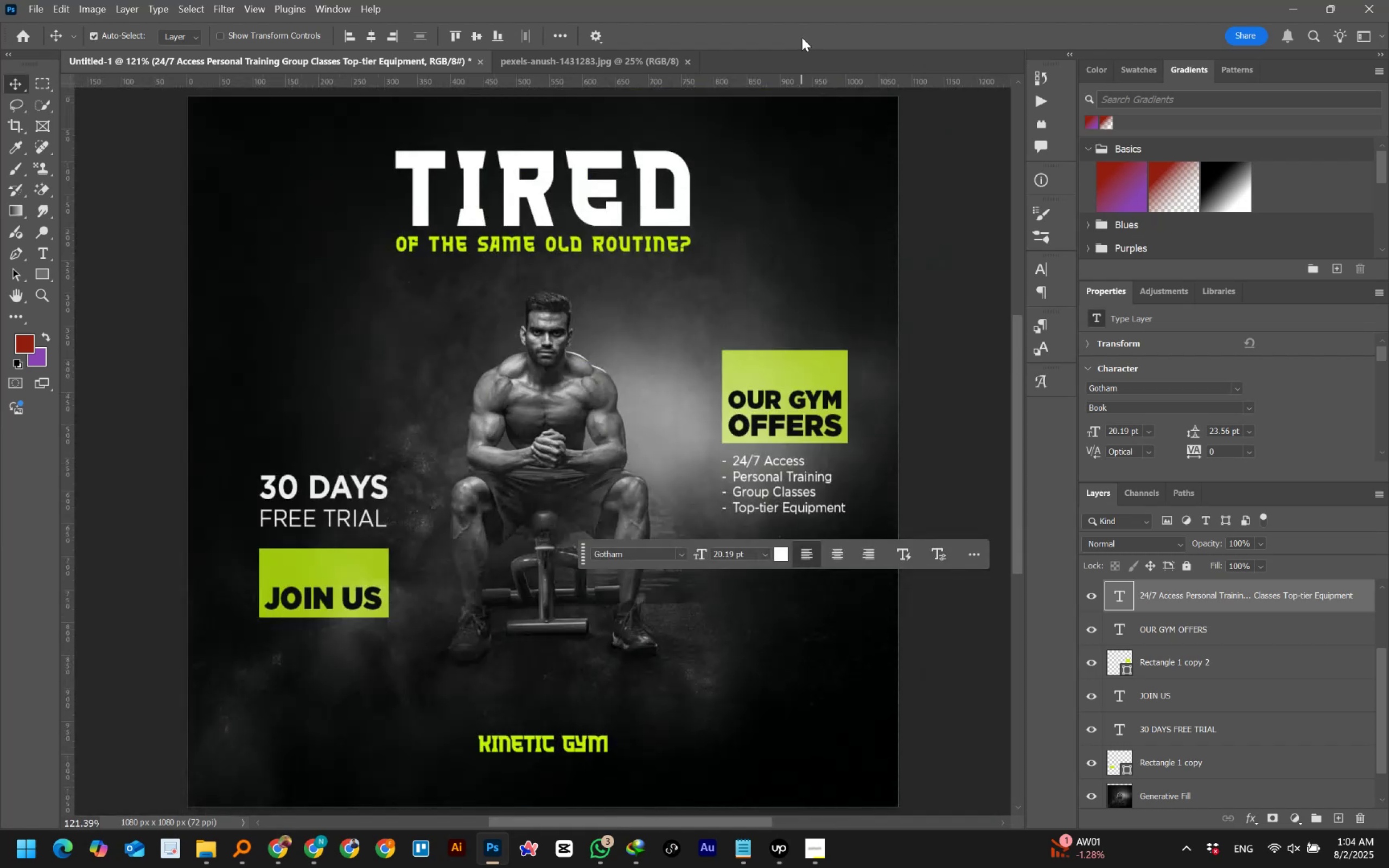 
key(Numpad0)
 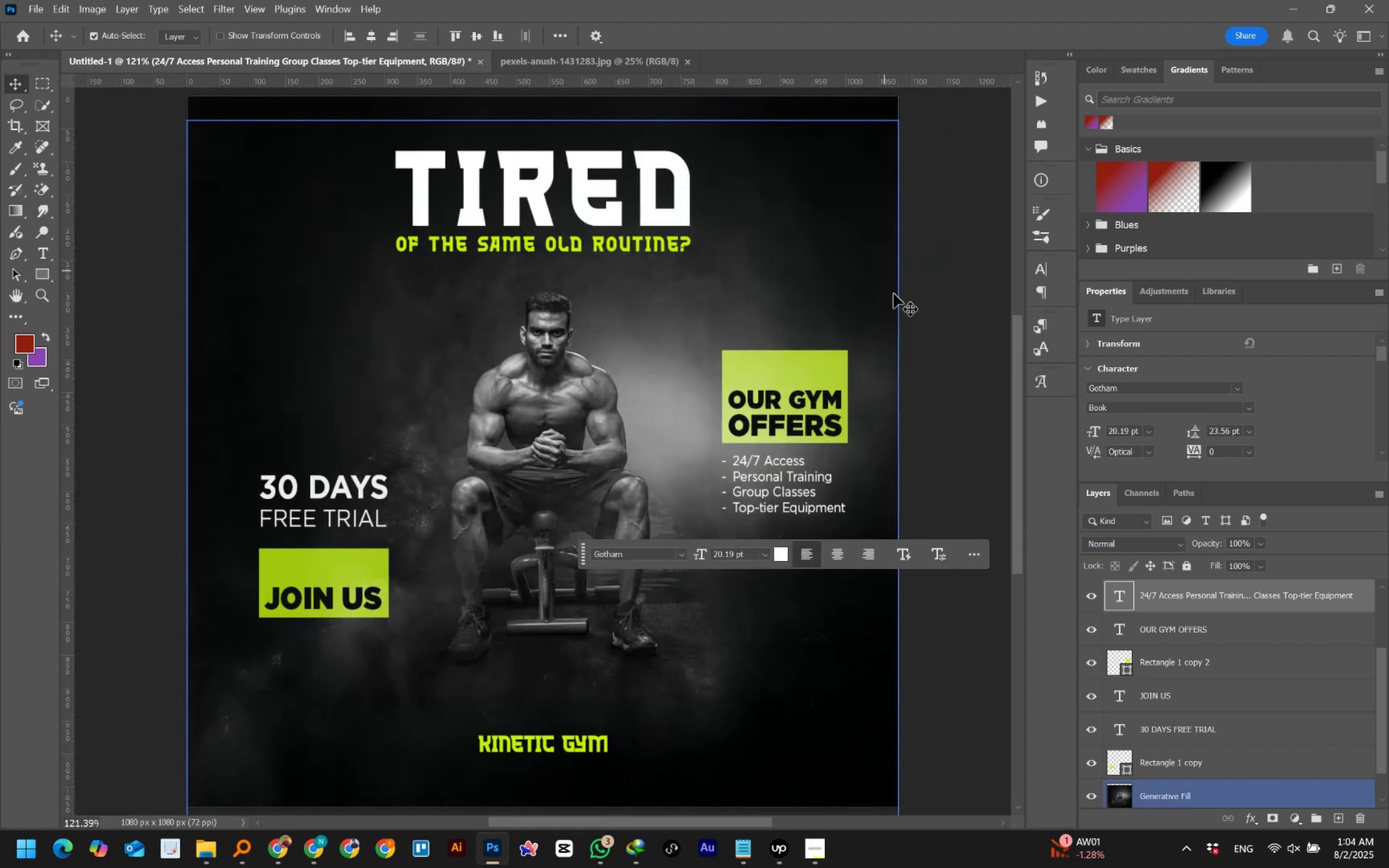 
left_click([944, 362])
 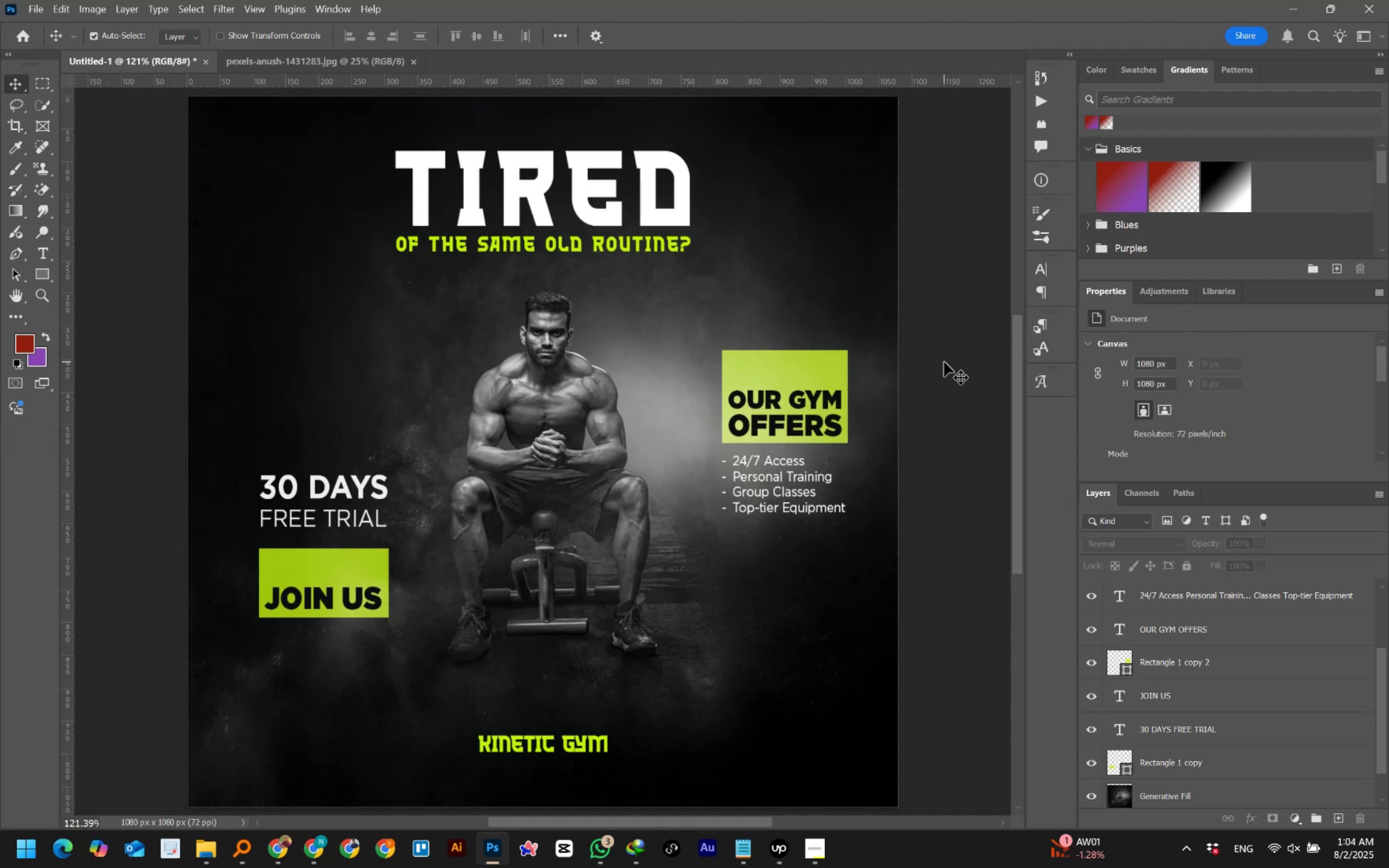 
wait(17.31)
 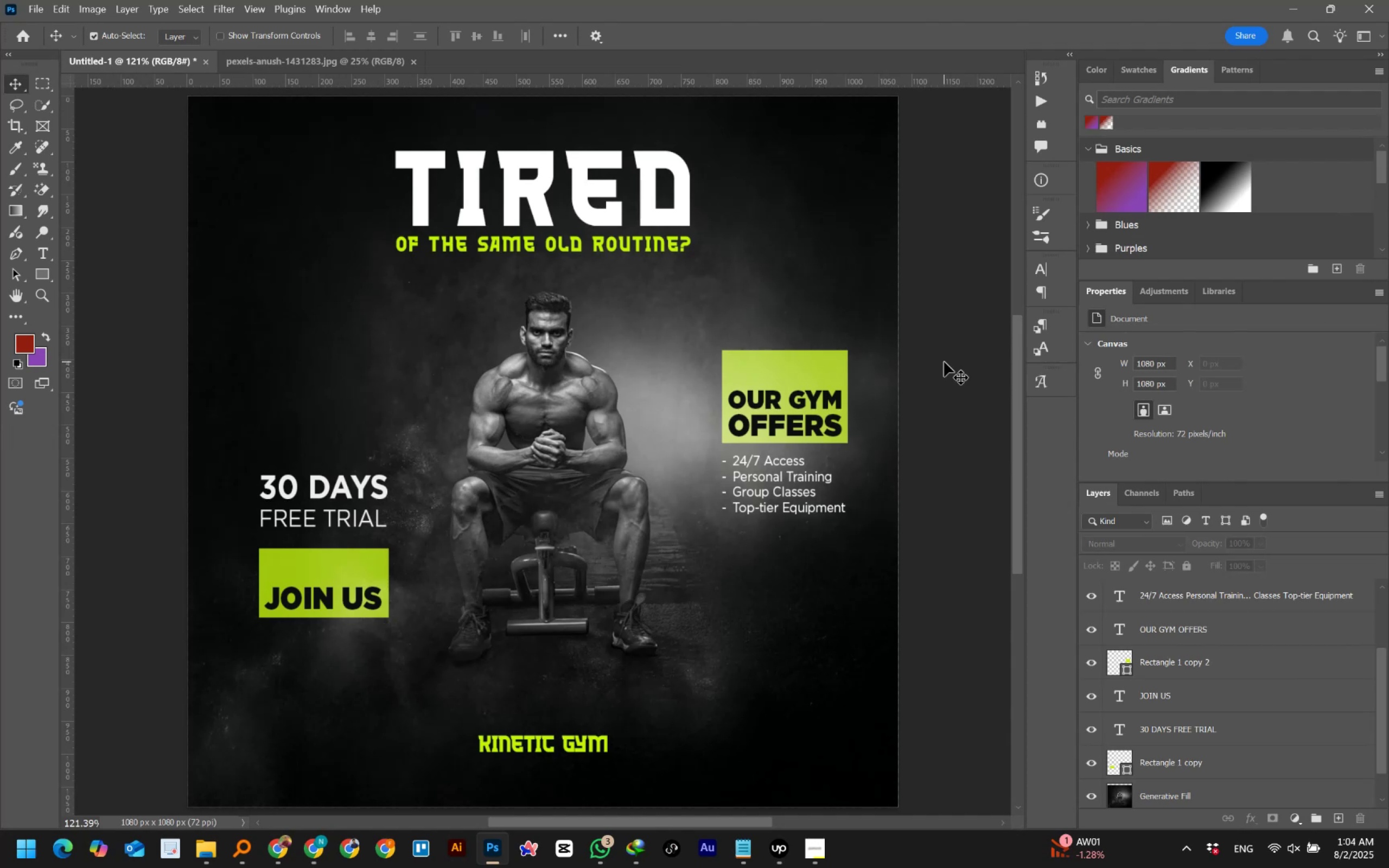 
left_click([805, 359])
 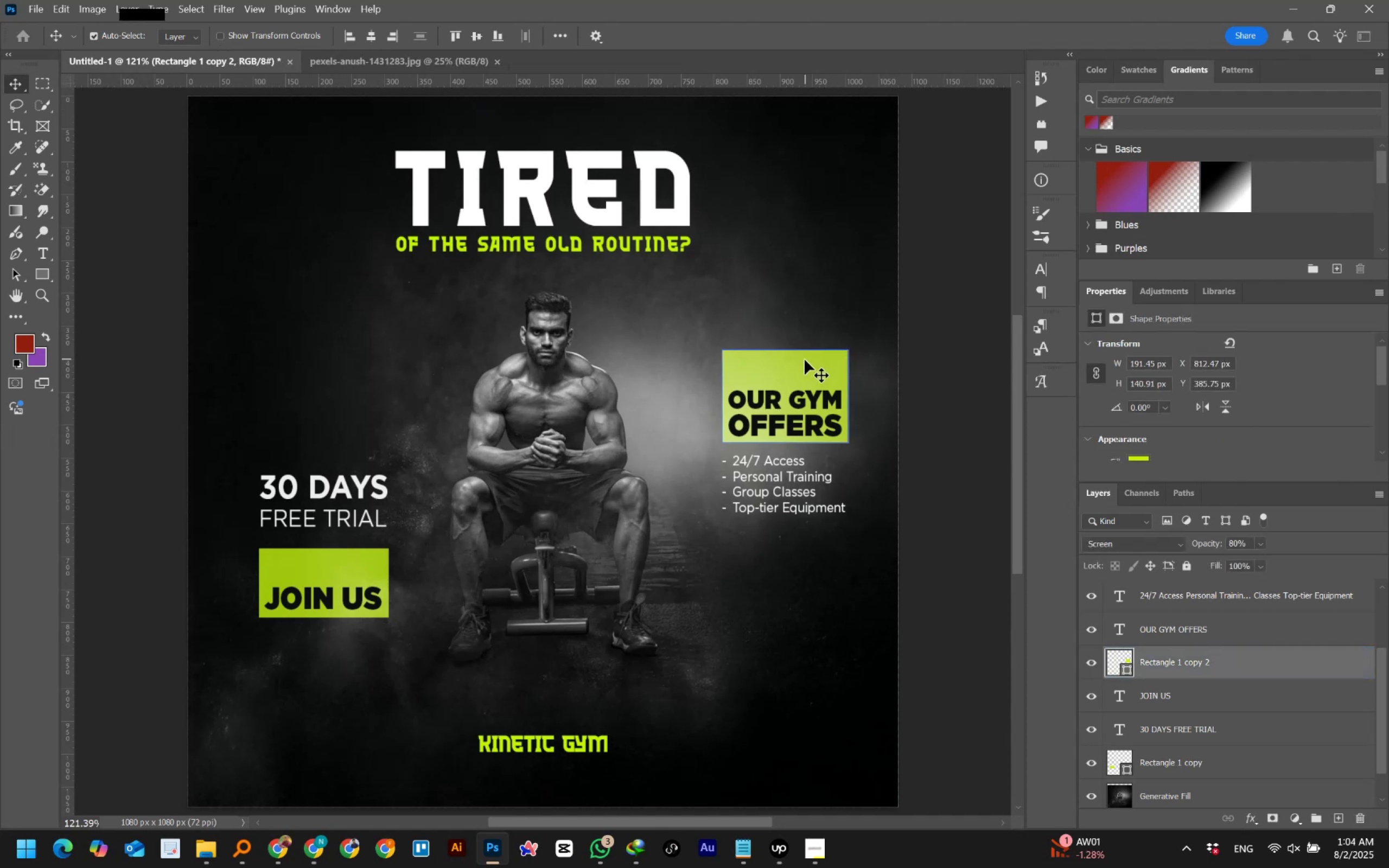 
hold_key(key=ShiftLeft, duration=1.5)
left_click([796, 393])
 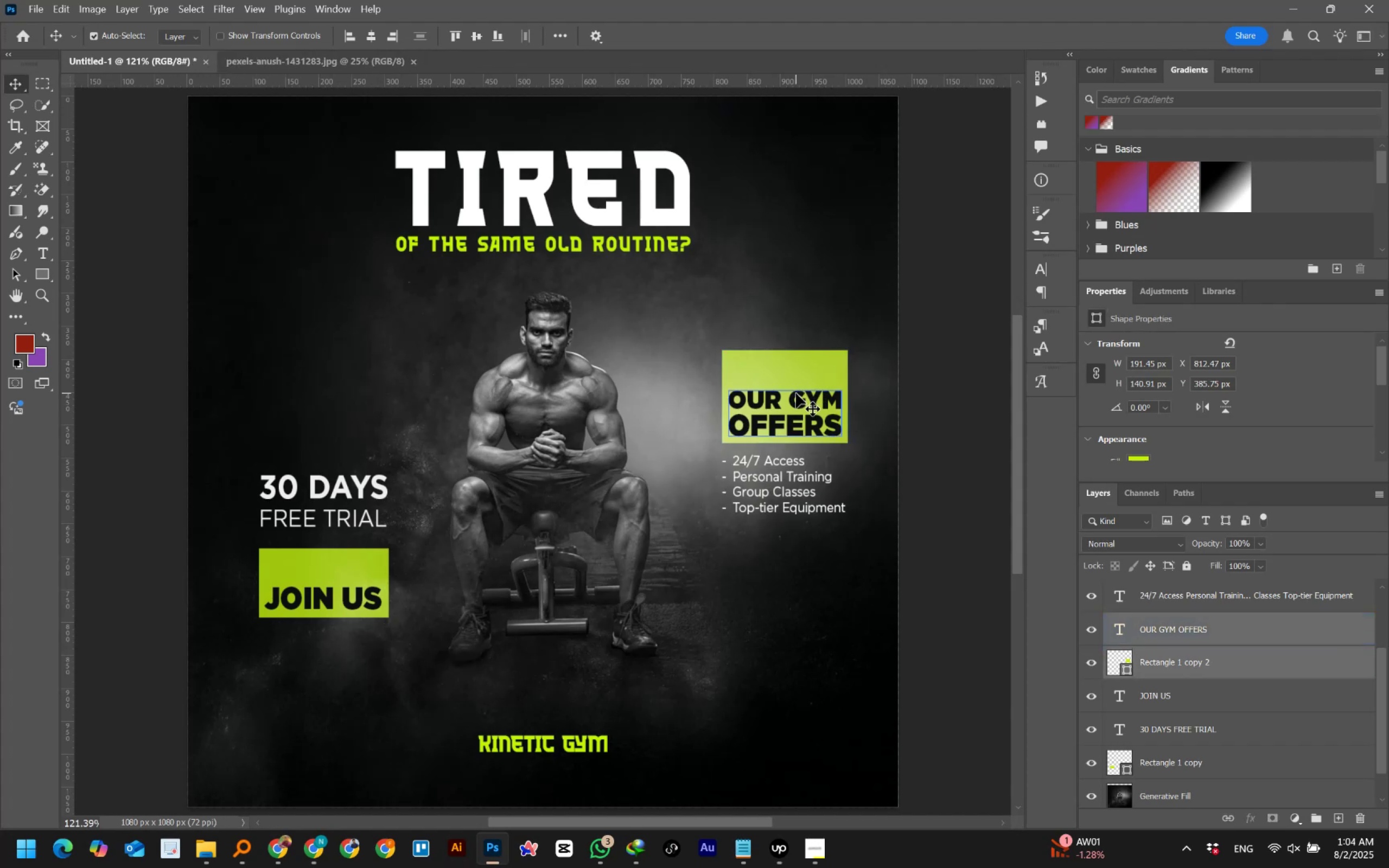 
hold_key(key=ShiftLeft, duration=1.52)
left_click([769, 457])
 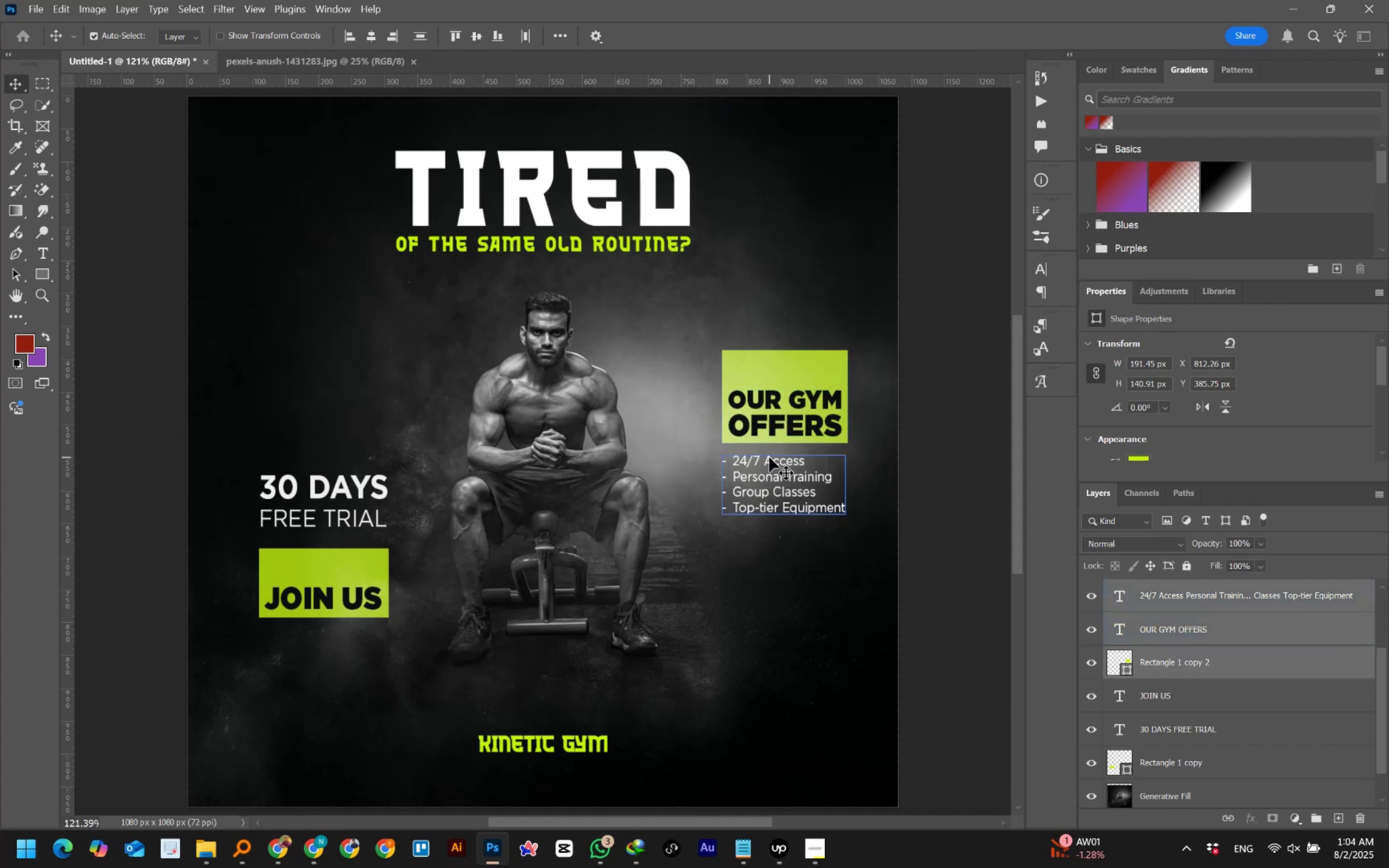 
key(Shift+ShiftLeft)
 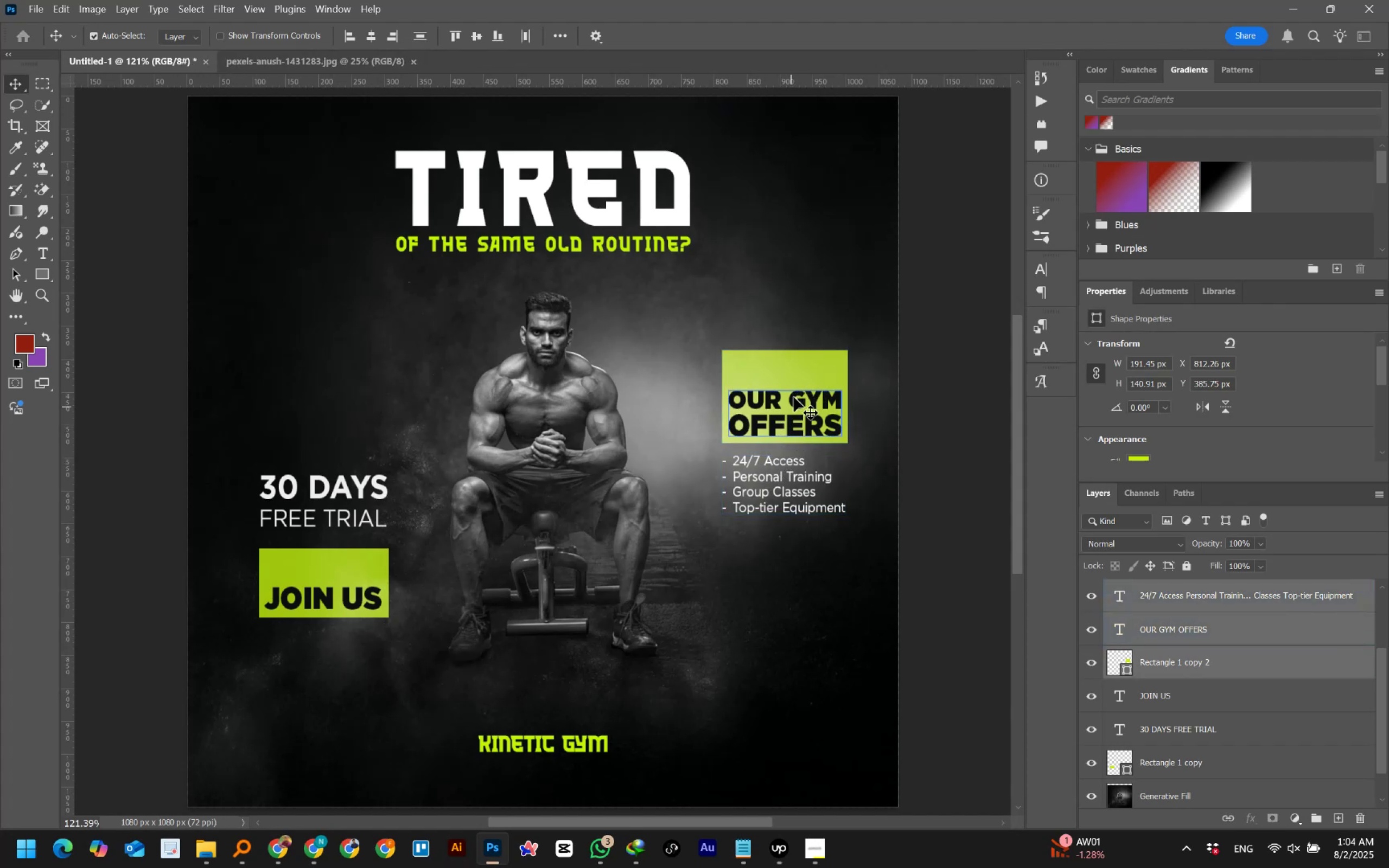 
left_click_drag(start_coordinate=[805, 372], to_coordinate=[502, 371])
 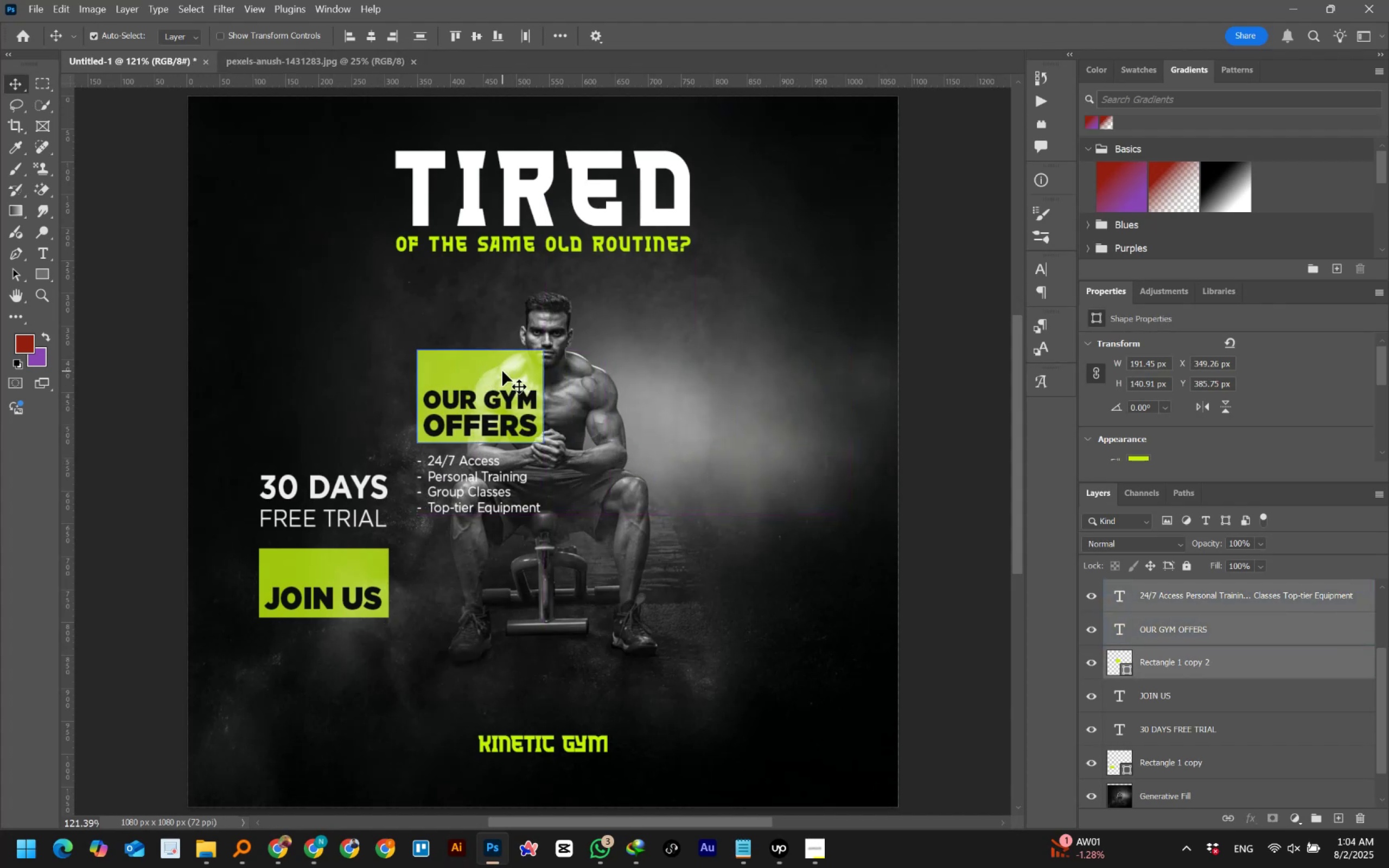 
hold_key(key=ShiftLeft, duration=1.54)
 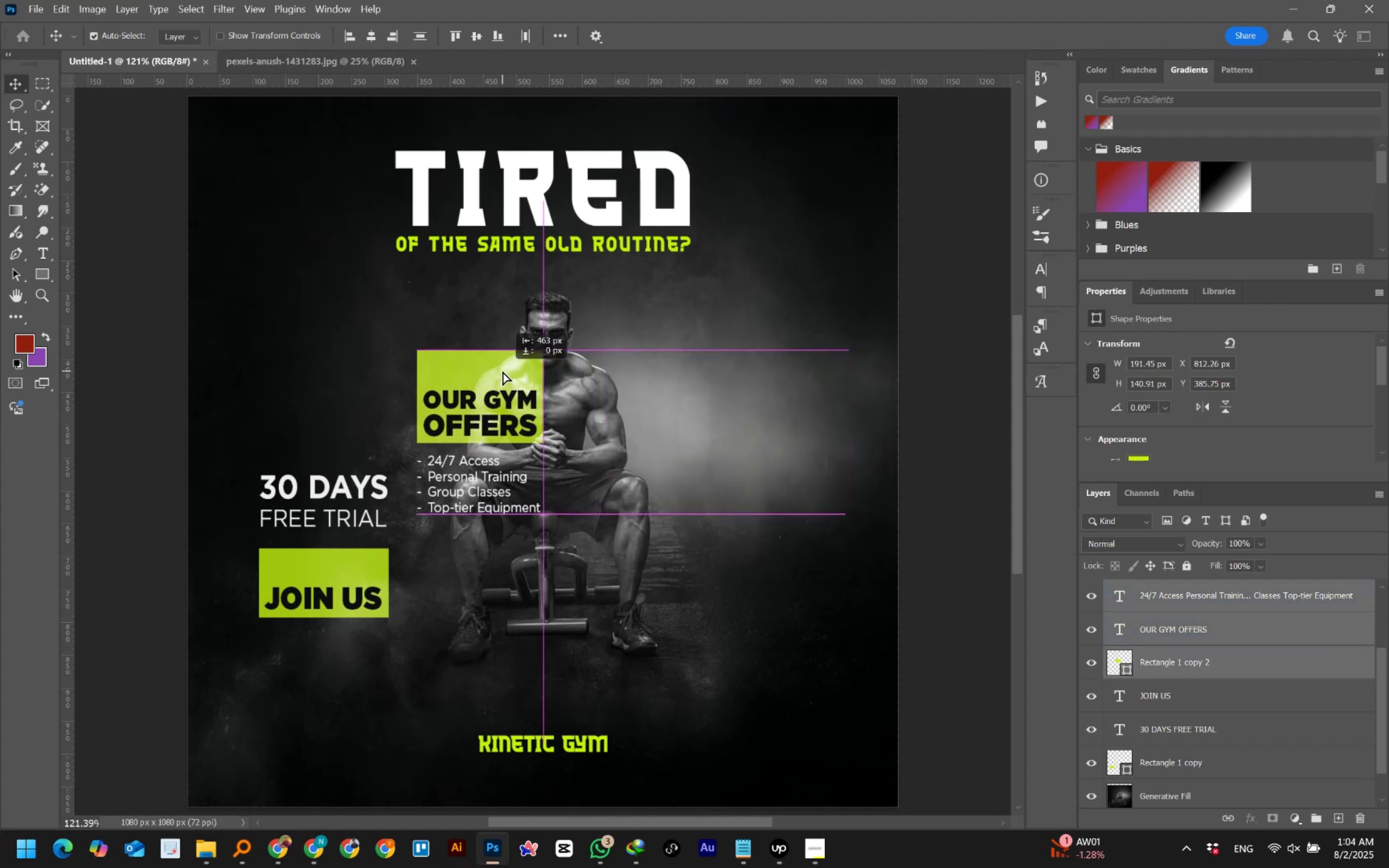 
hold_key(key=ShiftLeft, duration=1.13)
 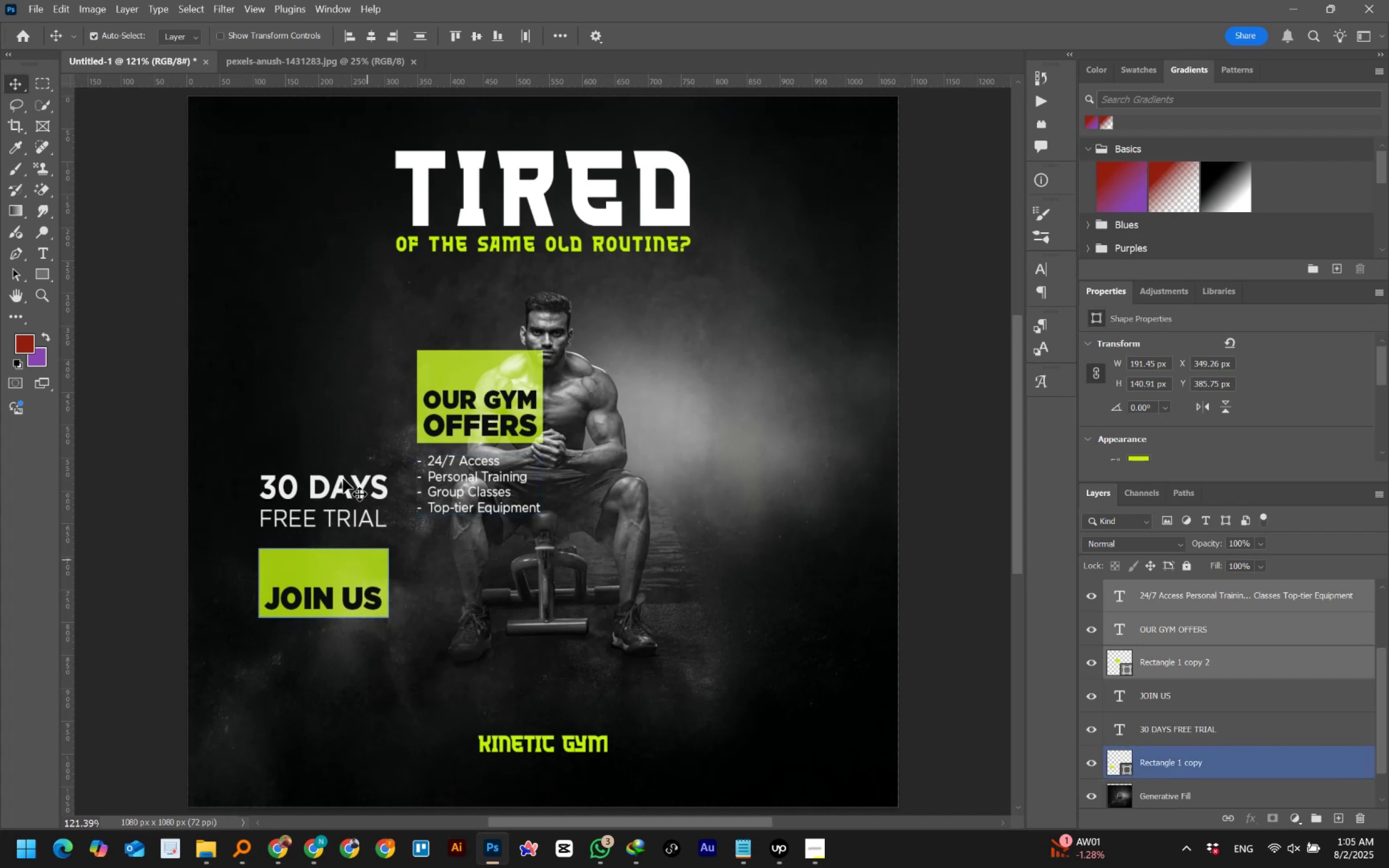 
wait(6.85)
 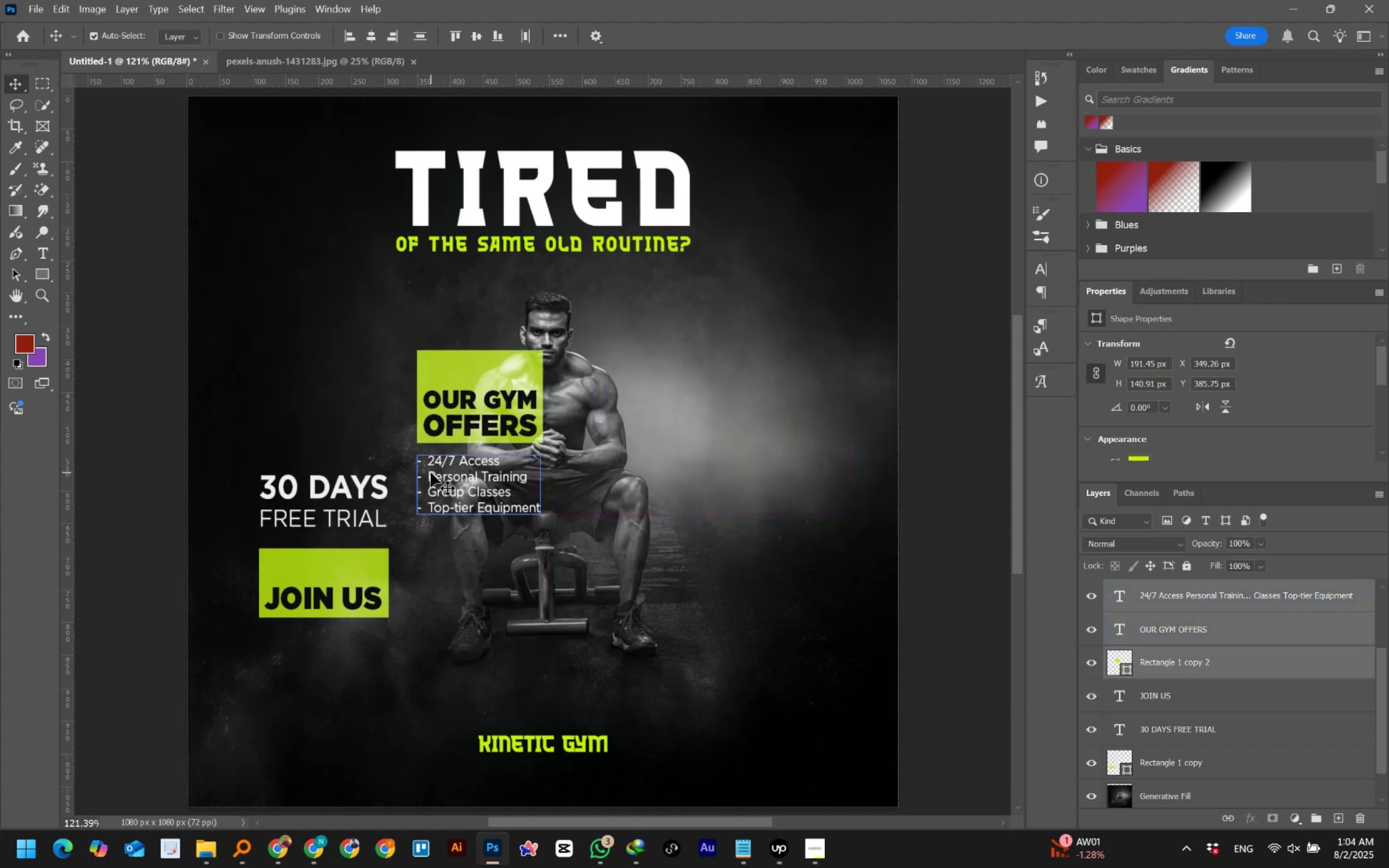 
left_click([343, 478])
 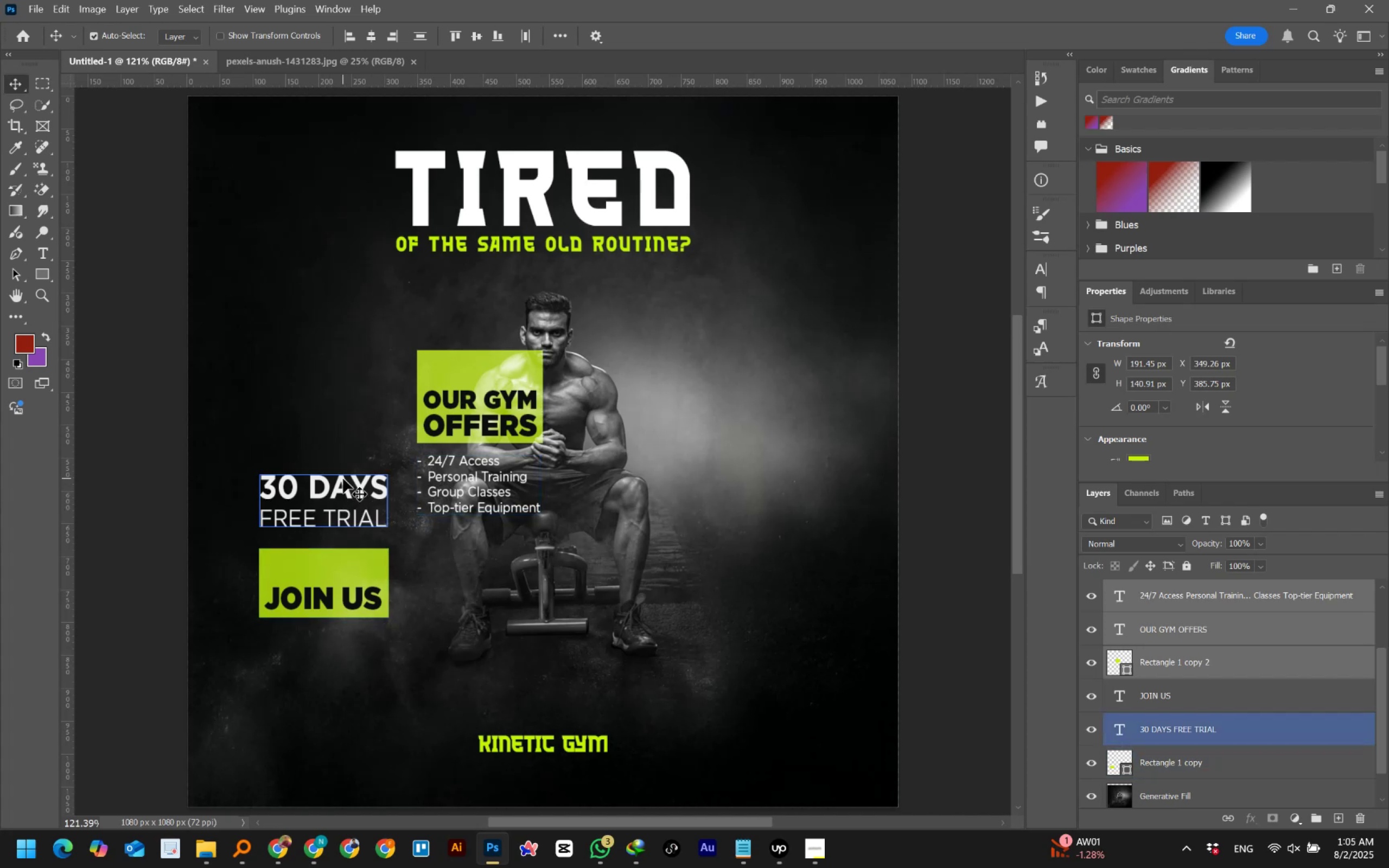 
hold_key(key=ShiftLeft, duration=1.54)
 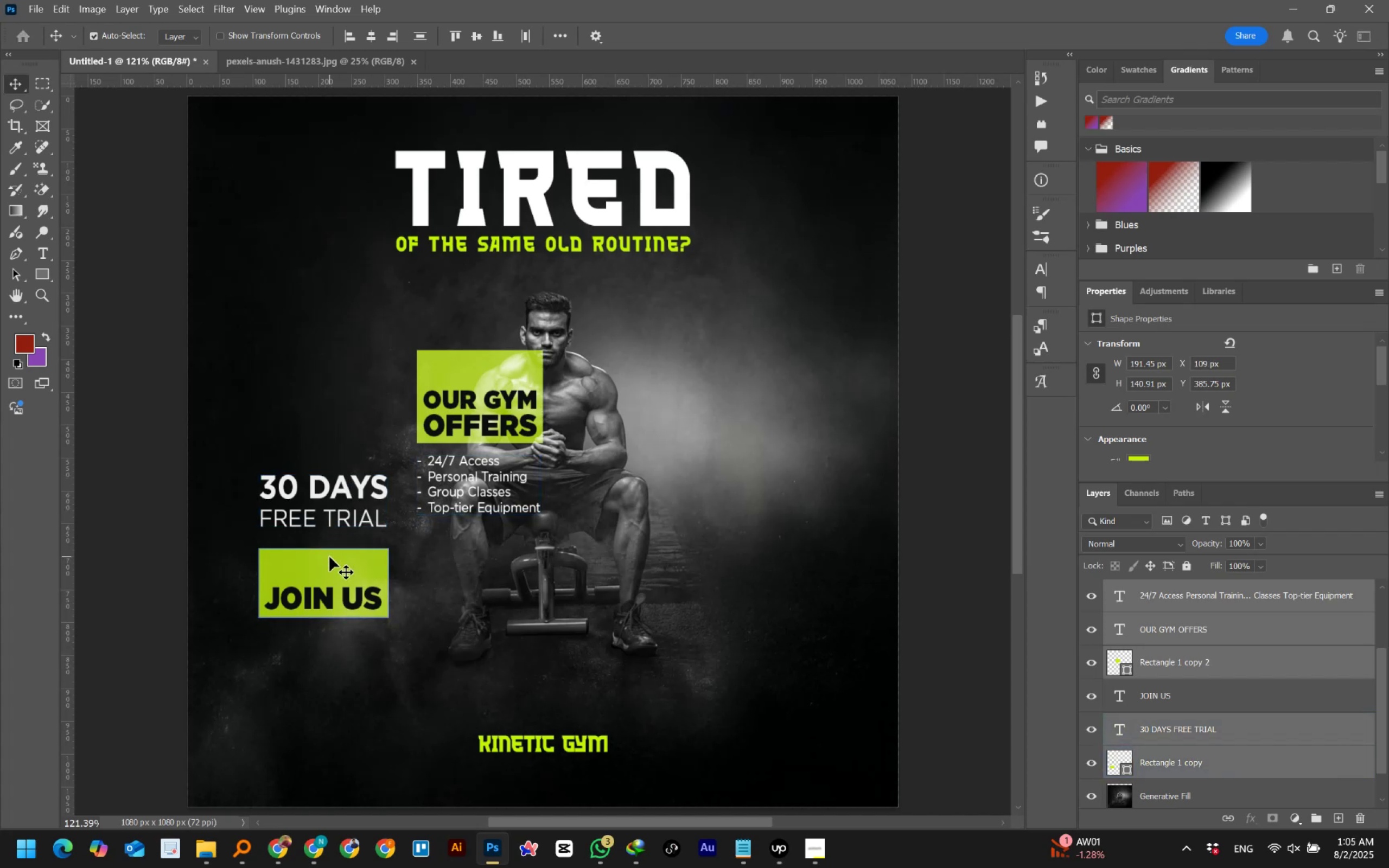 
hold_key(key=ShiftLeft, duration=1.52)
left_click([329, 557])
 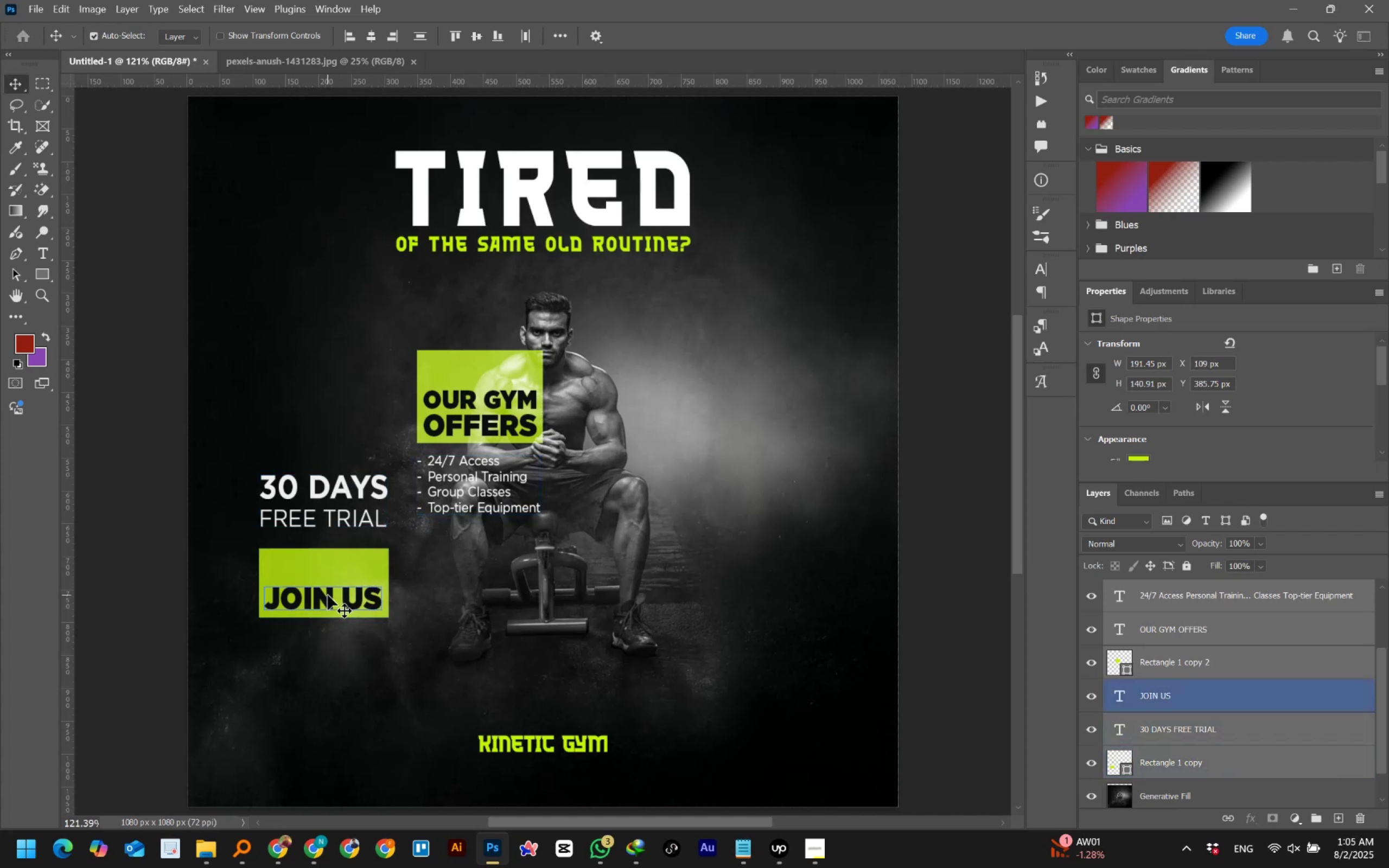 
hold_key(key=ShiftLeft, duration=0.79)
left_click([328, 596])
 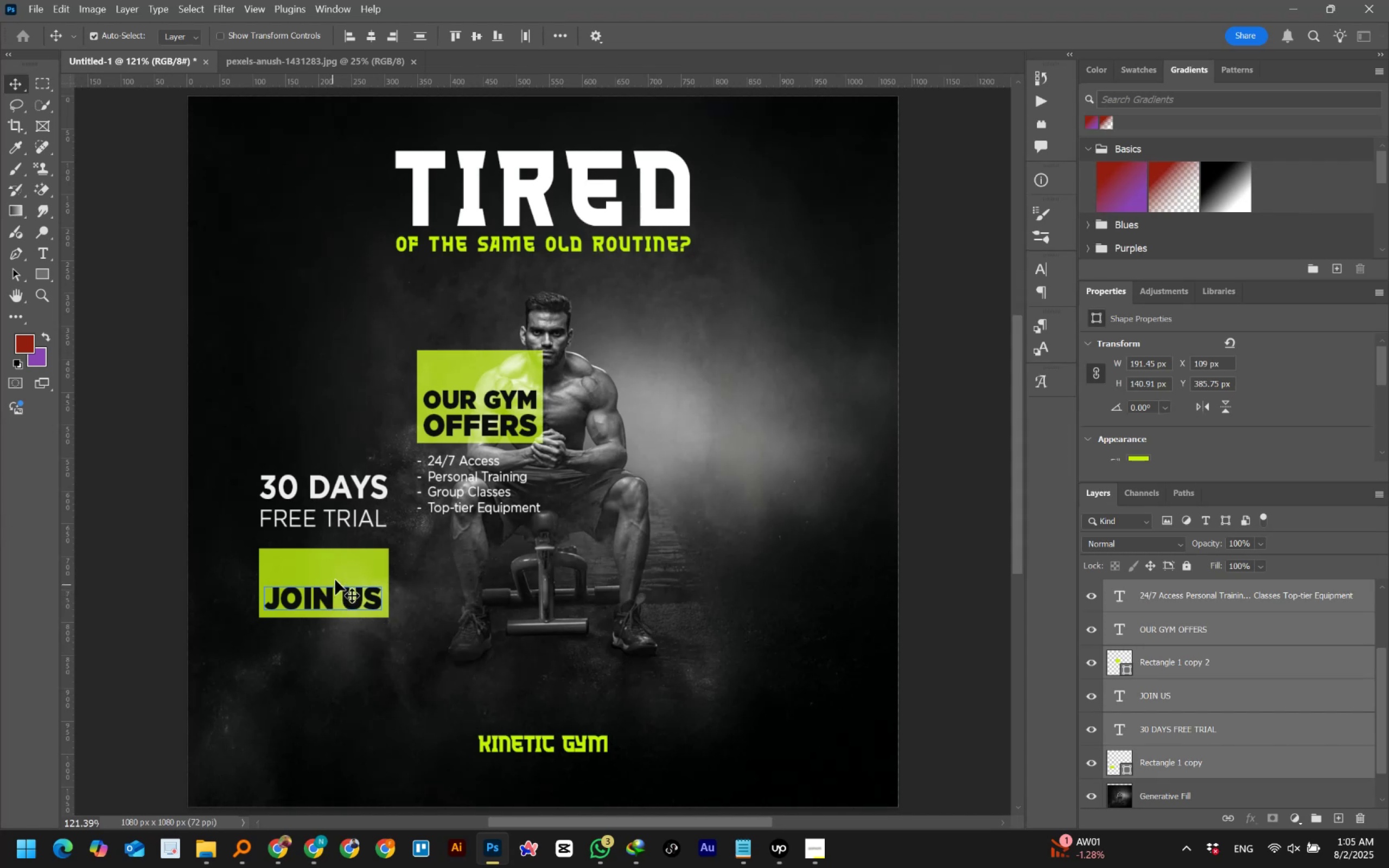 
left_click_drag(start_coordinate=[345, 561], to_coordinate=[602, 560])
 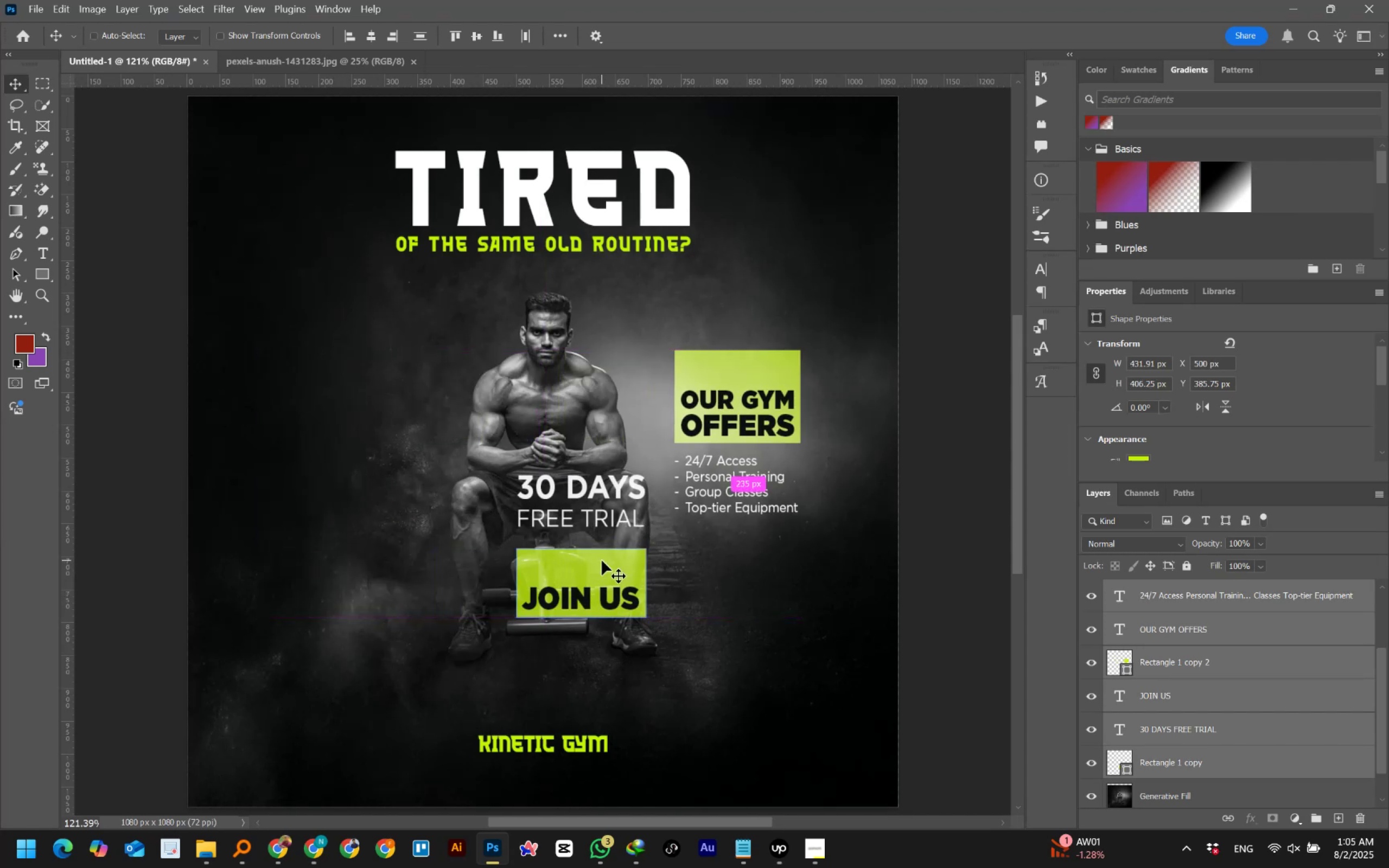 
hold_key(key=ShiftLeft, duration=0.79)
 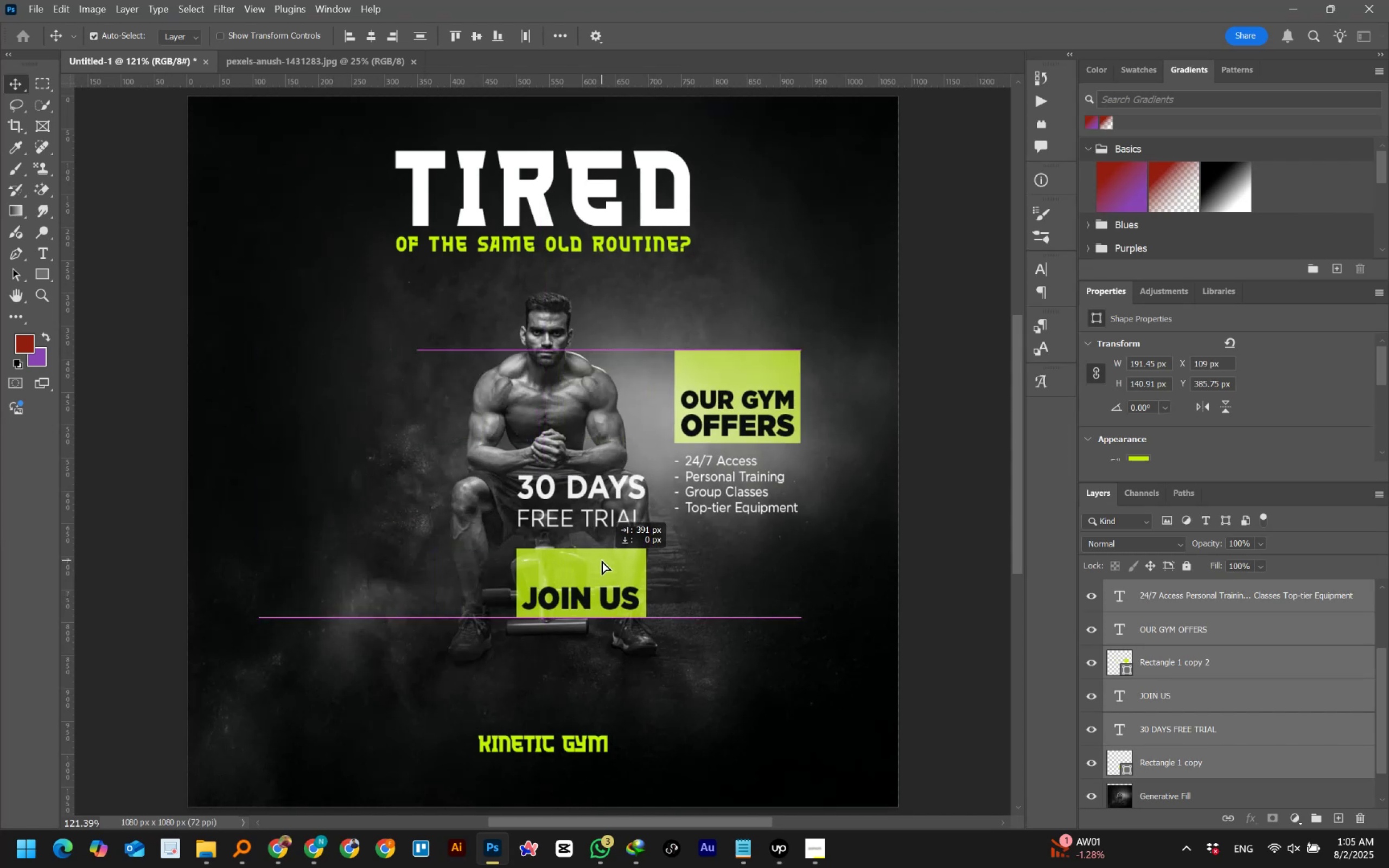 
hold_key(key=ControlLeft, duration=0.47)
 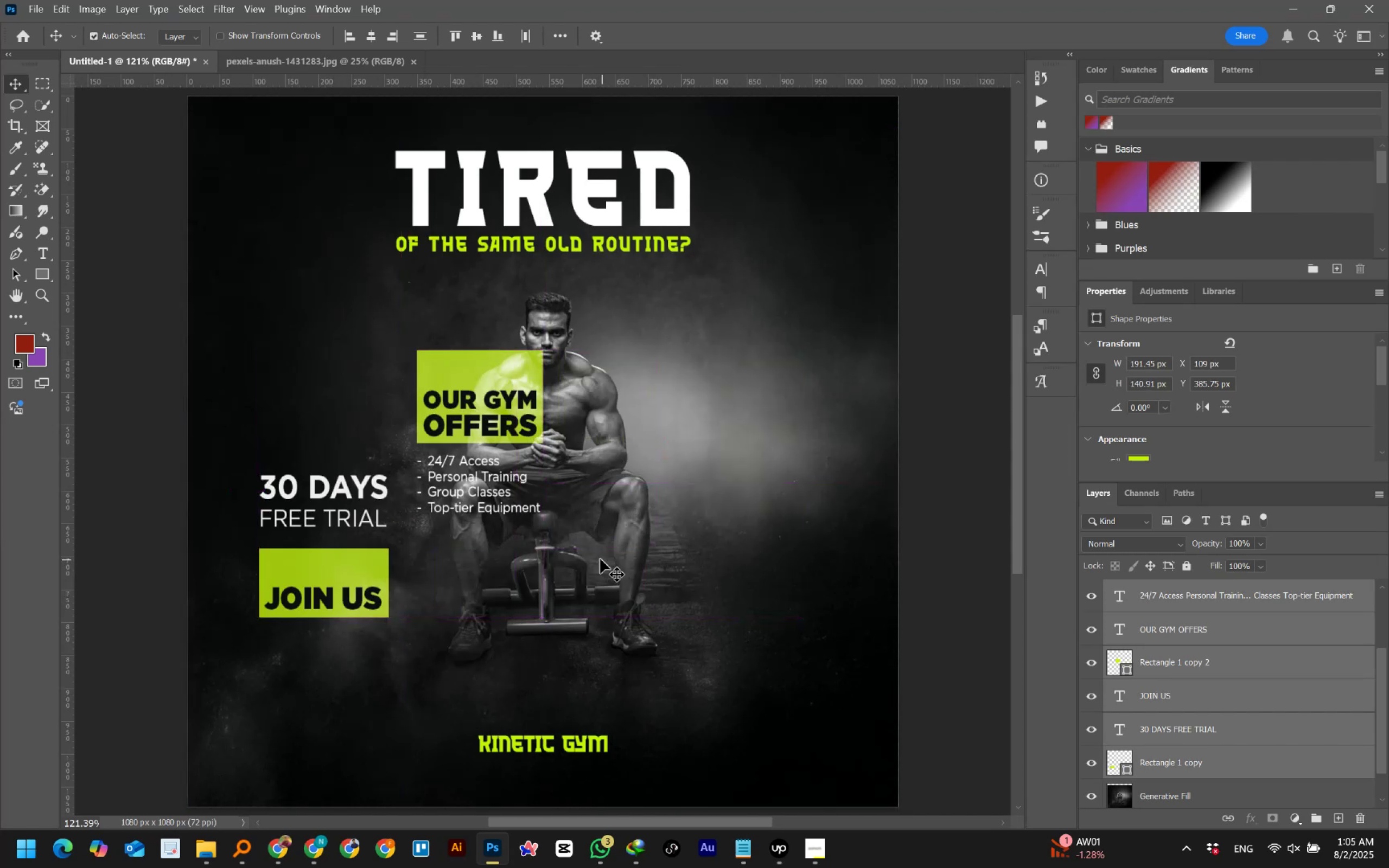 
key(Z)
 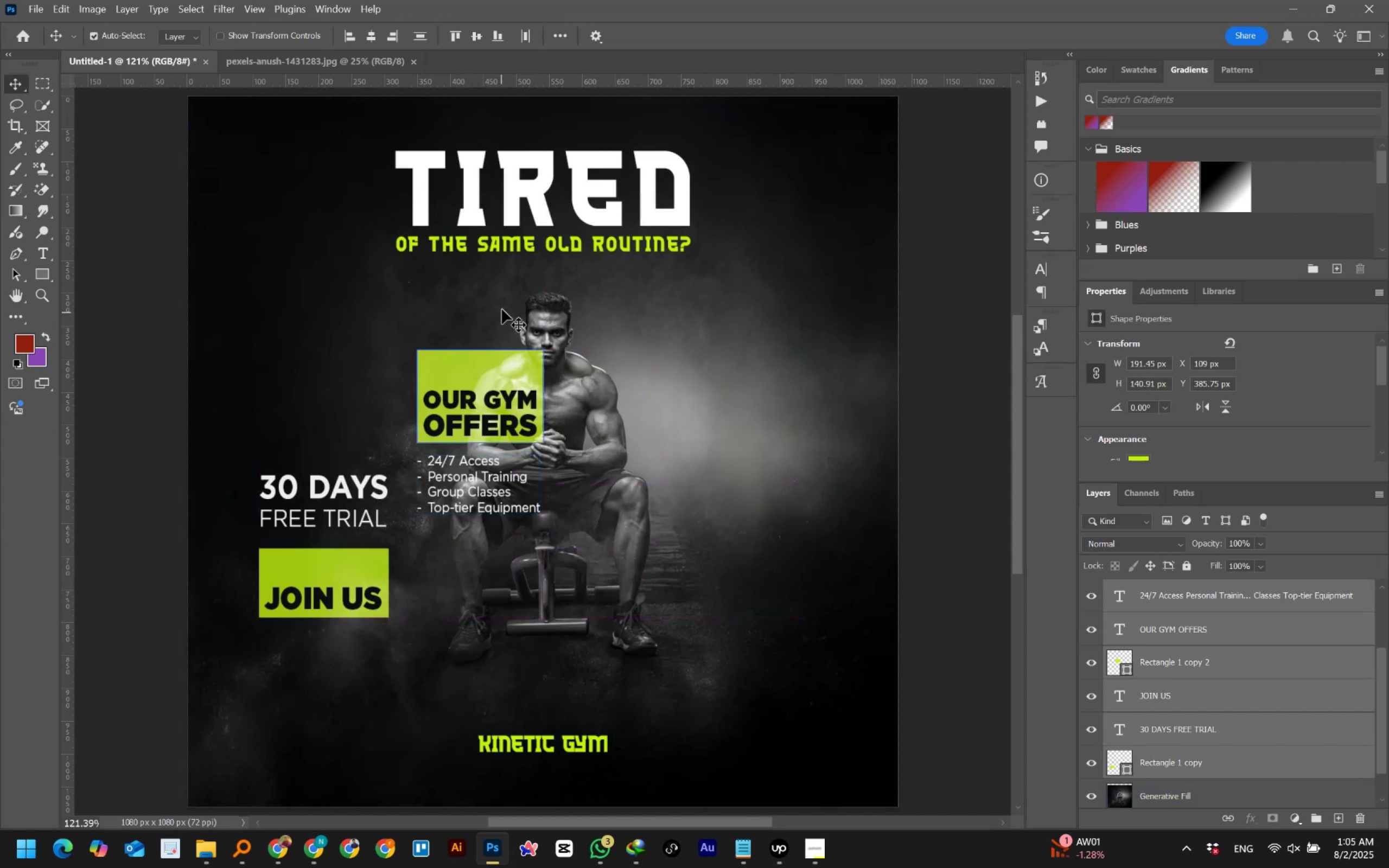 
left_click([511, 249])
 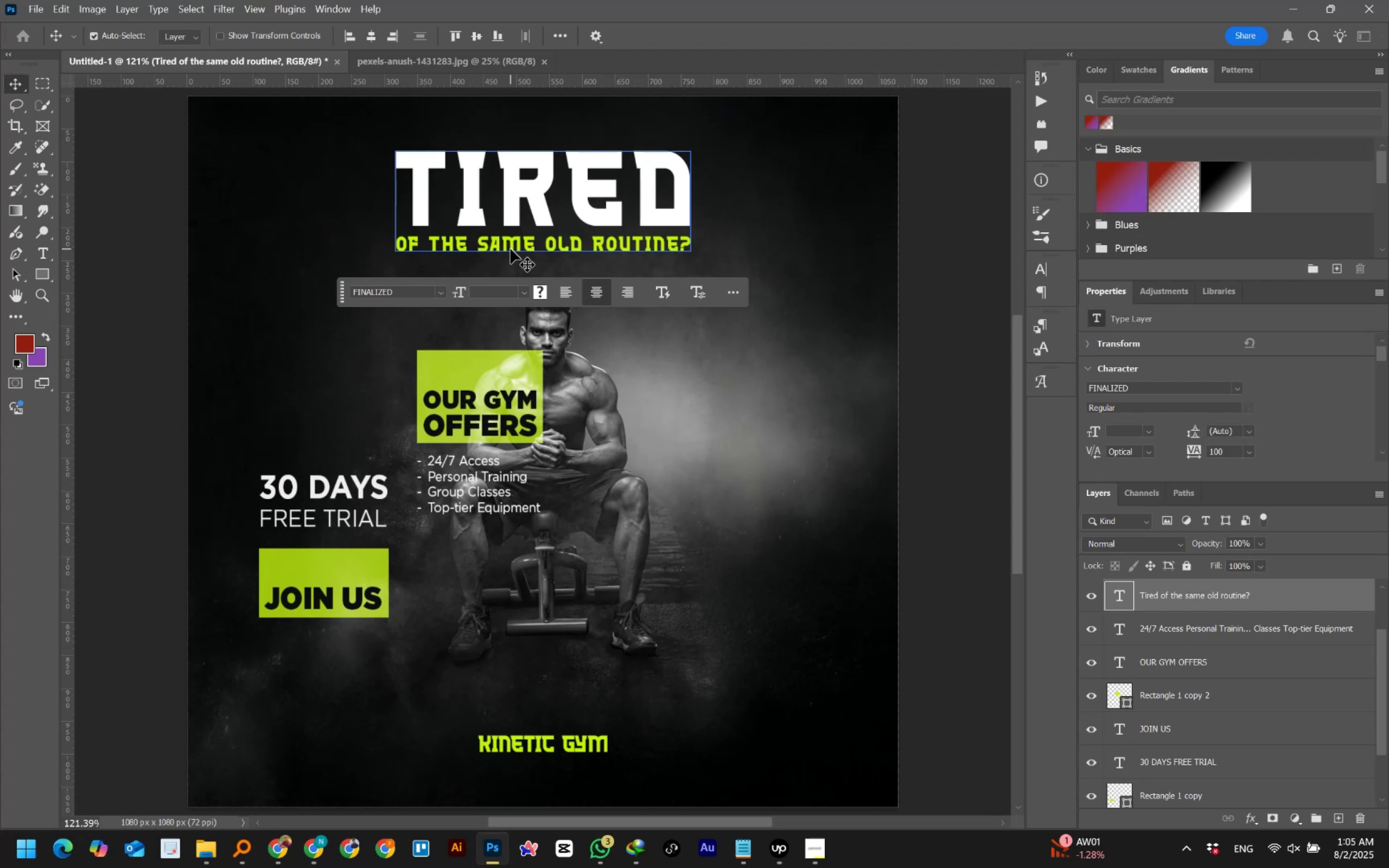 
wait(12.73)
 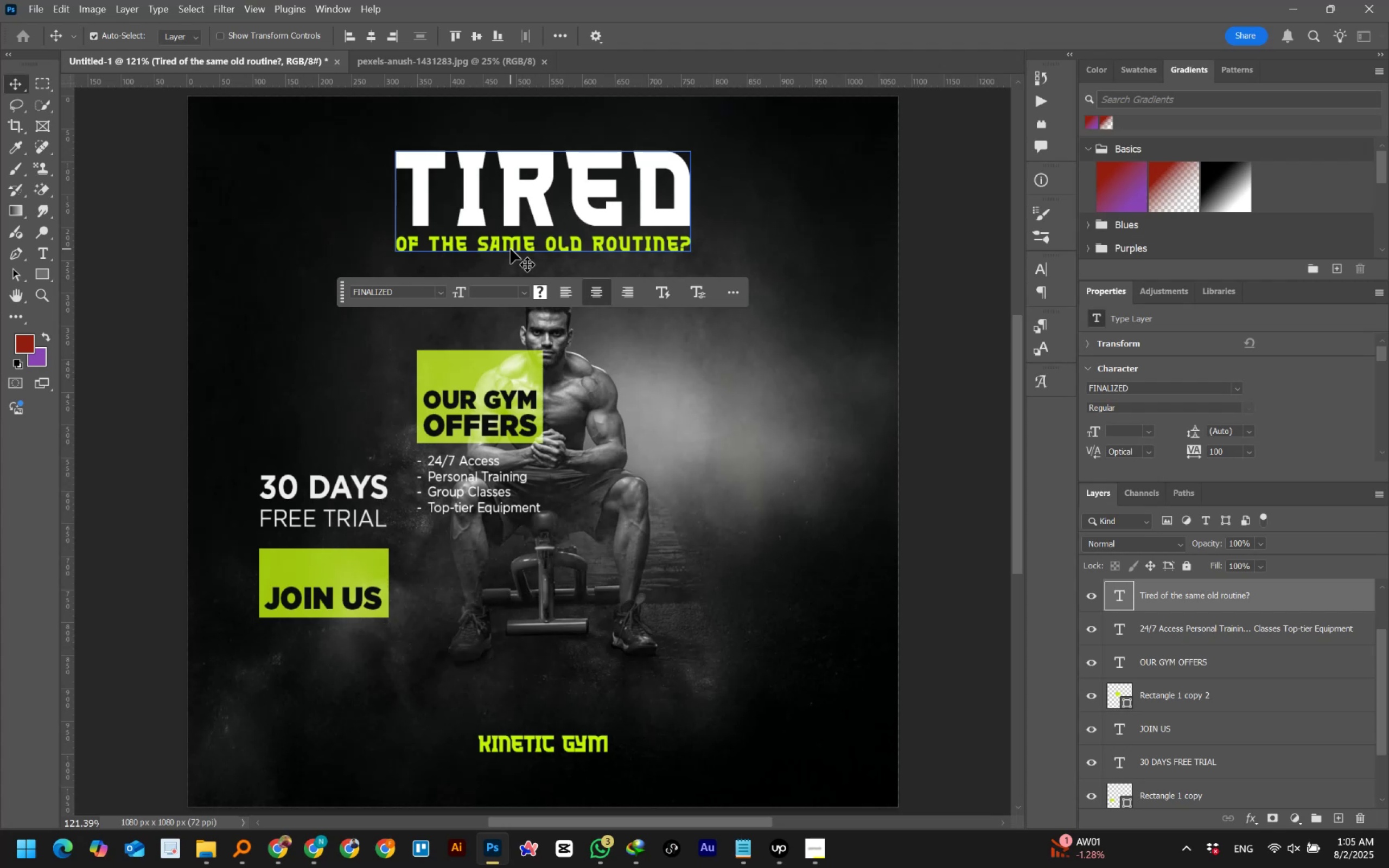 
left_click([363, 486])
 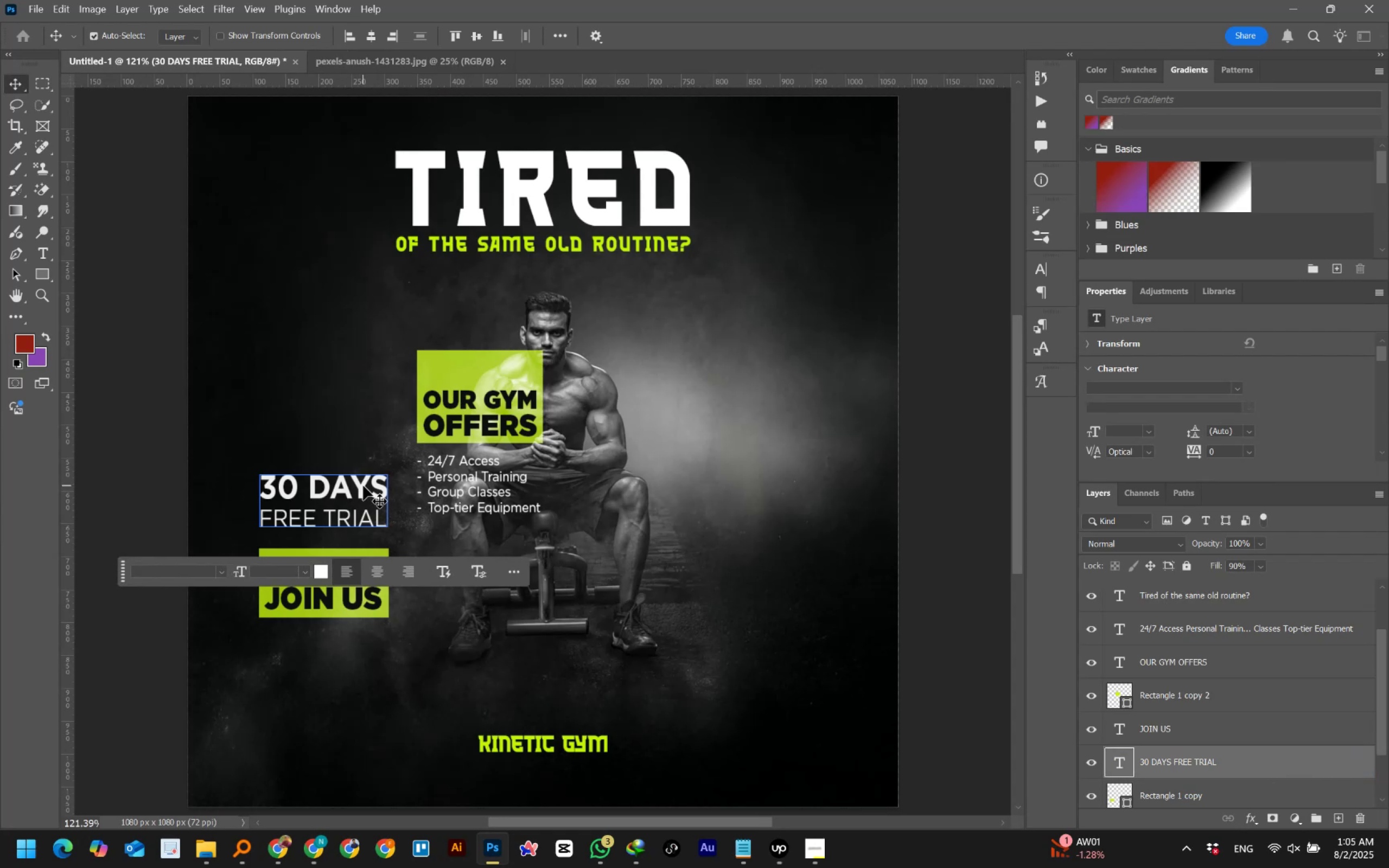 
wait(6.42)
 